 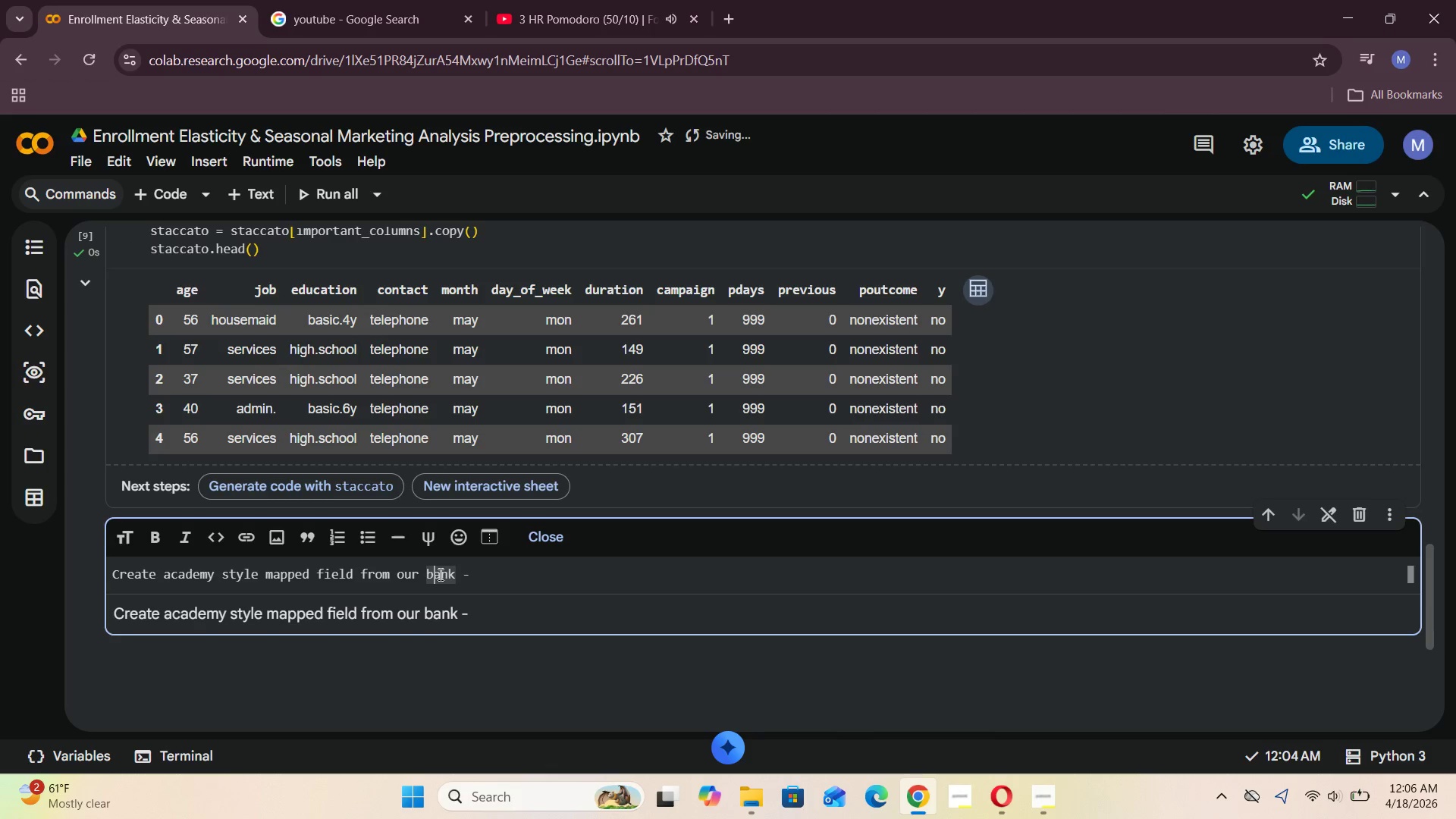 
key(Backspace)
 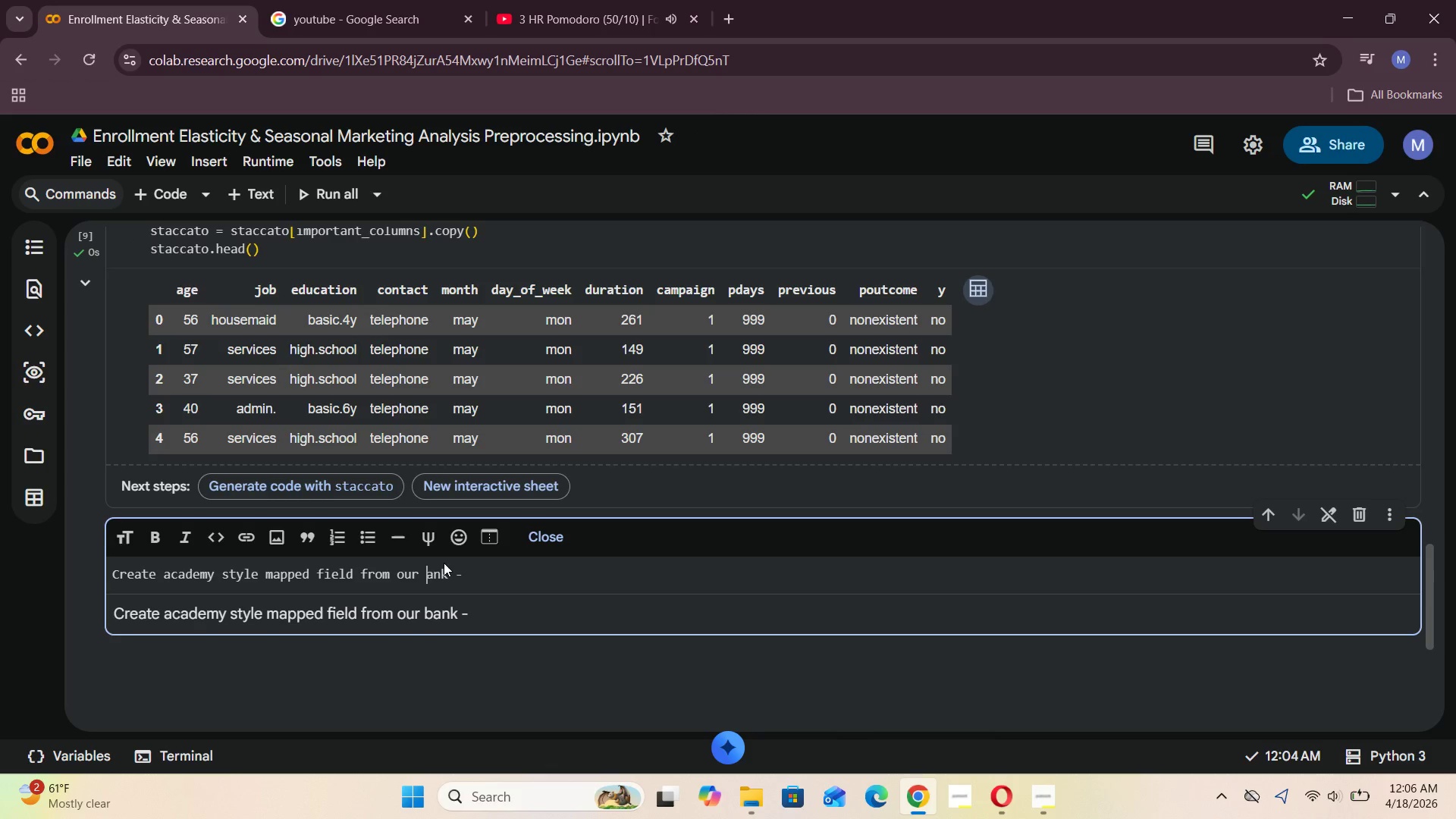 
key(CapsLock)
 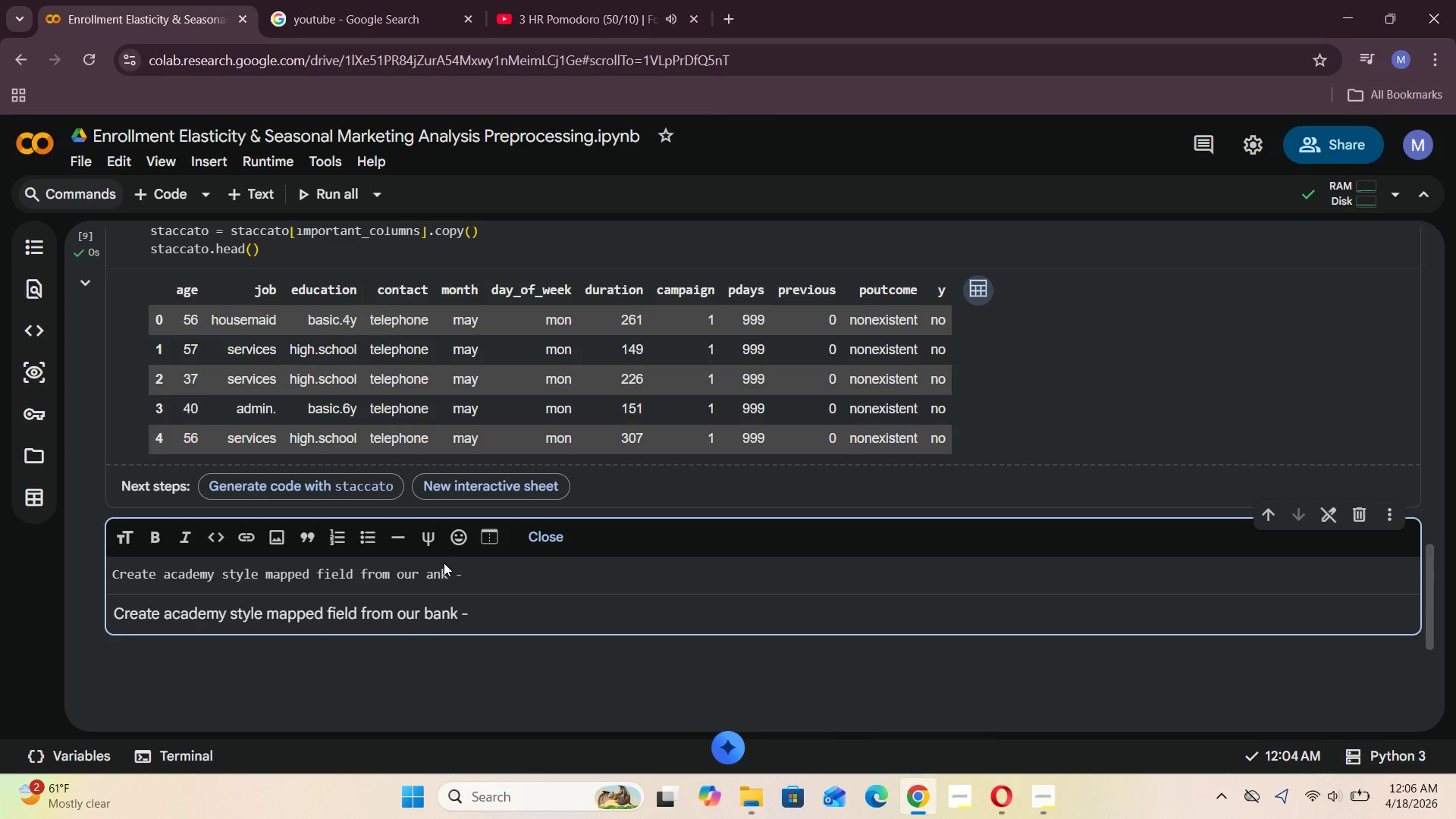 
key(B)
 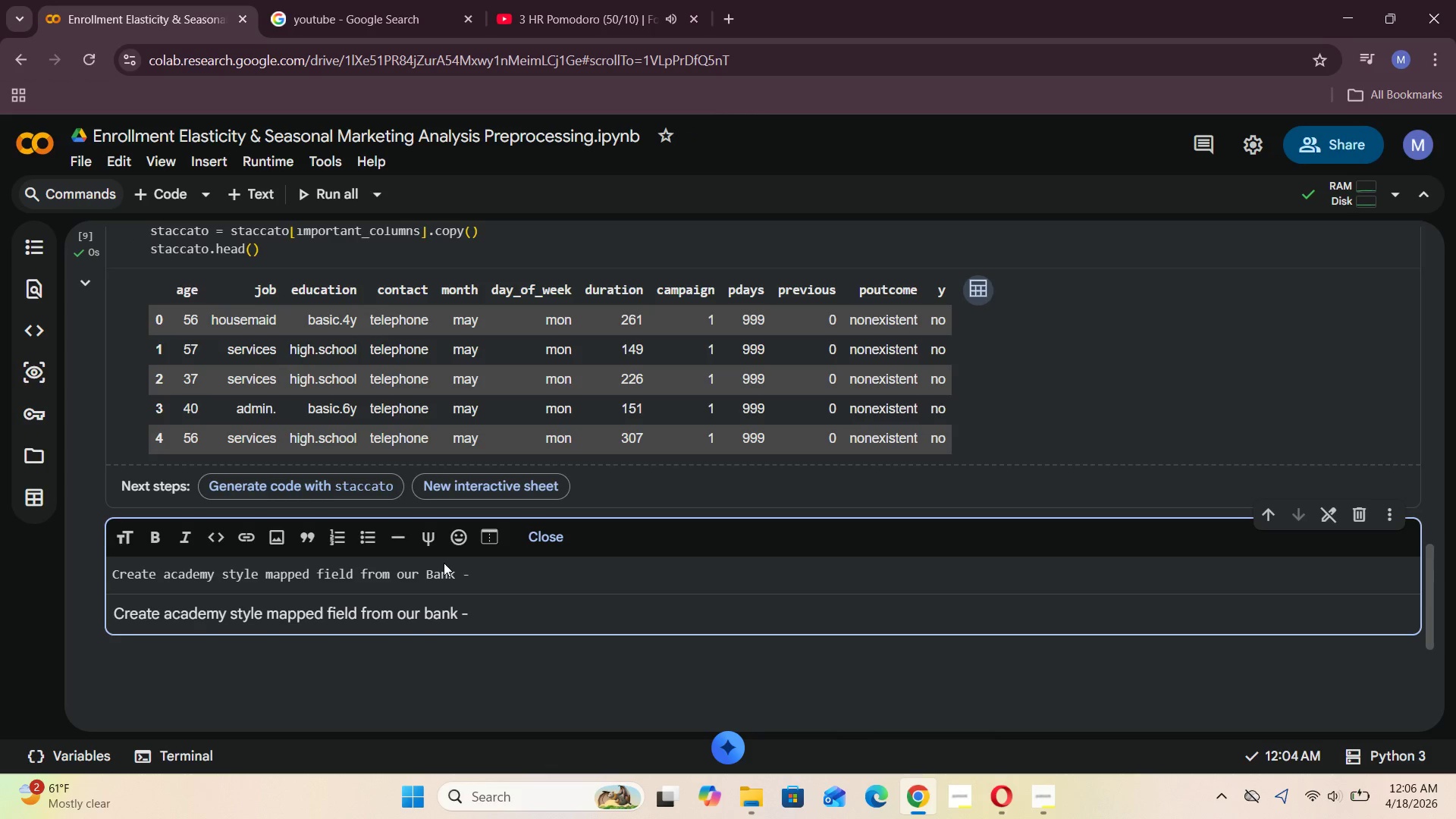 
hold_key(key=ArrowRight, duration=0.56)
 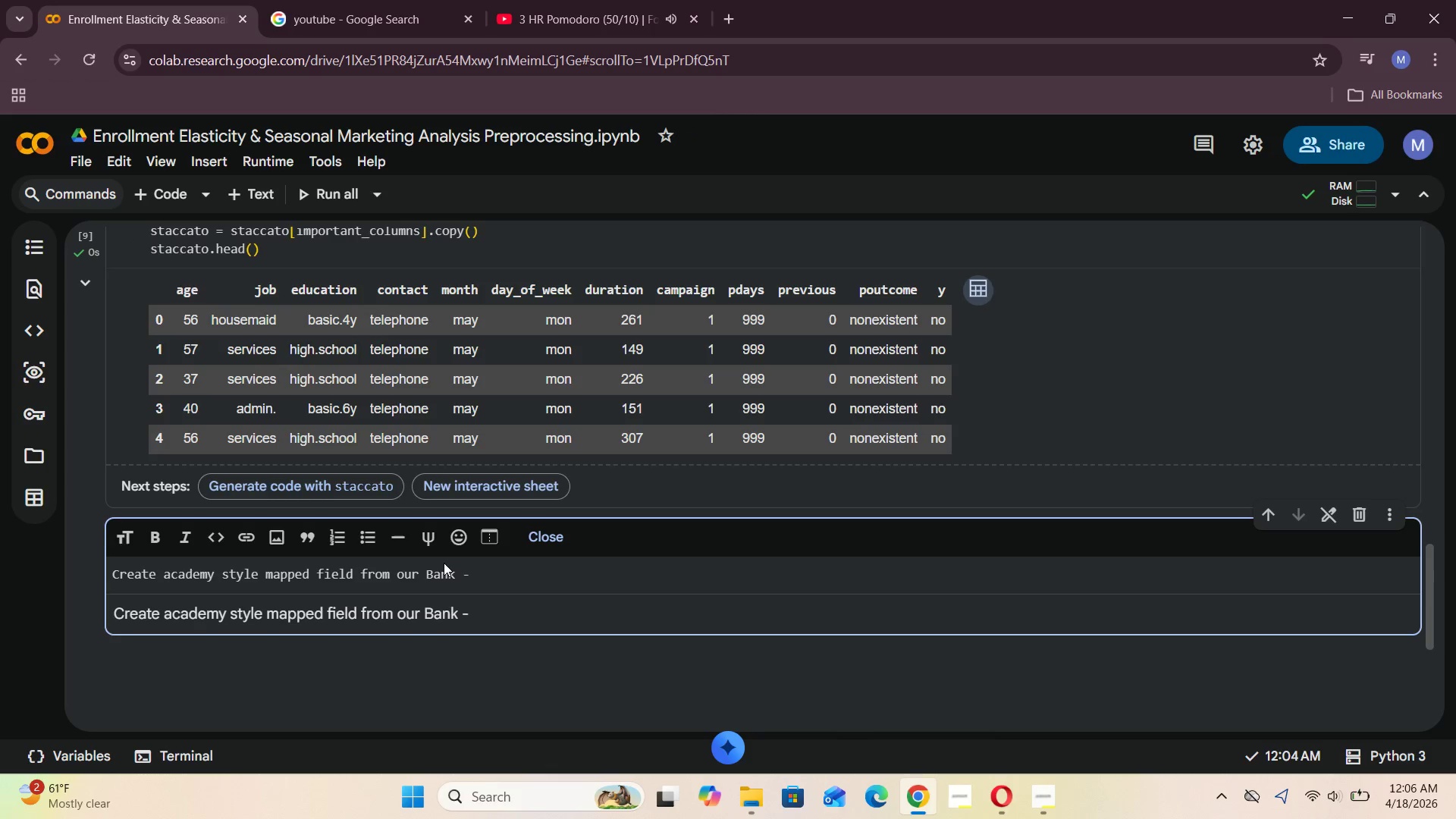 
hold_key(key=ArrowRight, duration=1.62)
 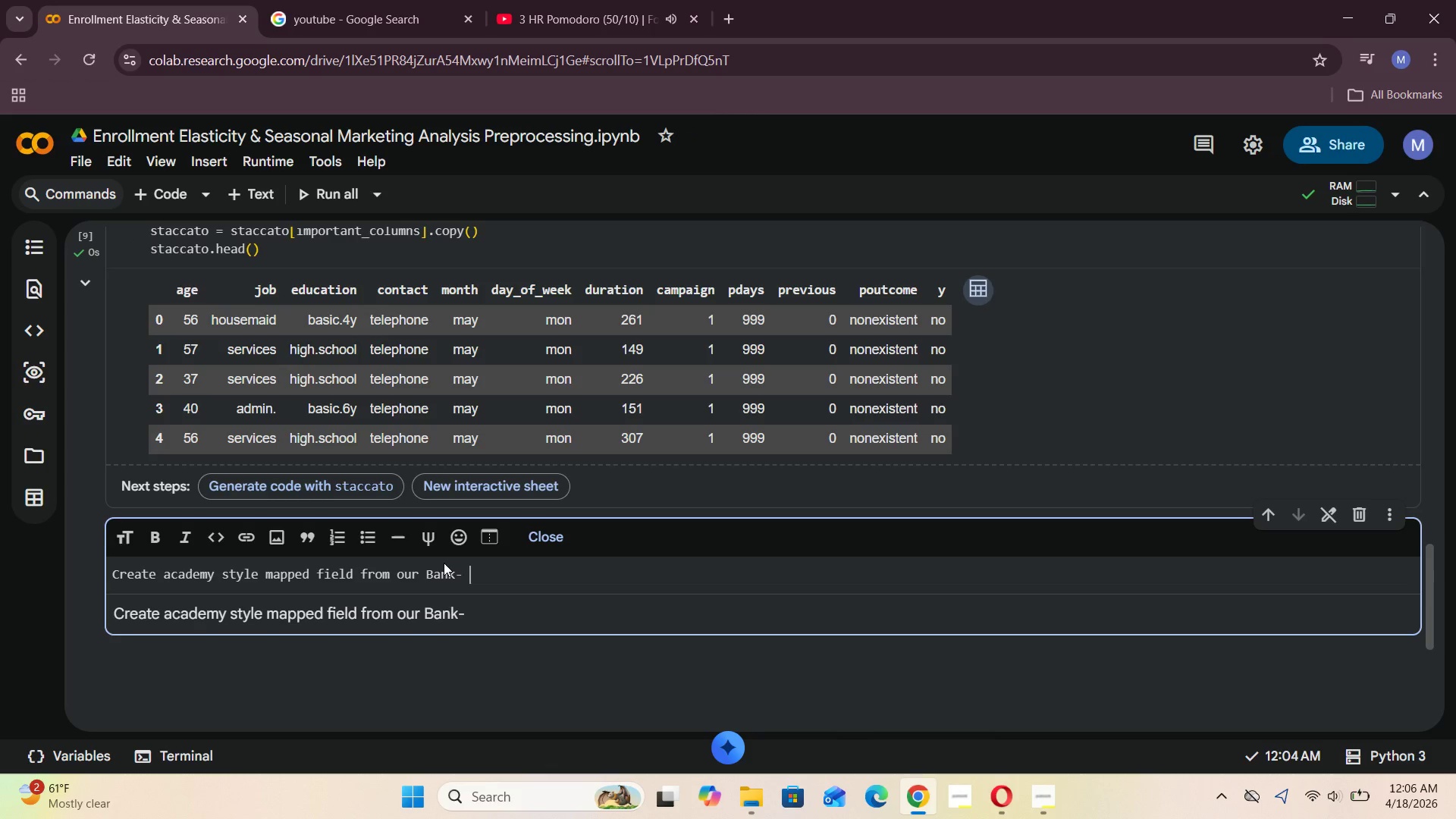 
key(Backspace)
 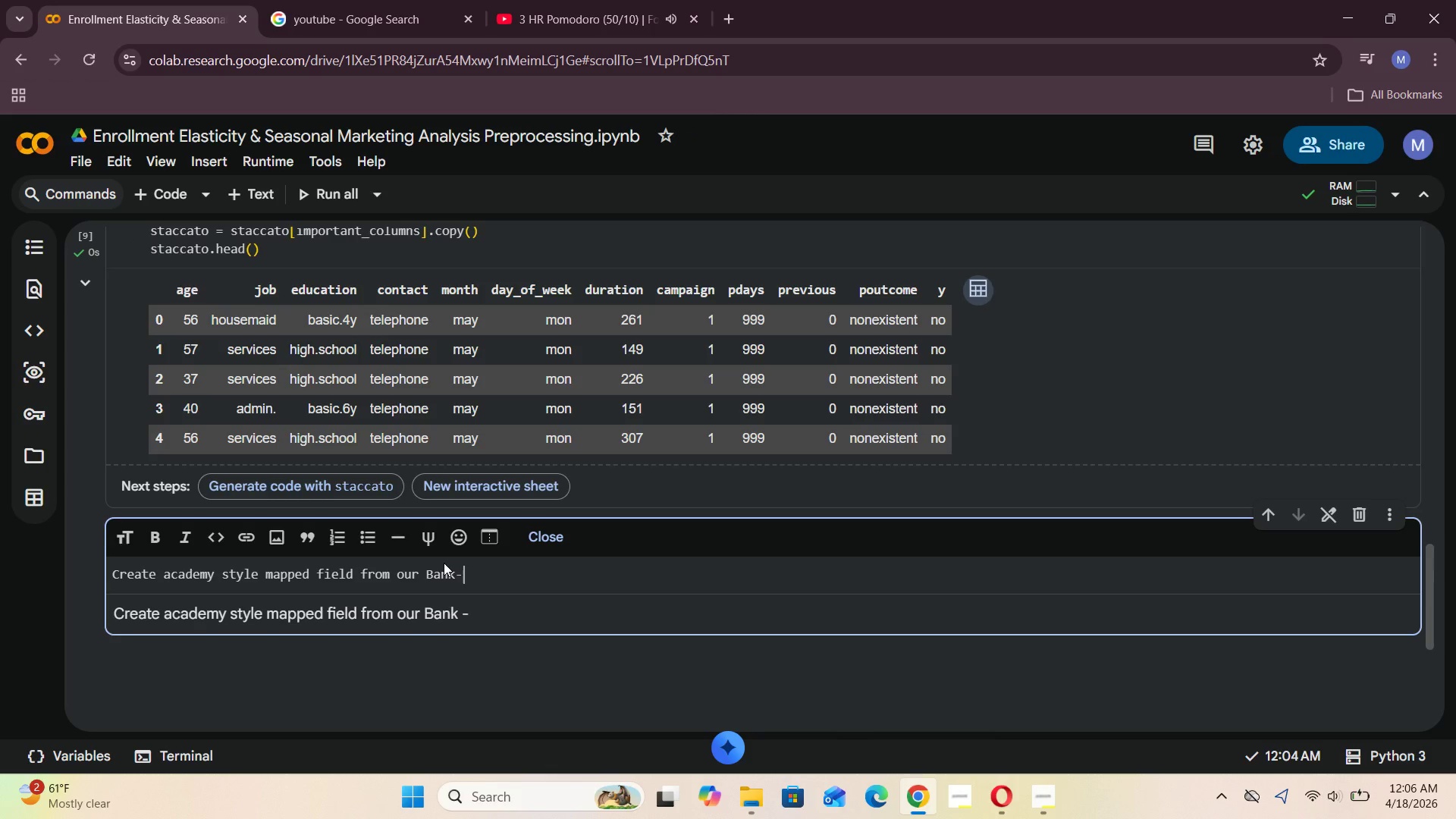 
key(Space)
 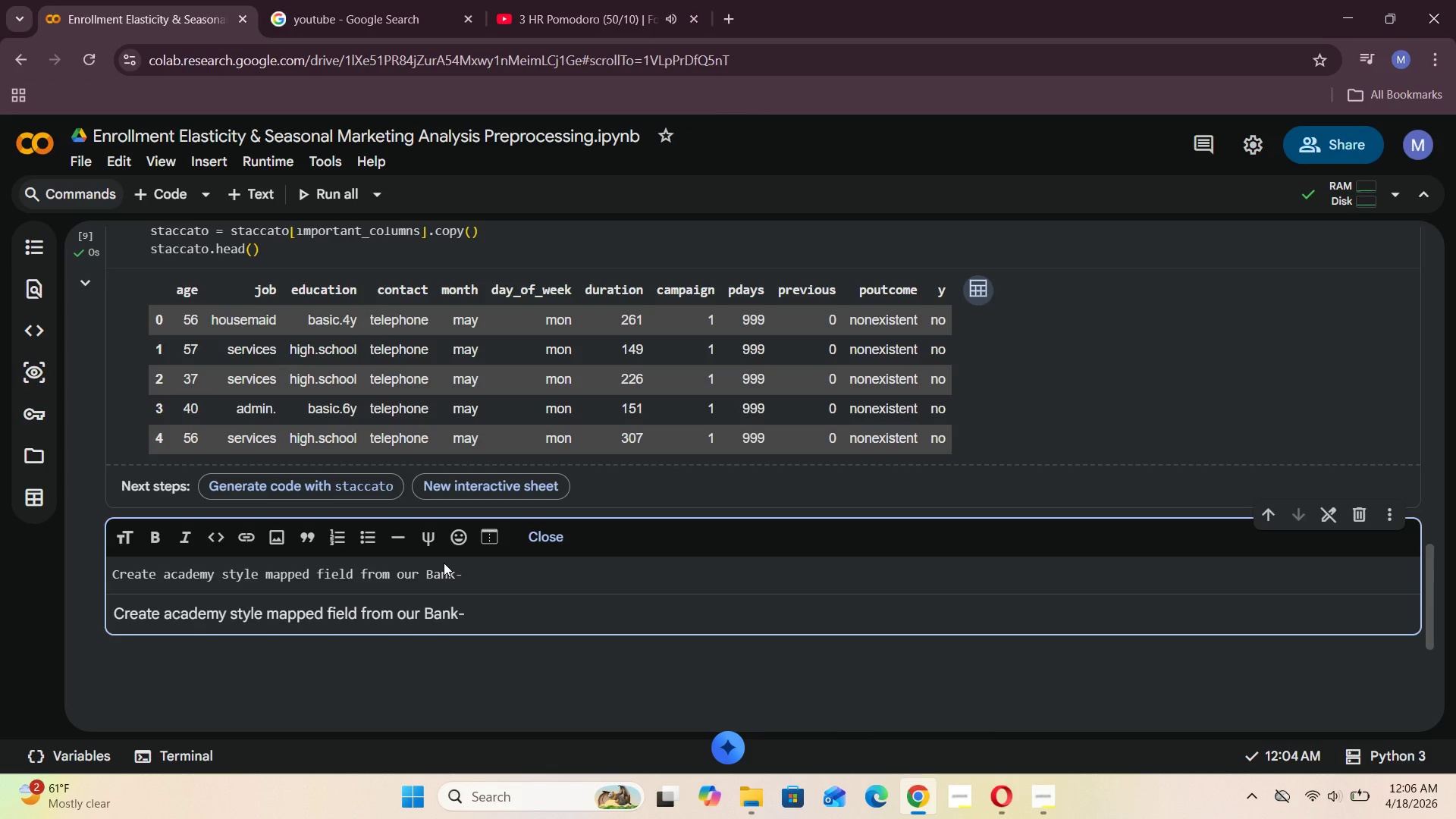 
key(Backspace)
 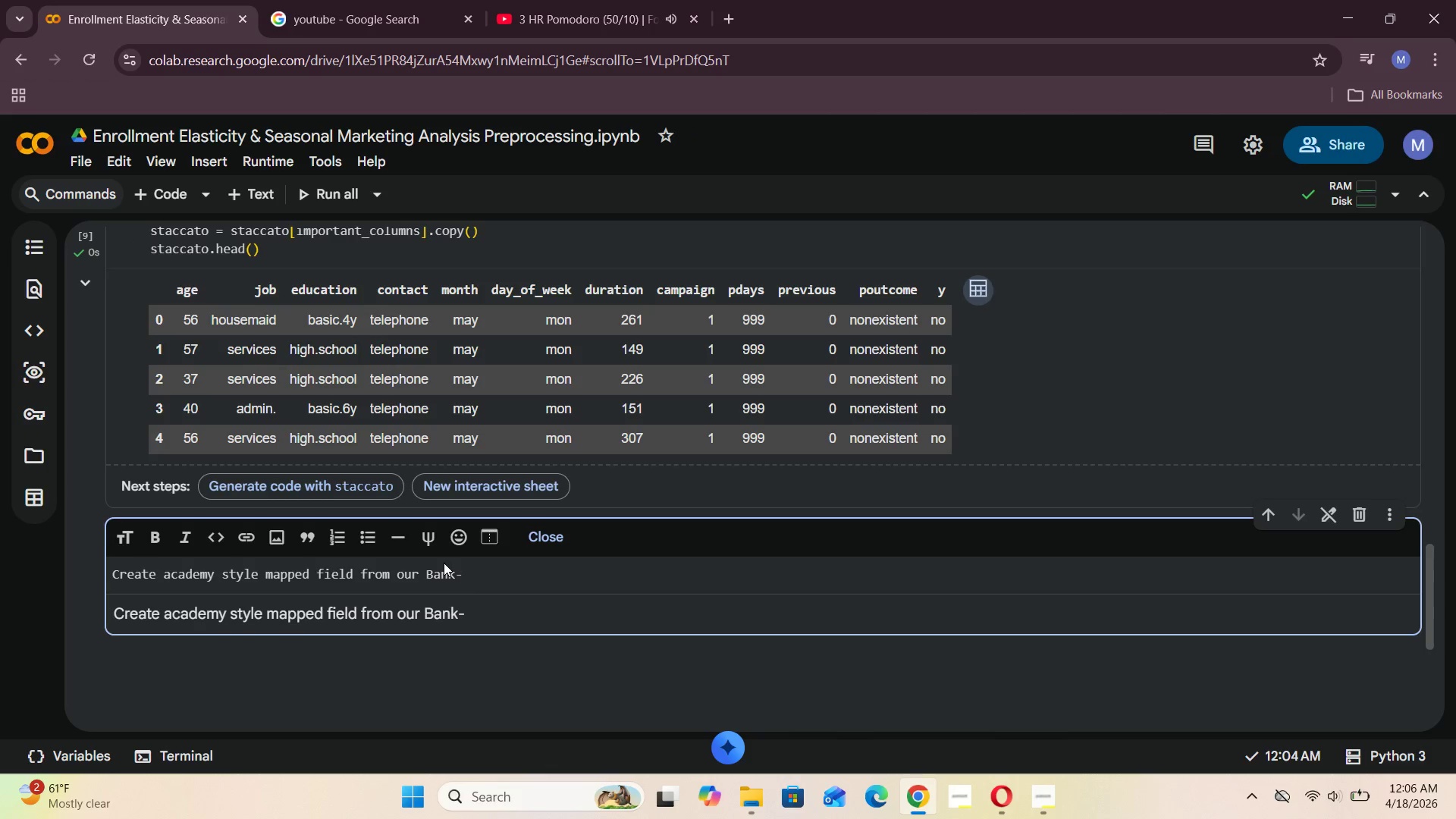 
key(Control+V)
 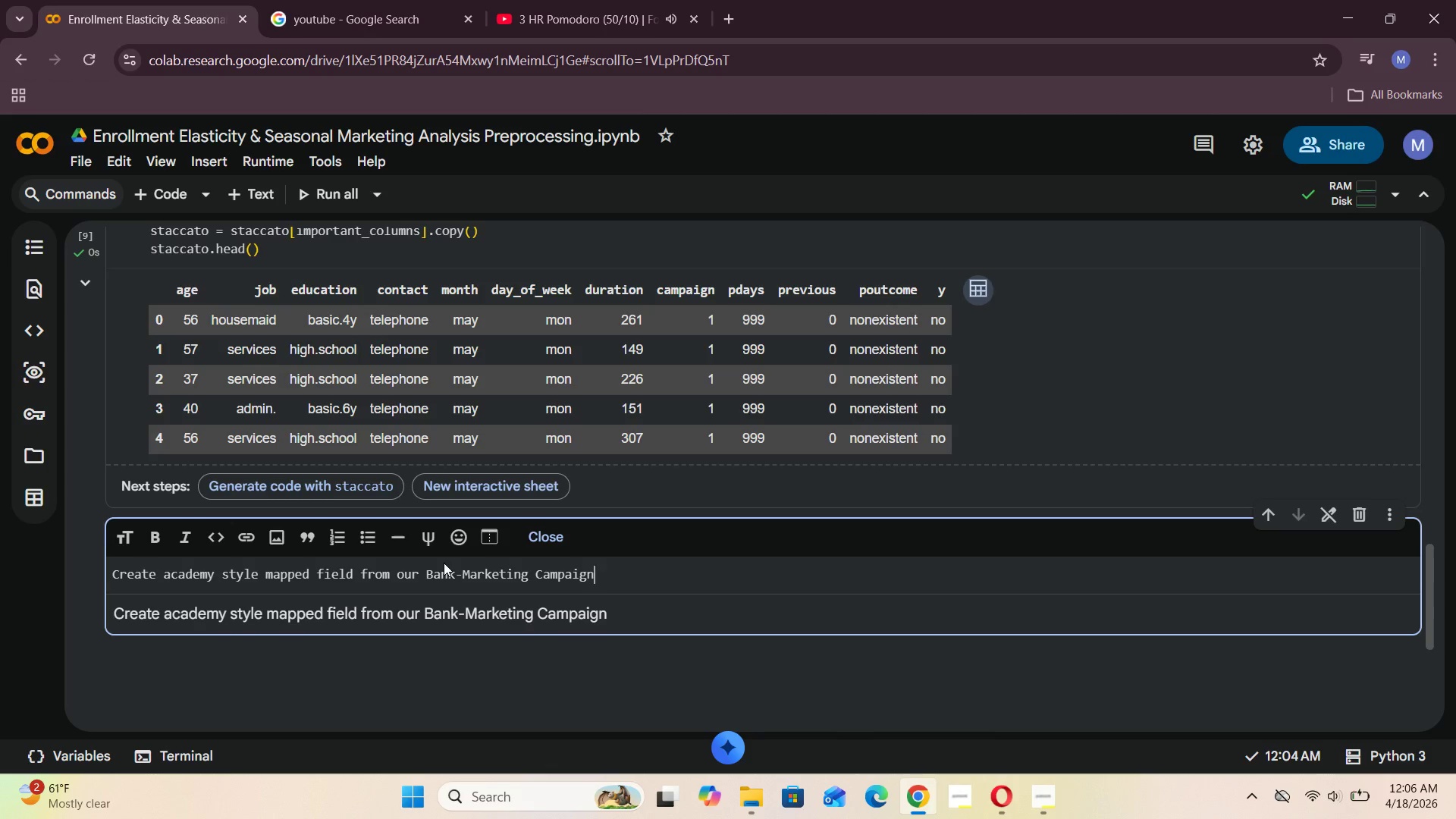 
type( DA)
key(Backspace)
type(atat)
 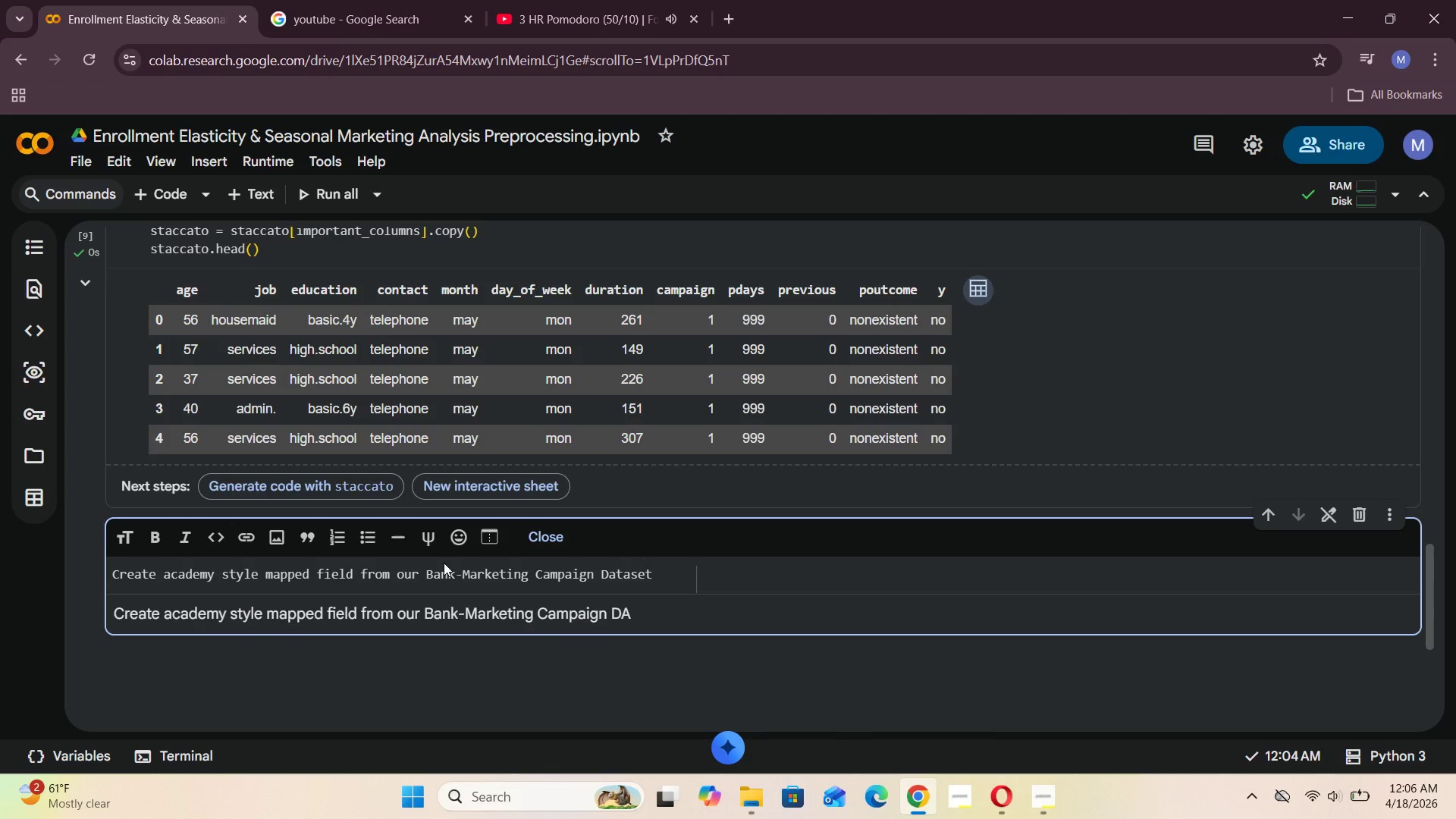 
hold_key(key=S, duration=0.38)
 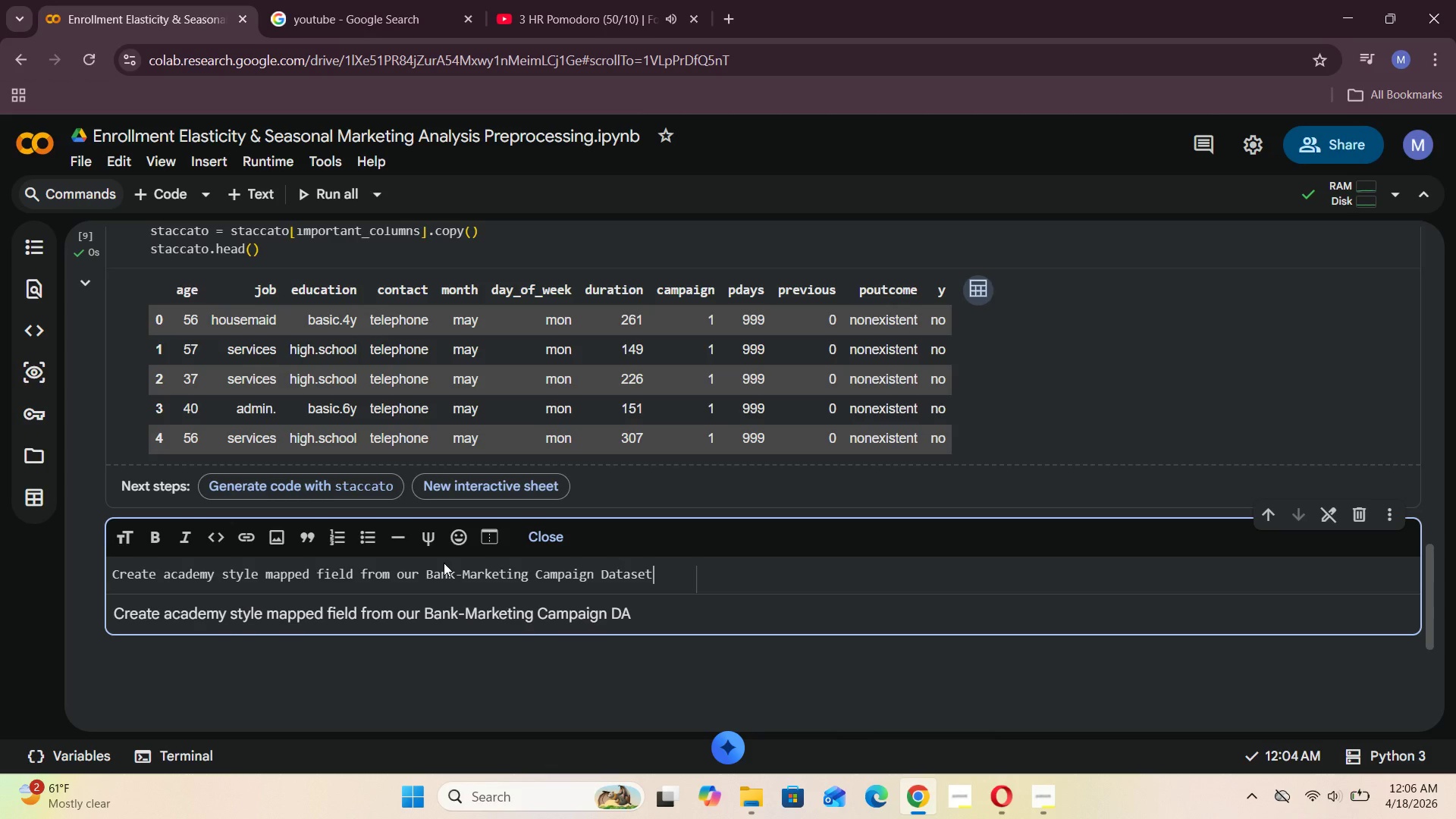 
hold_key(key=E, duration=0.52)
 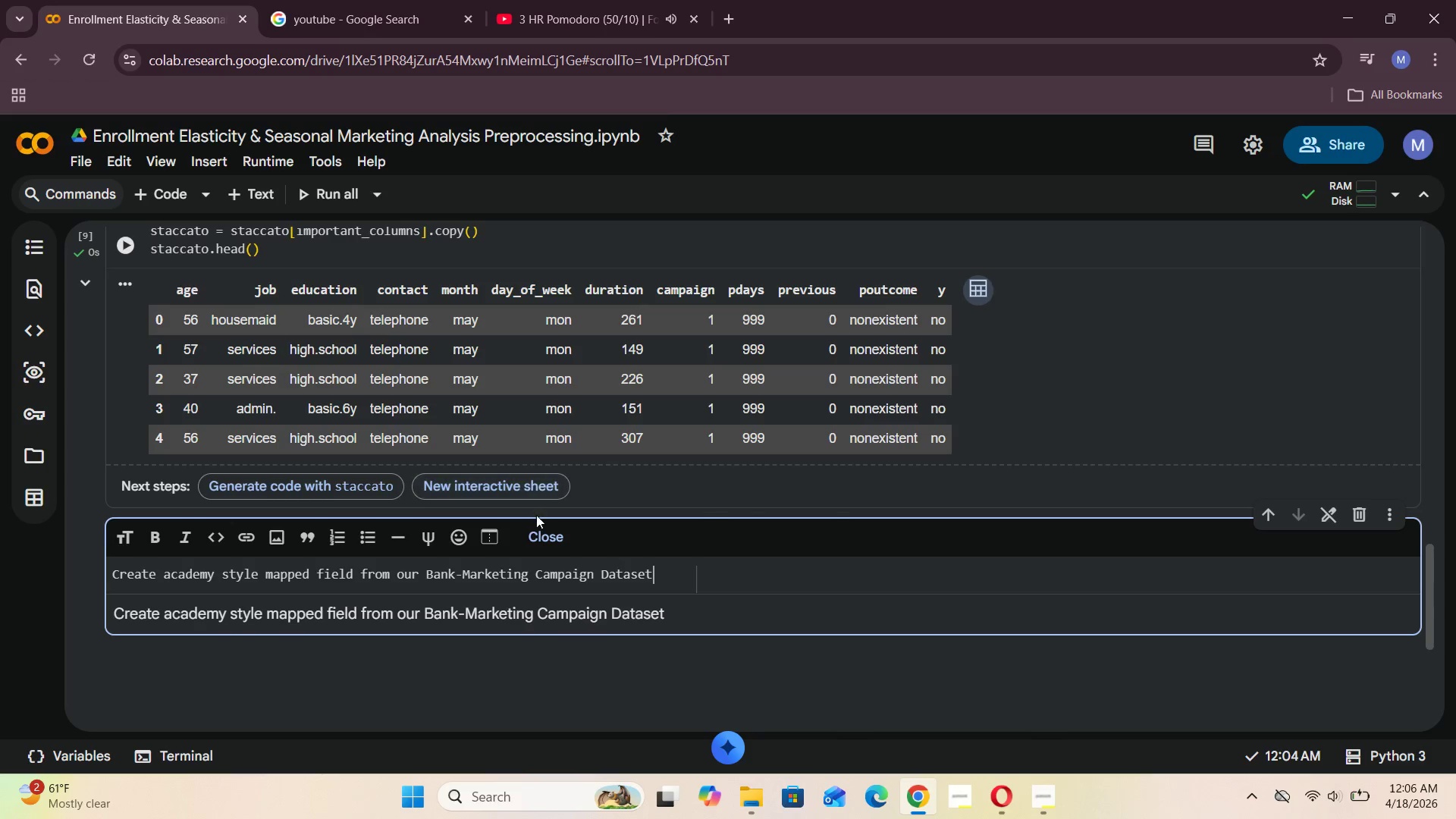 
left_click([543, 532])
 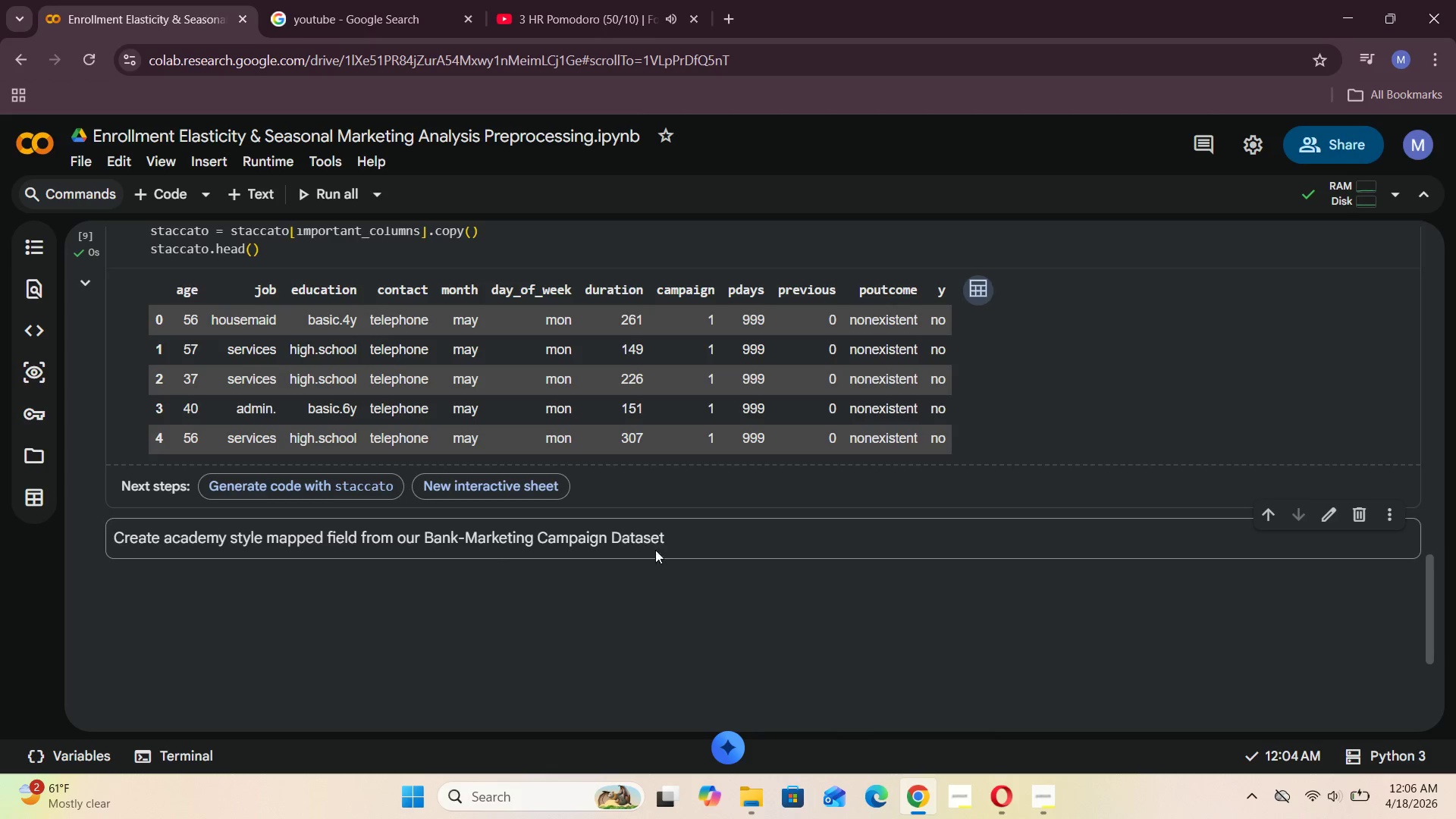 
double_click([693, 554])
 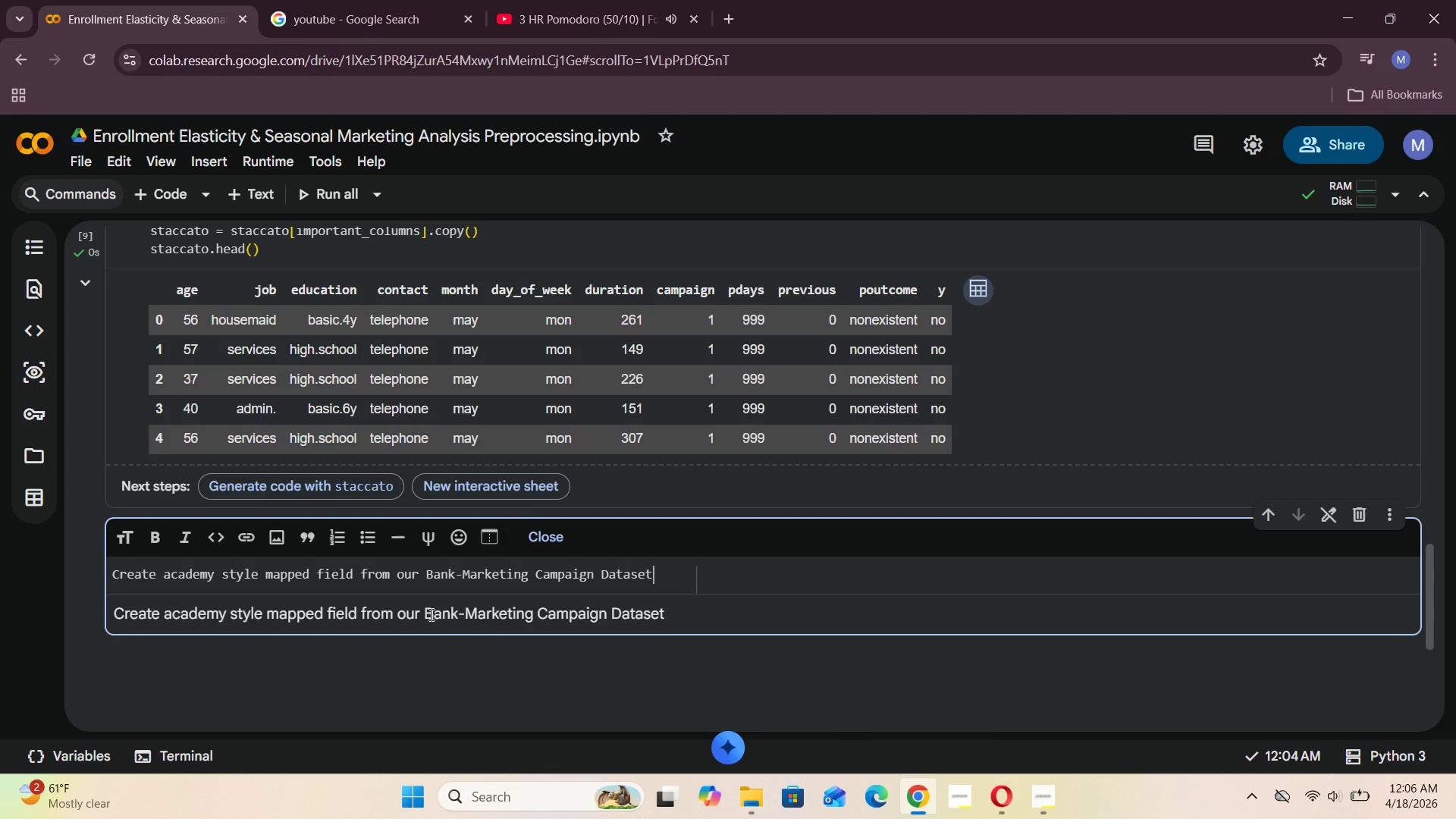 
left_click_drag(start_coordinate=[428, 614], to_coordinate=[607, 621])
 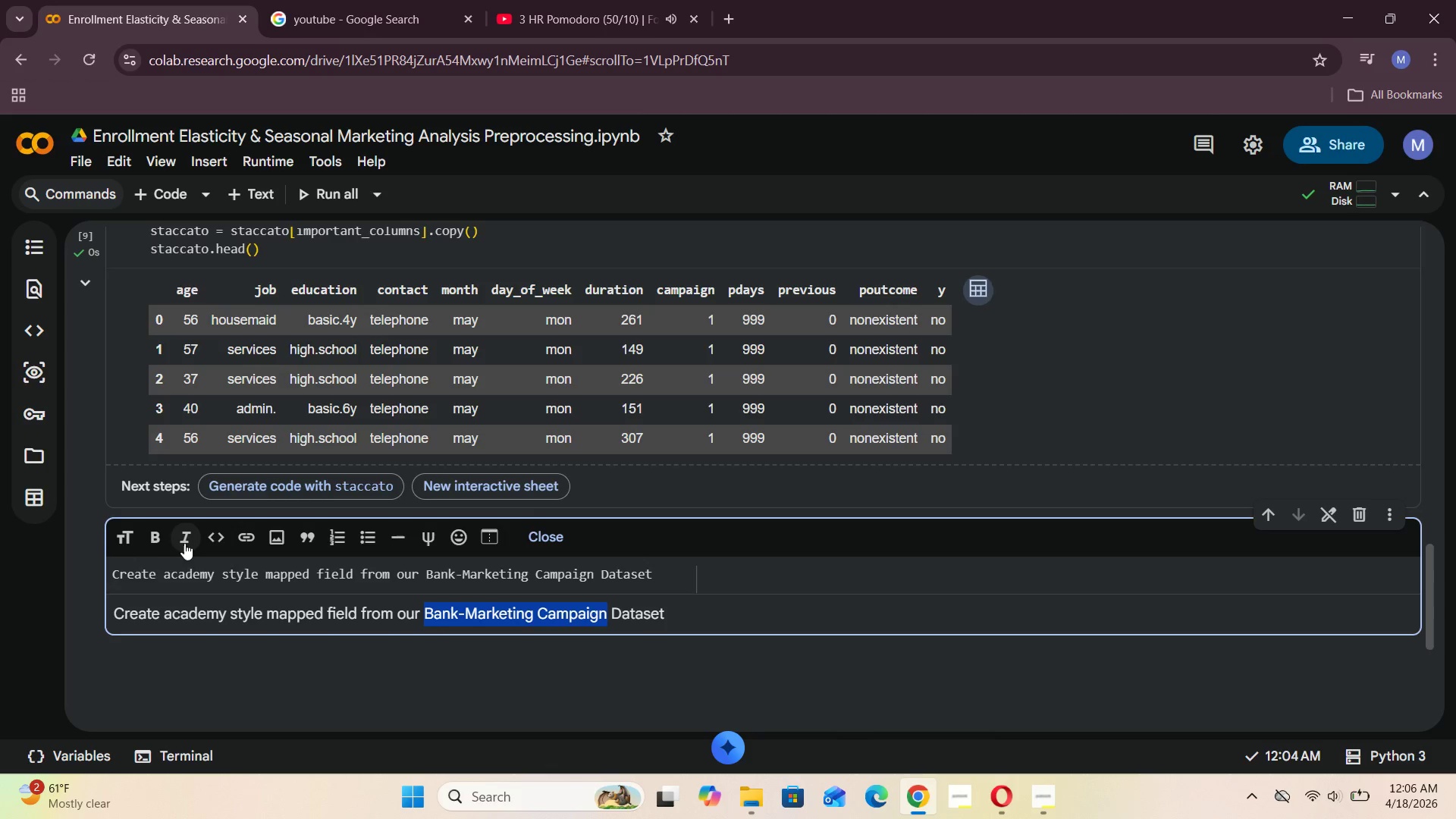 
left_click([163, 537])
 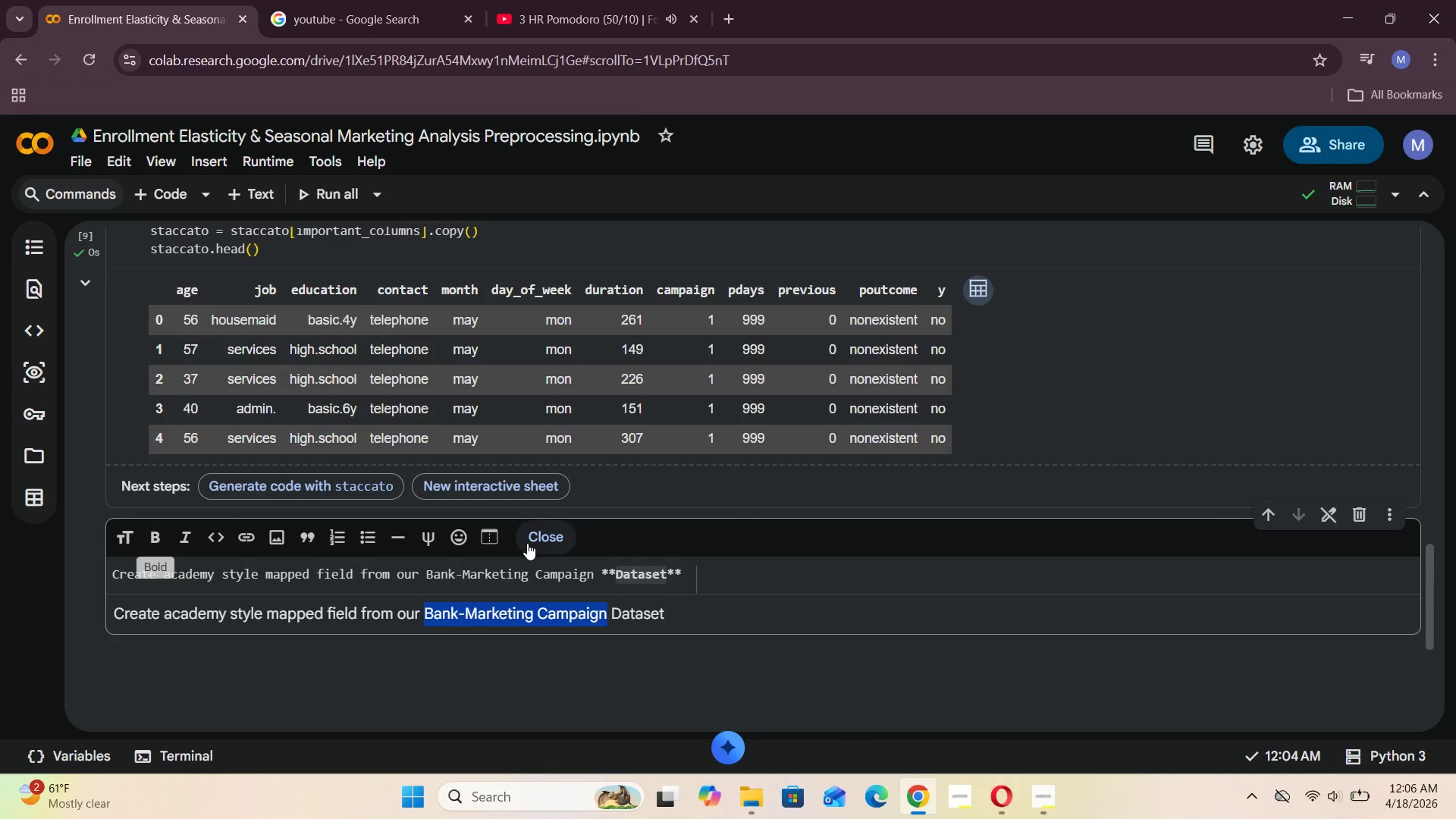 
left_click([542, 540])
 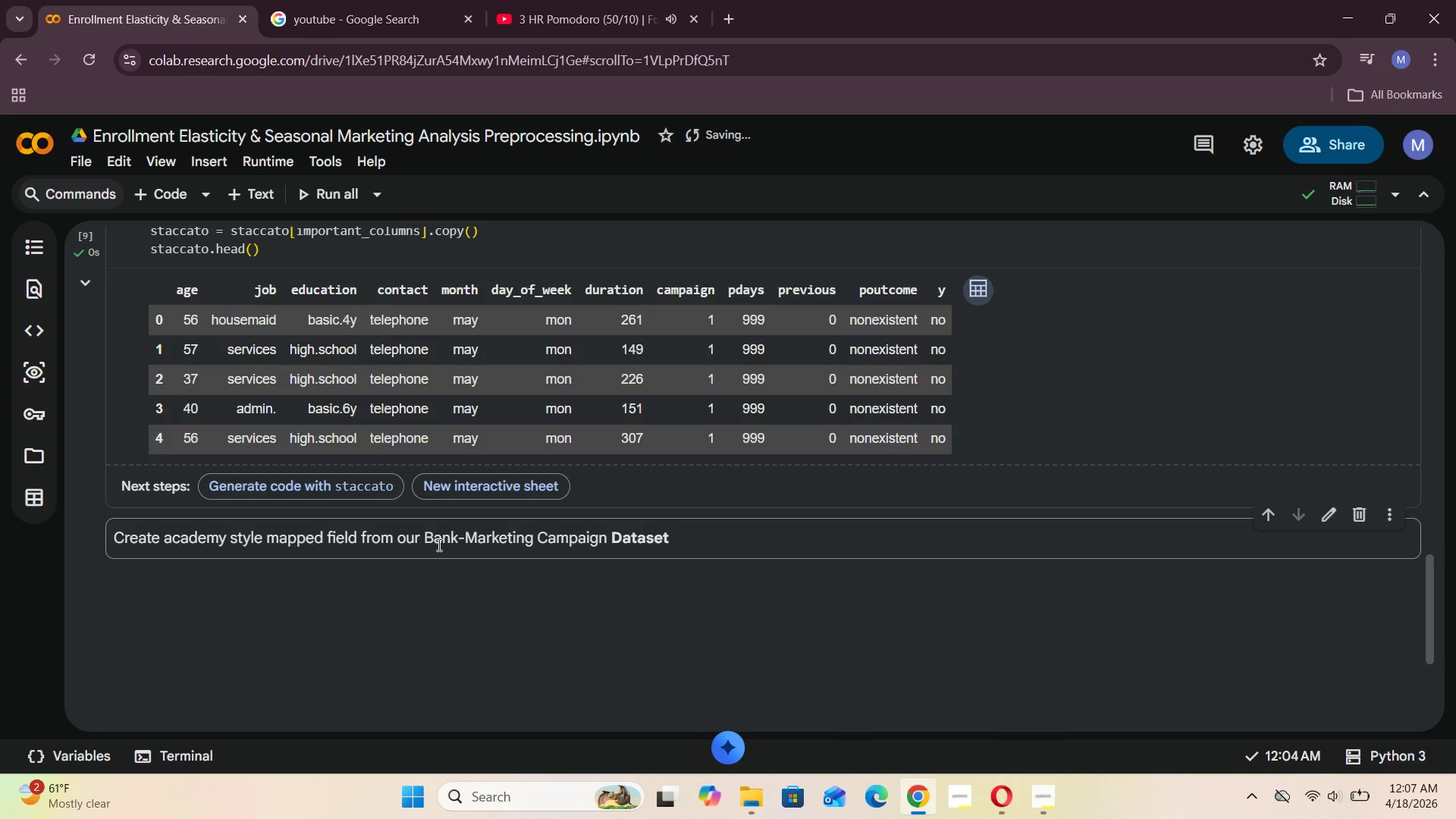 
wait(6.69)
 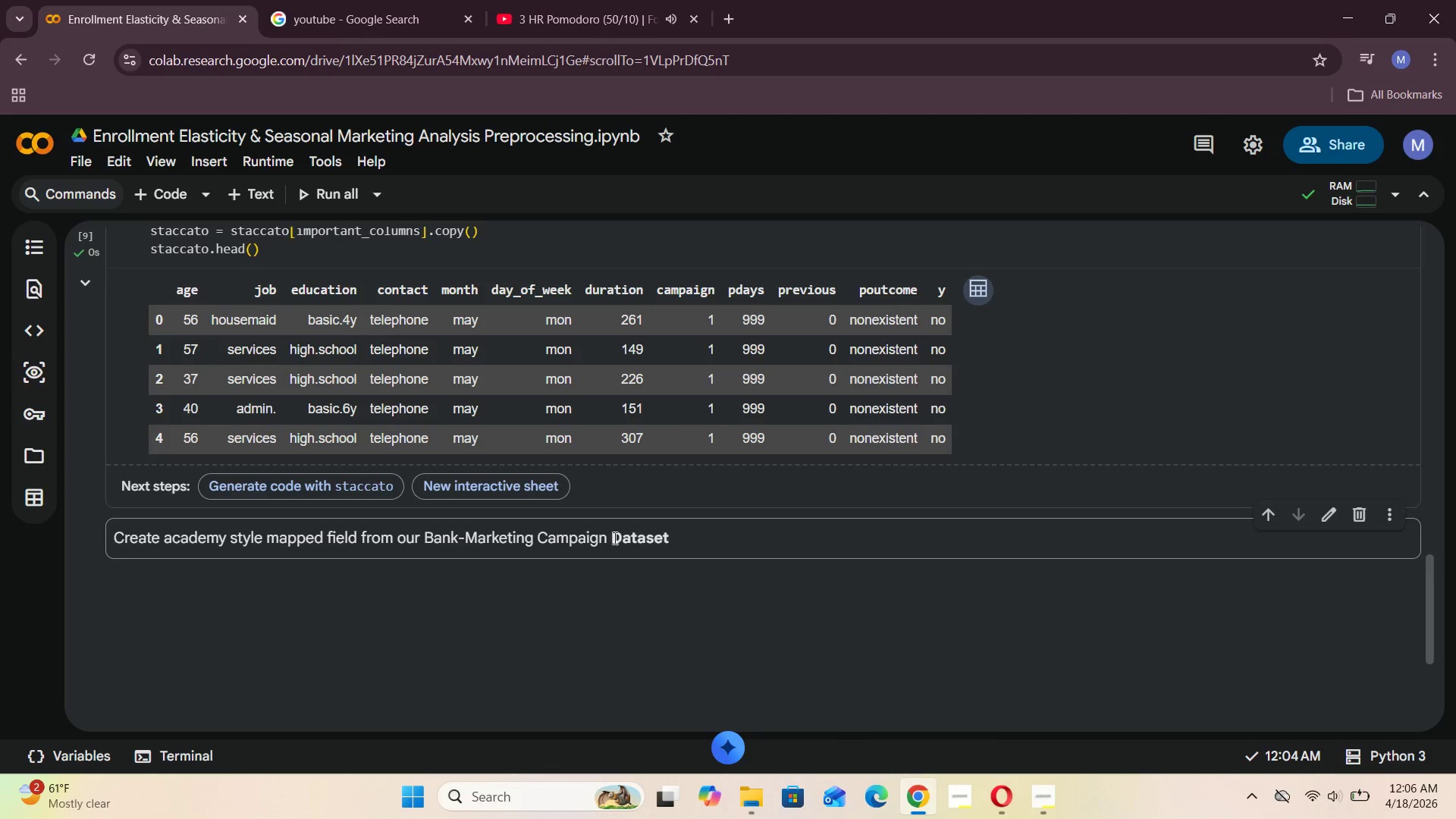 
left_click([175, 197])
 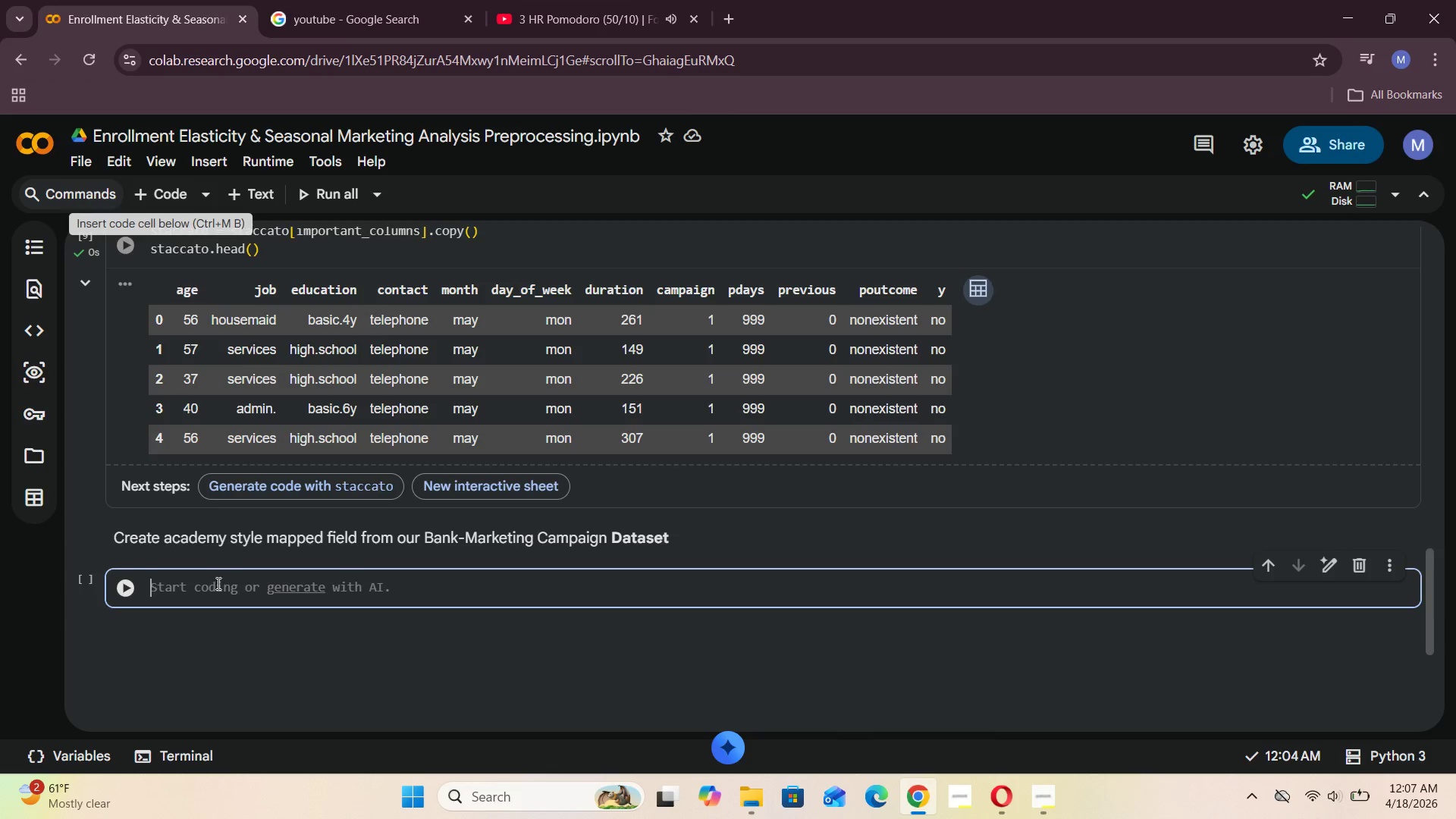 
left_click([215, 588])
 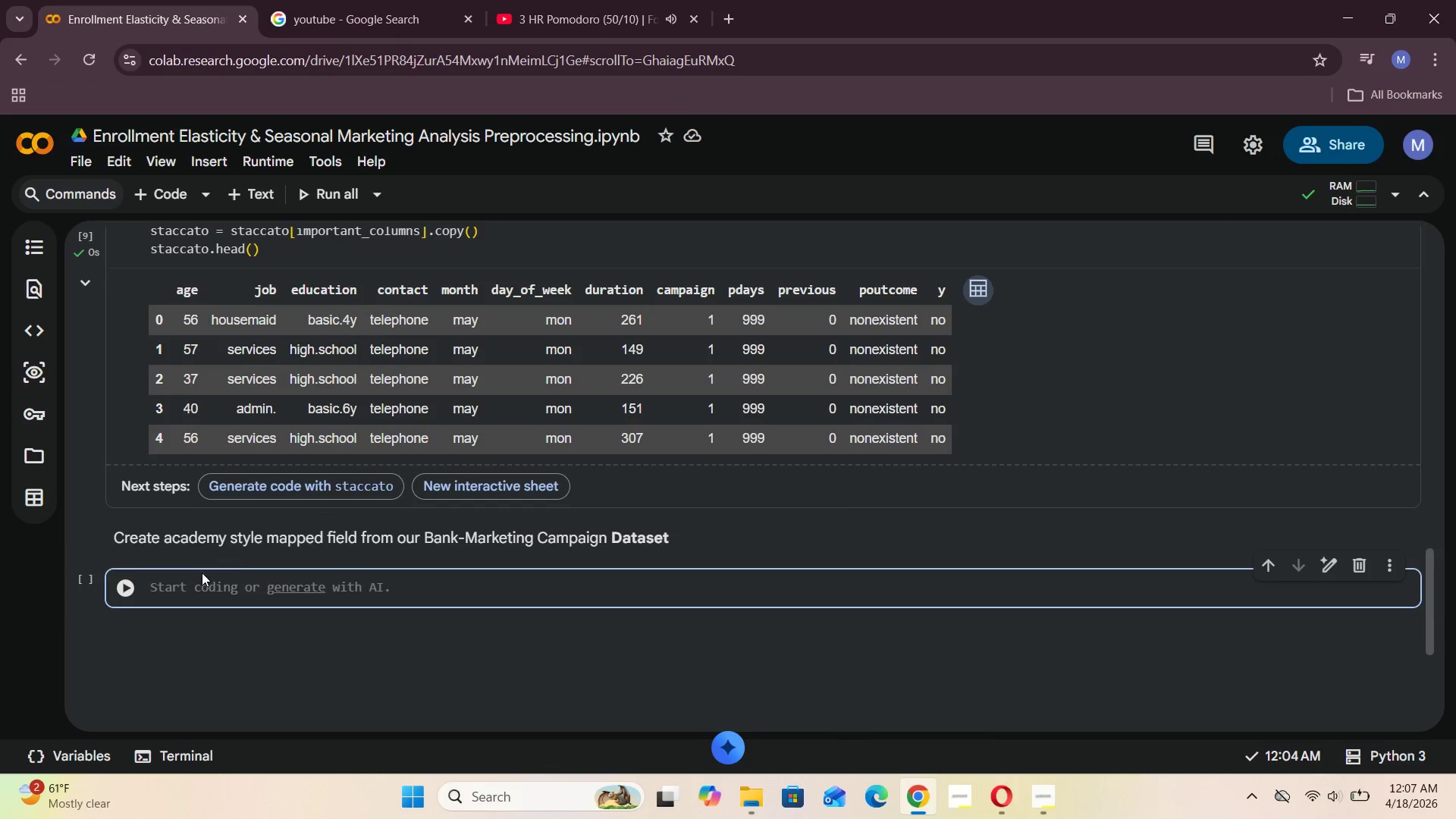 
type(staccato )
key(Backspace)
type([")
 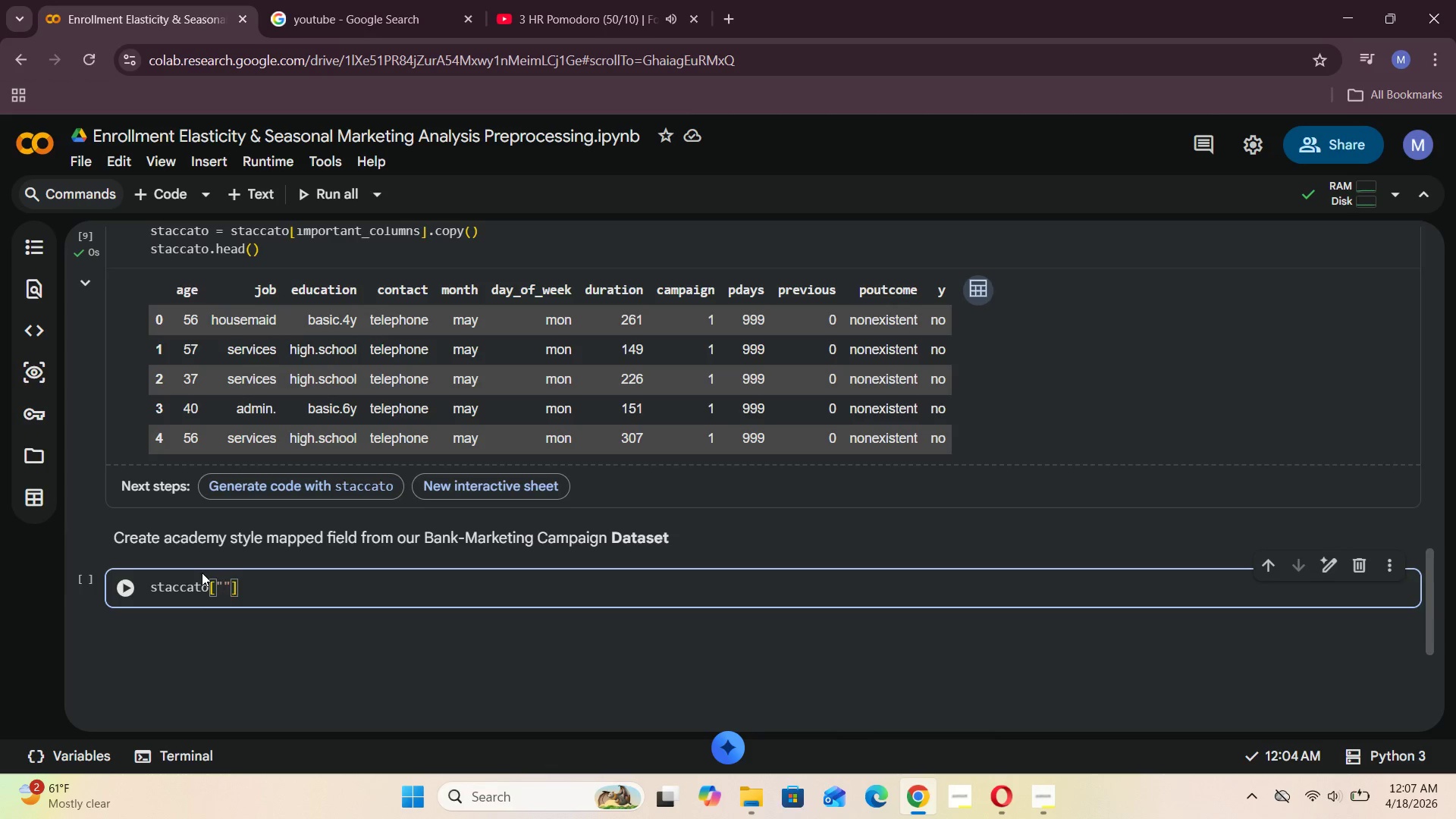 
scroll: coordinate [198, 550], scroll_direction: up, amount: 2.0
 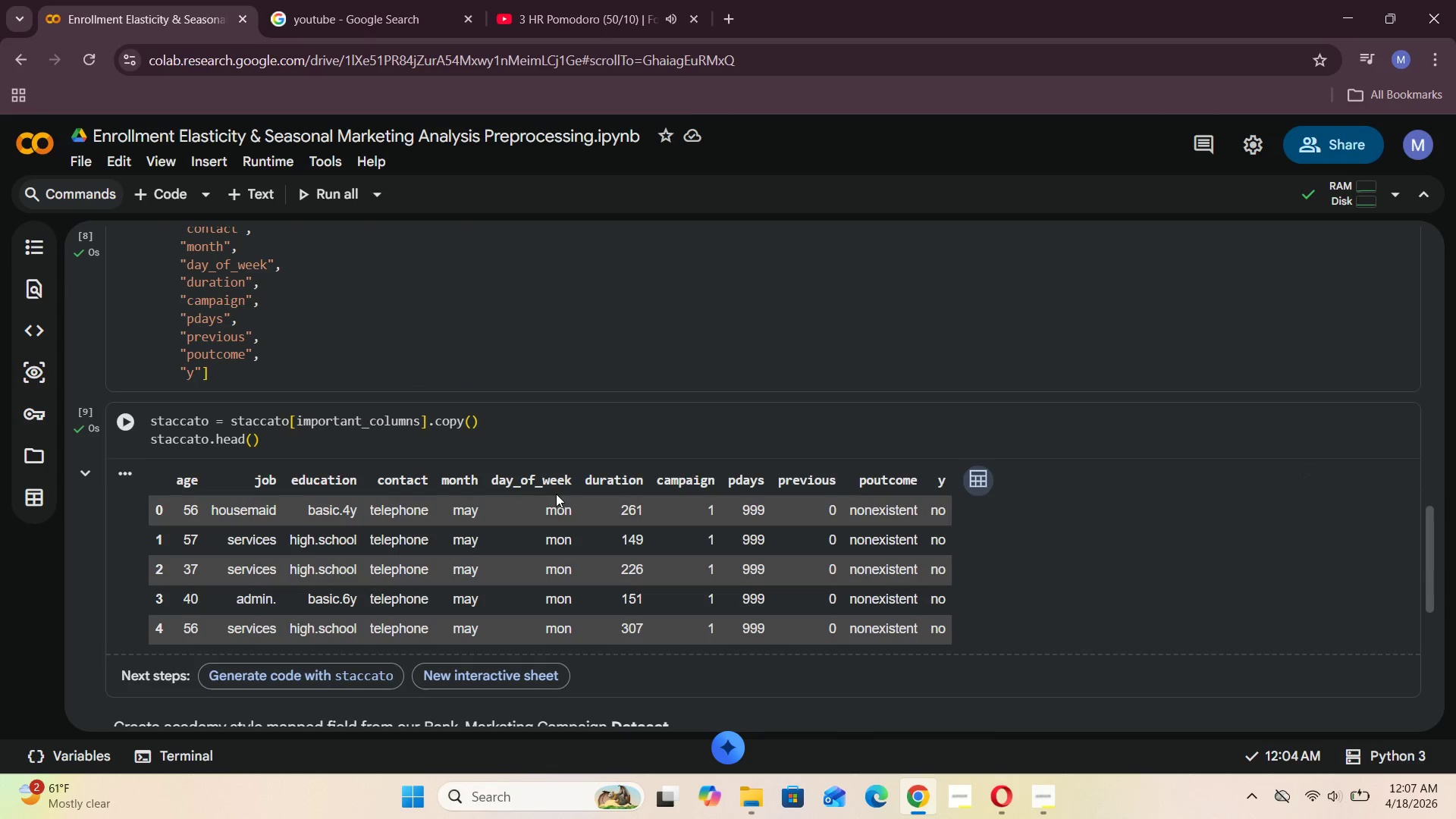 
scroll: coordinate [620, 521], scroll_direction: down, amount: 3.0
 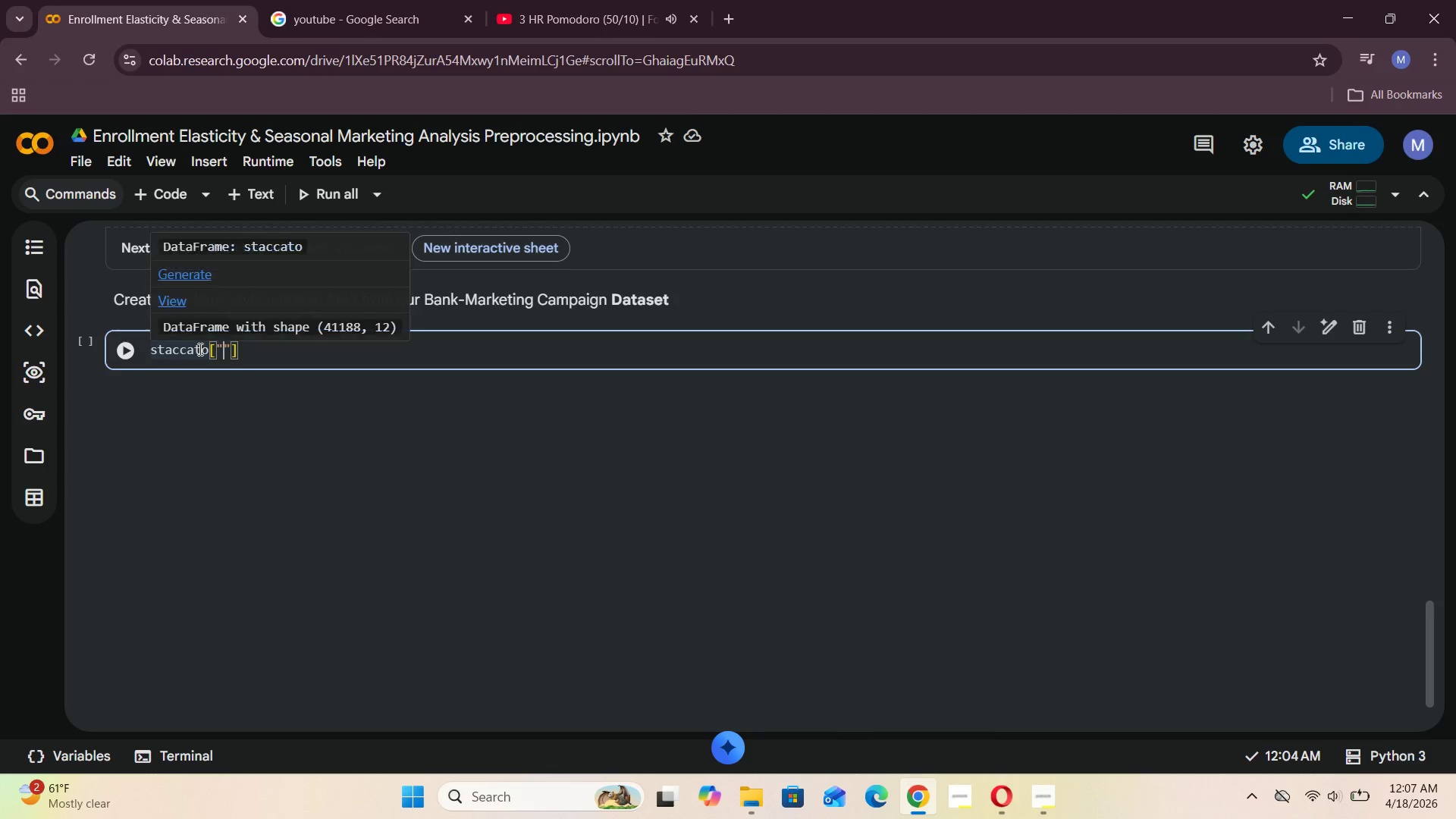 
type(Enrollment_Status)
 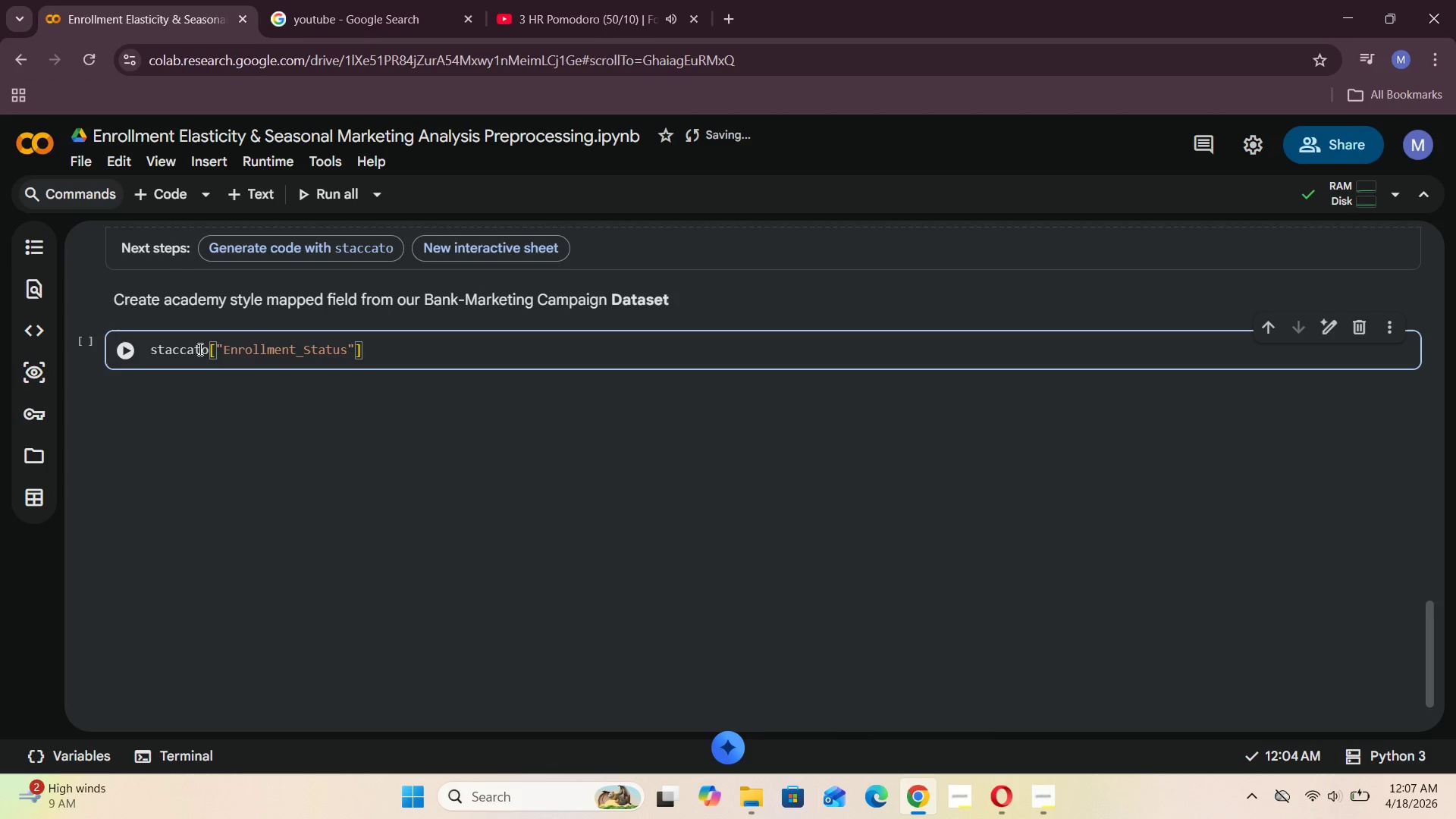 
key(ArrowRight)
 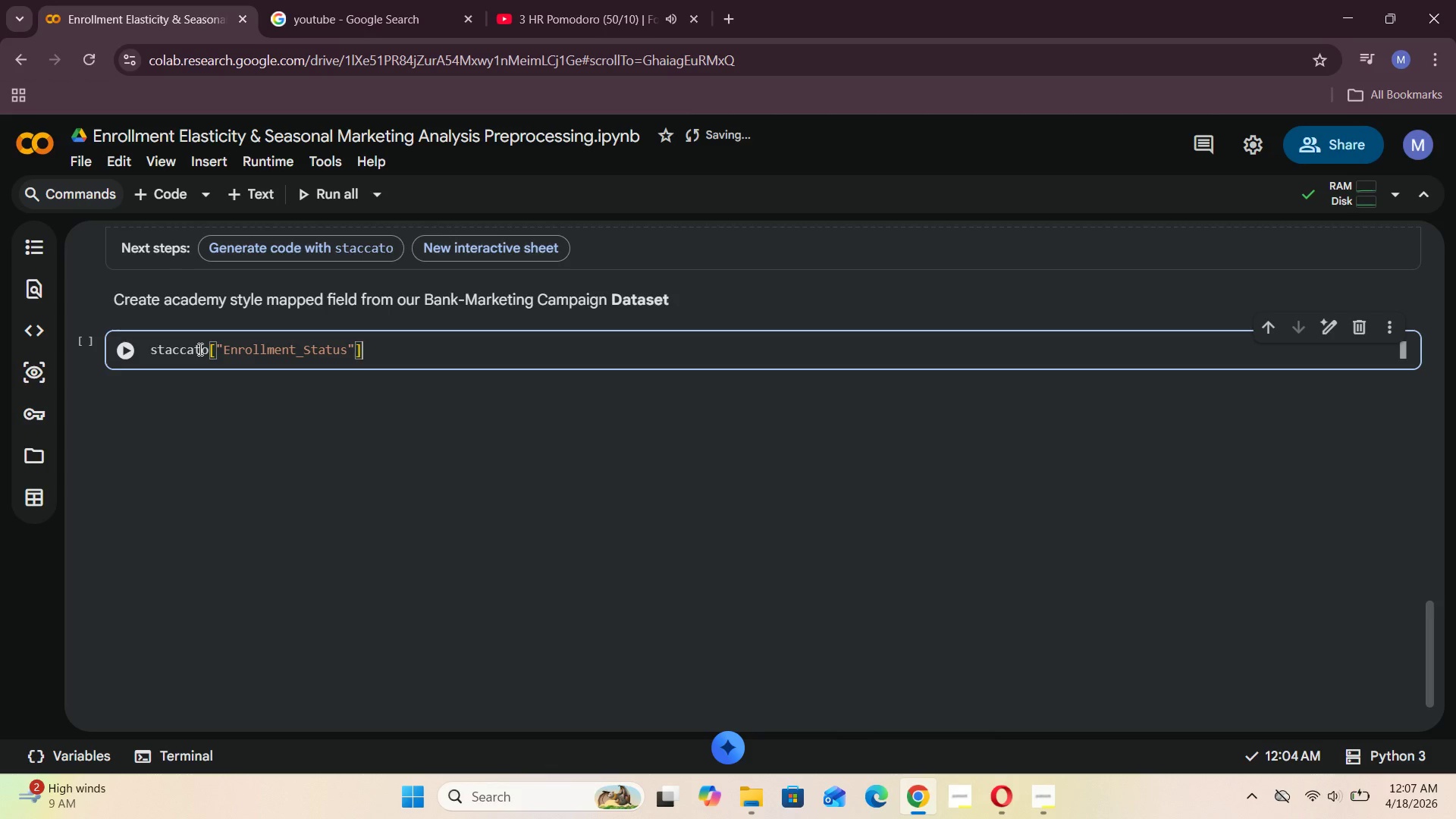 
key(ArrowRight)
 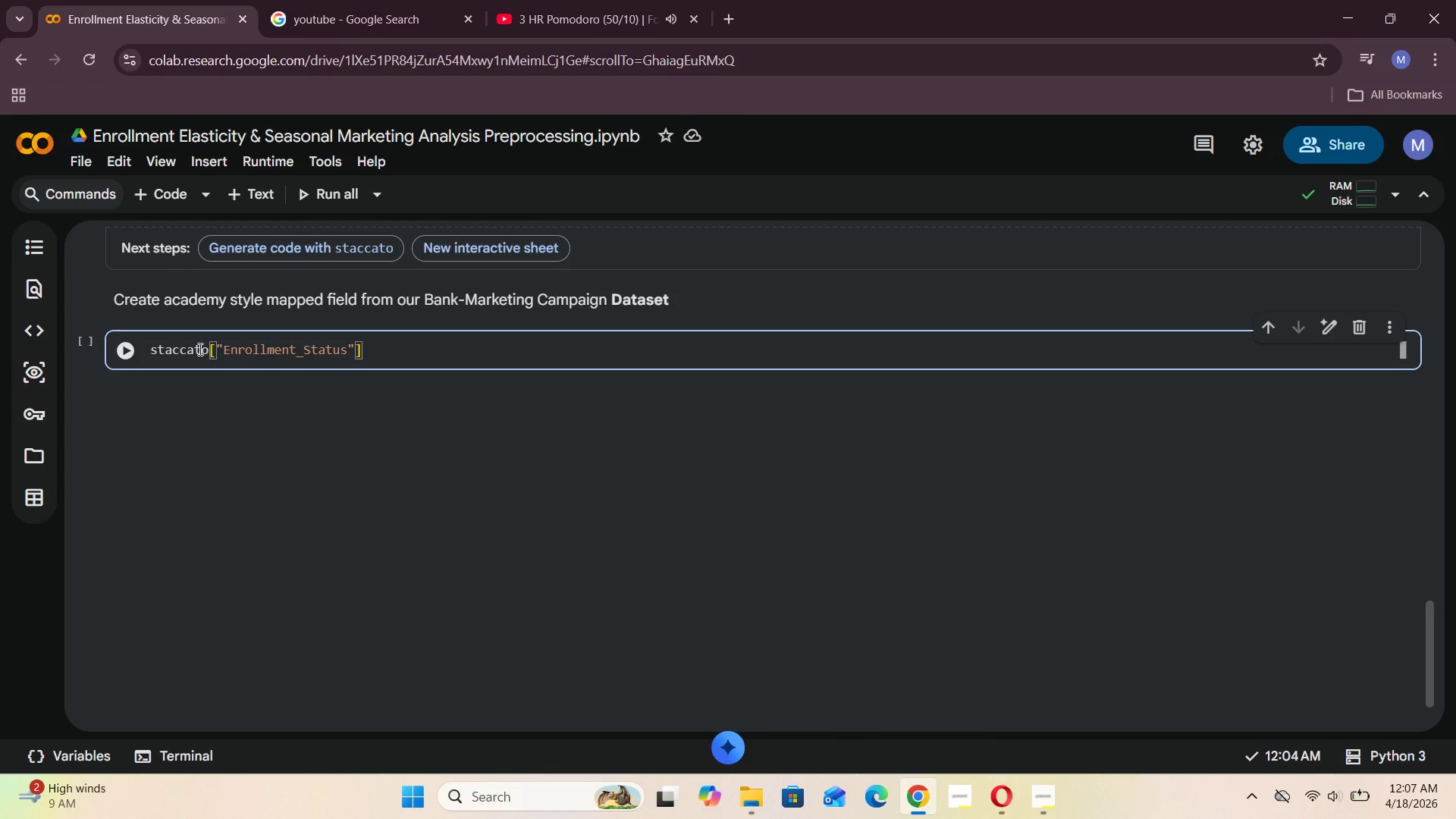 
type( = staccato["y)
 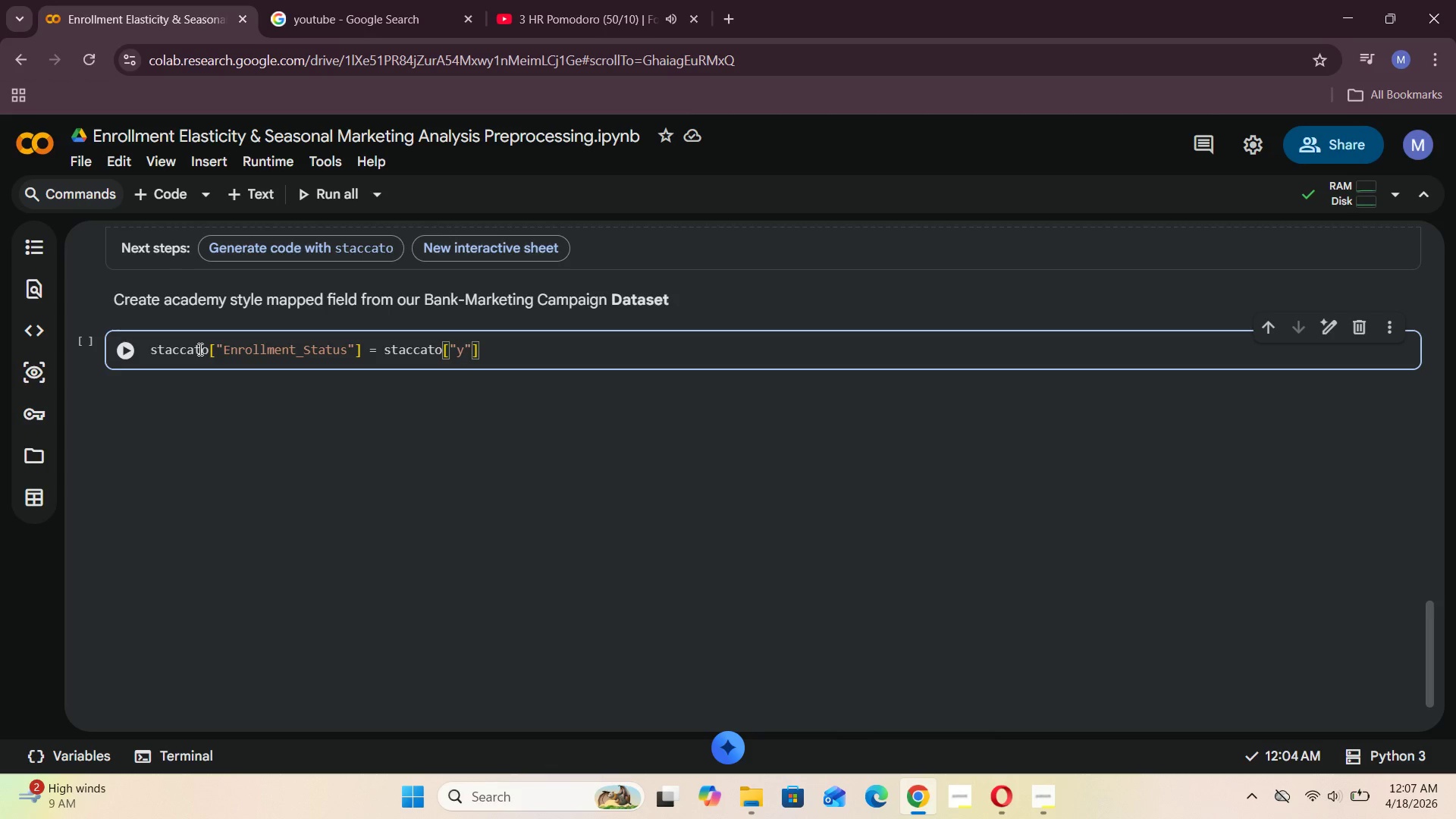 
key(ArrowRight)
 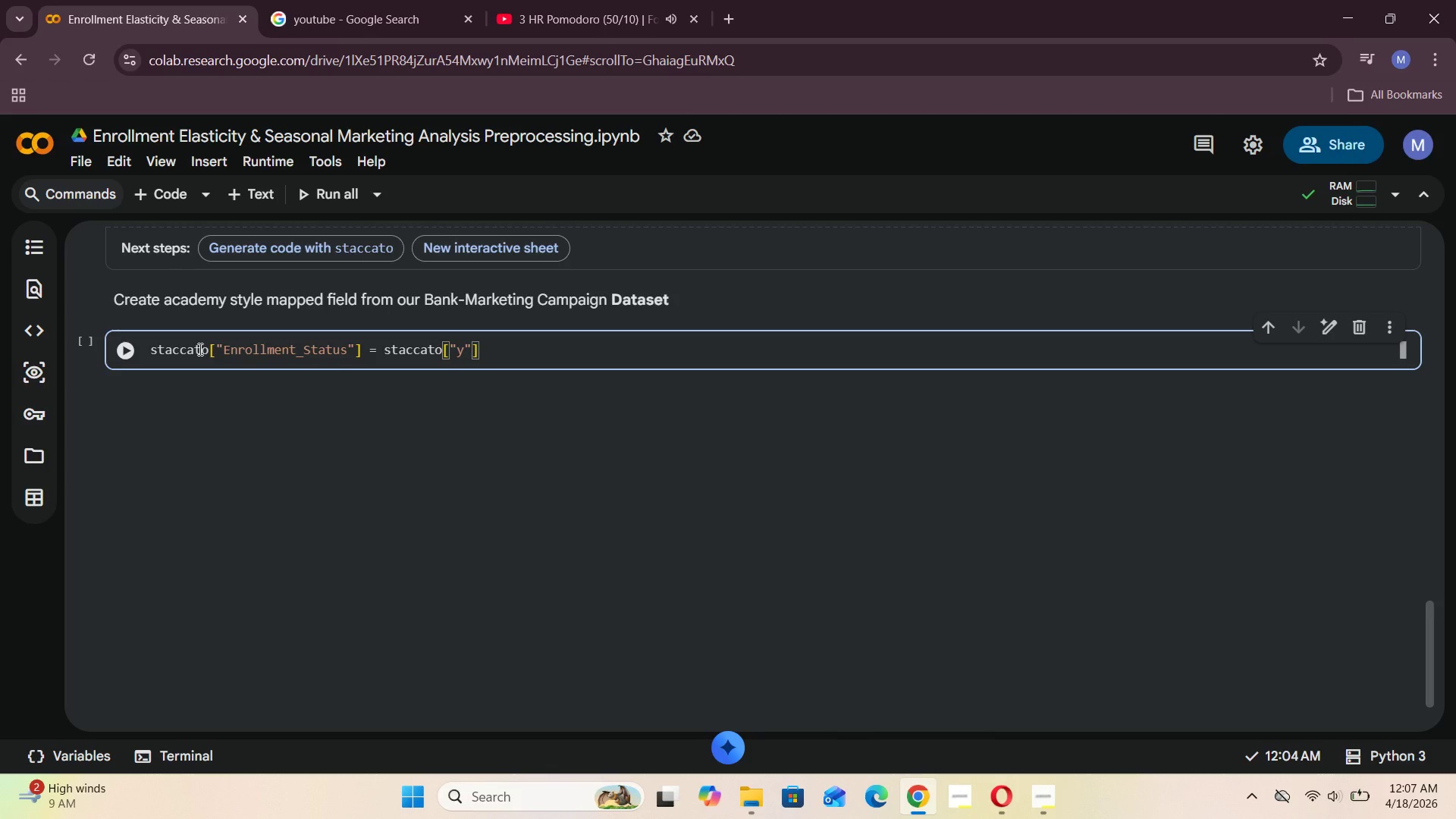 
key(ArrowRight)
 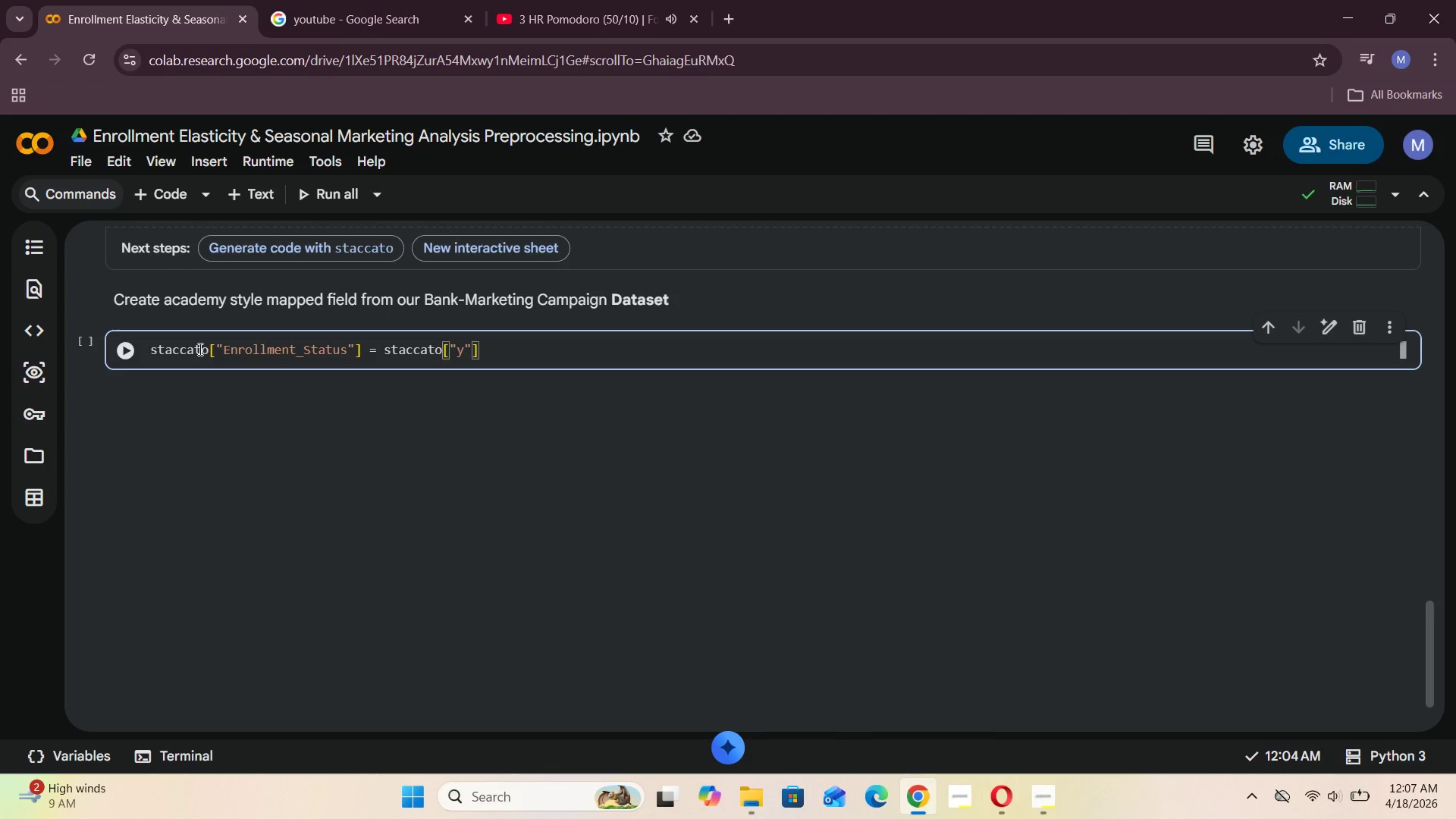 
type(.map)
 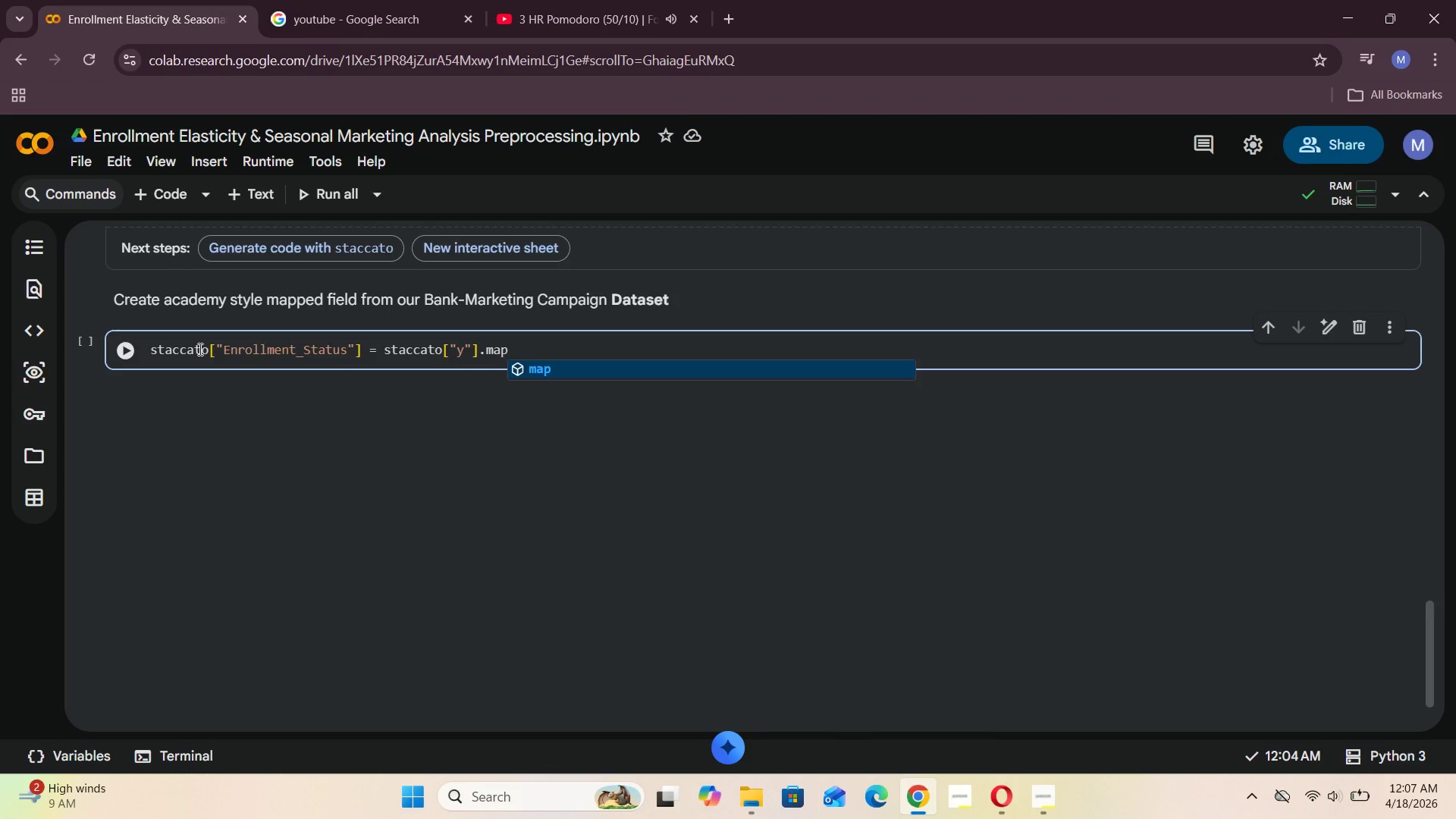 
key(Shift+9)
 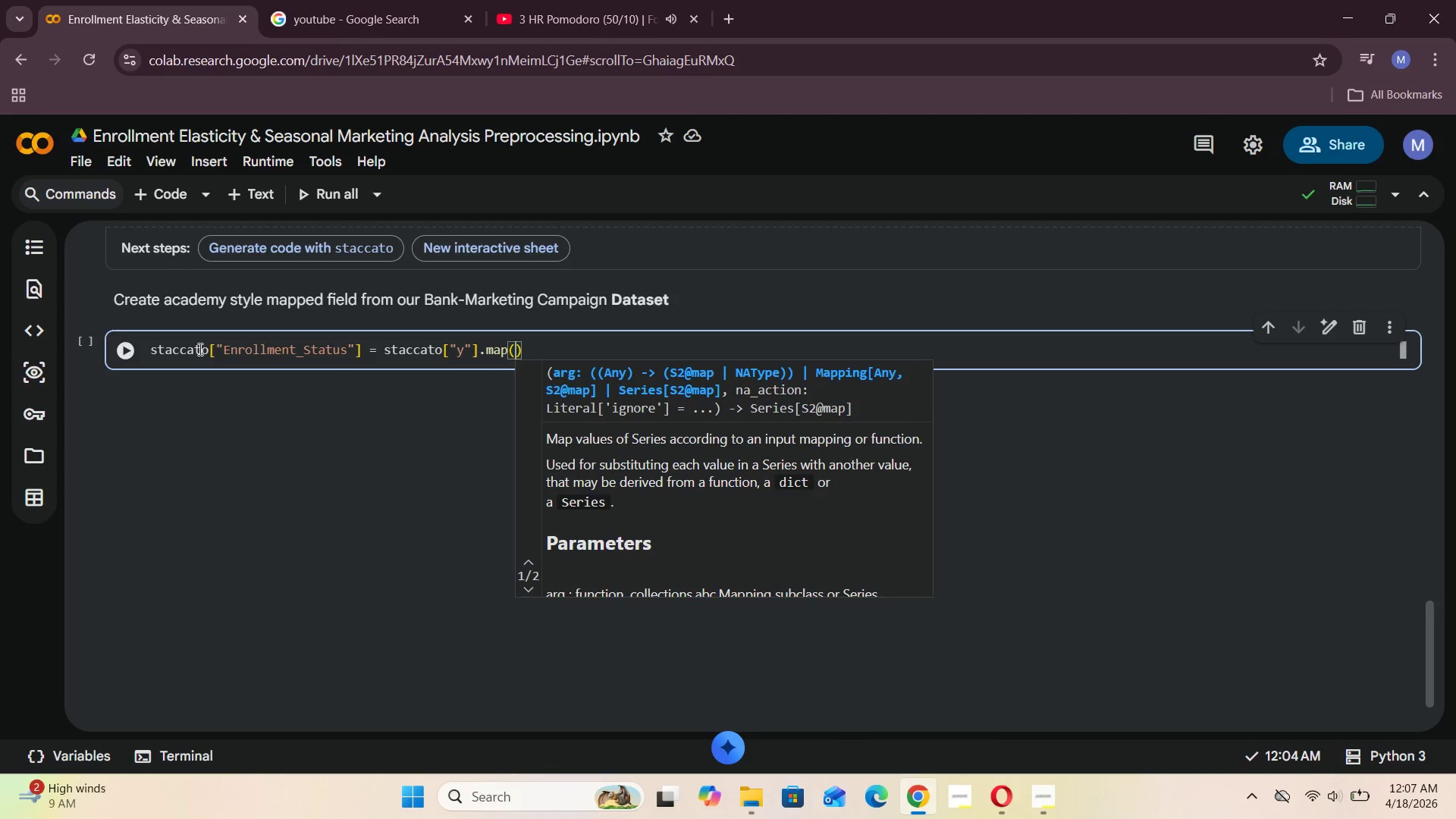 
key(Shift+BracketLeft)
 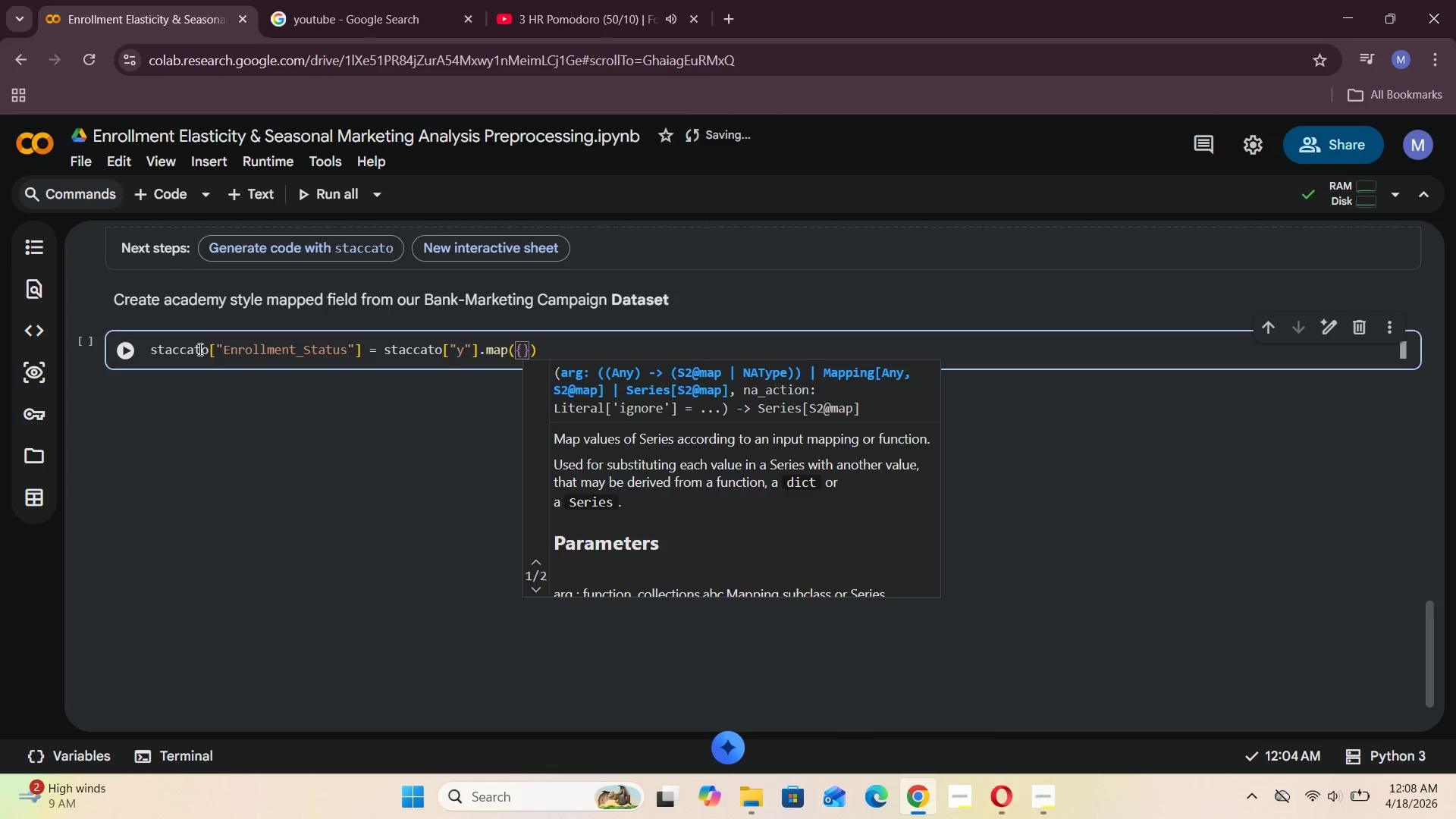 
wait(8.28)
 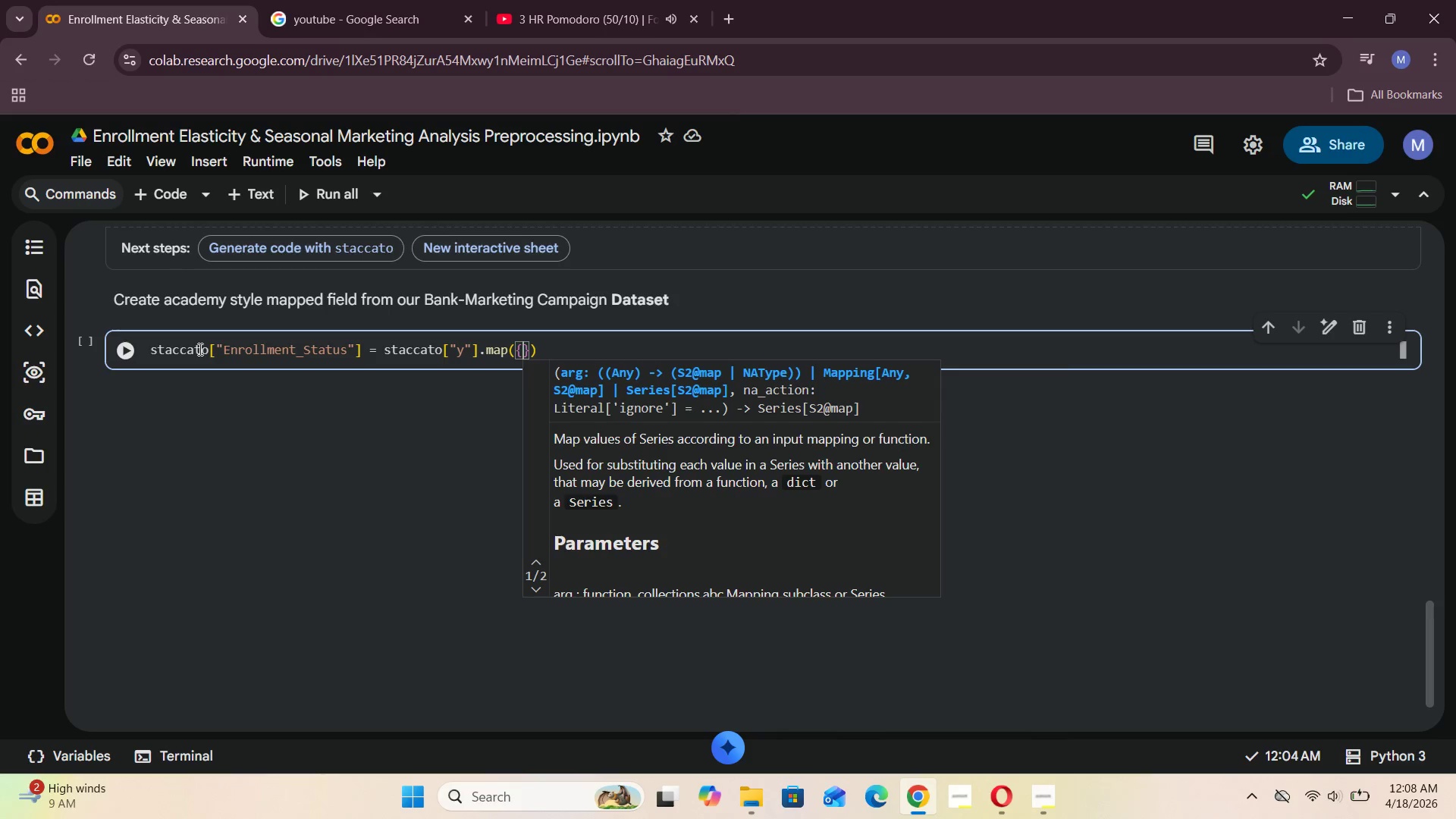 
type("yeas)
key(Backspace)
key(Backspace)
type(s)
 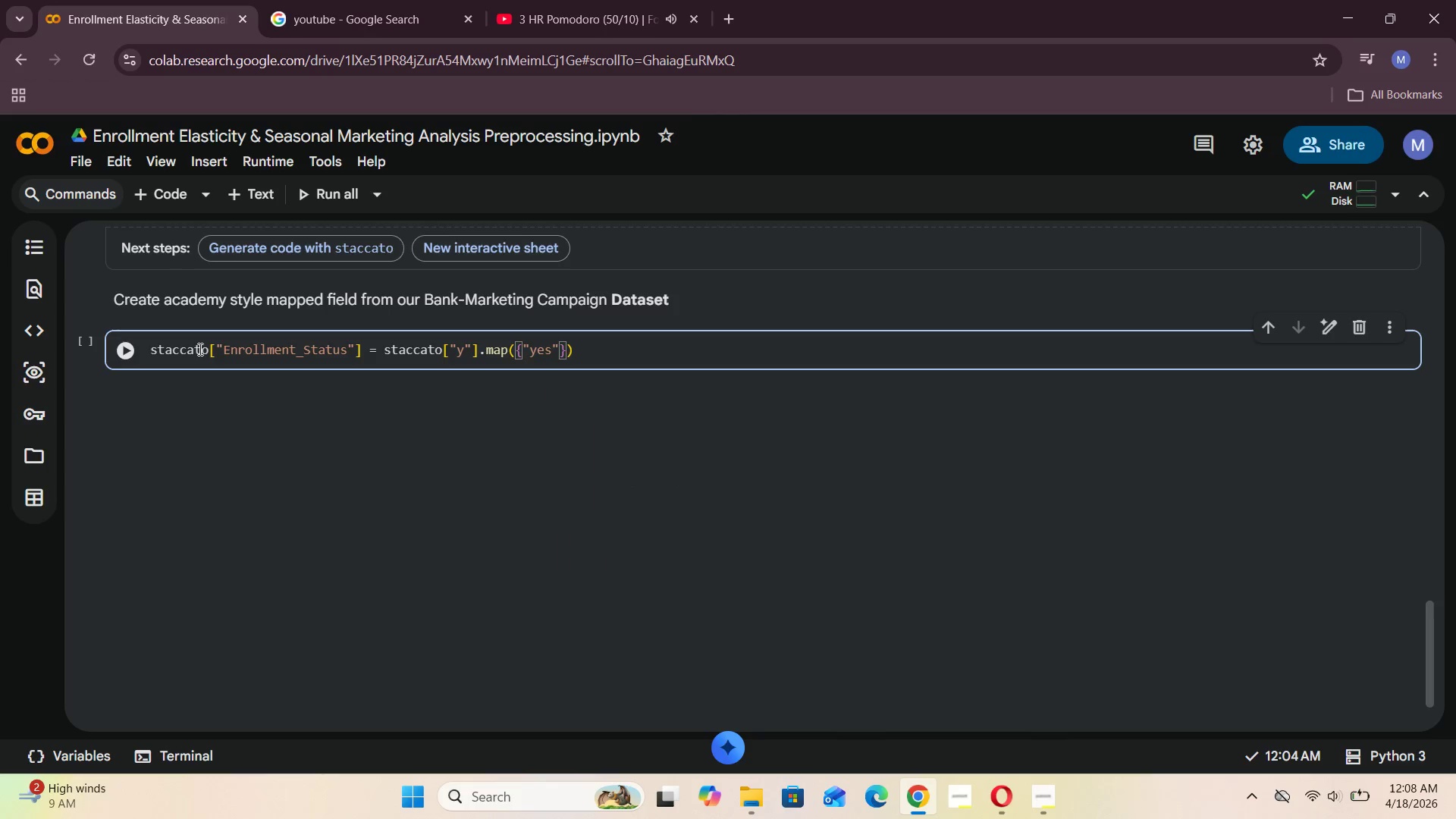 
key(ArrowRight)
 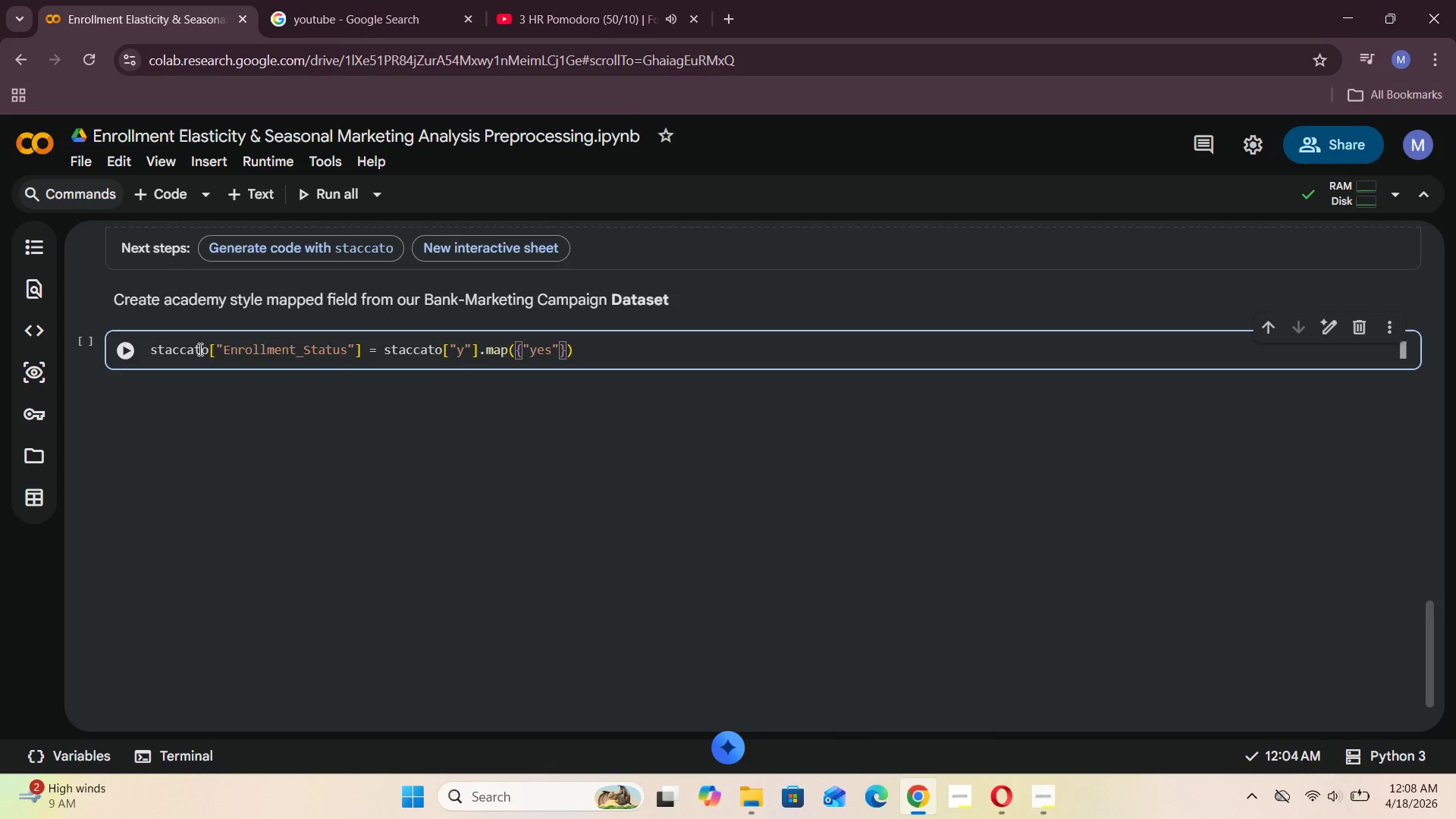 
type(: "Enrolled)
 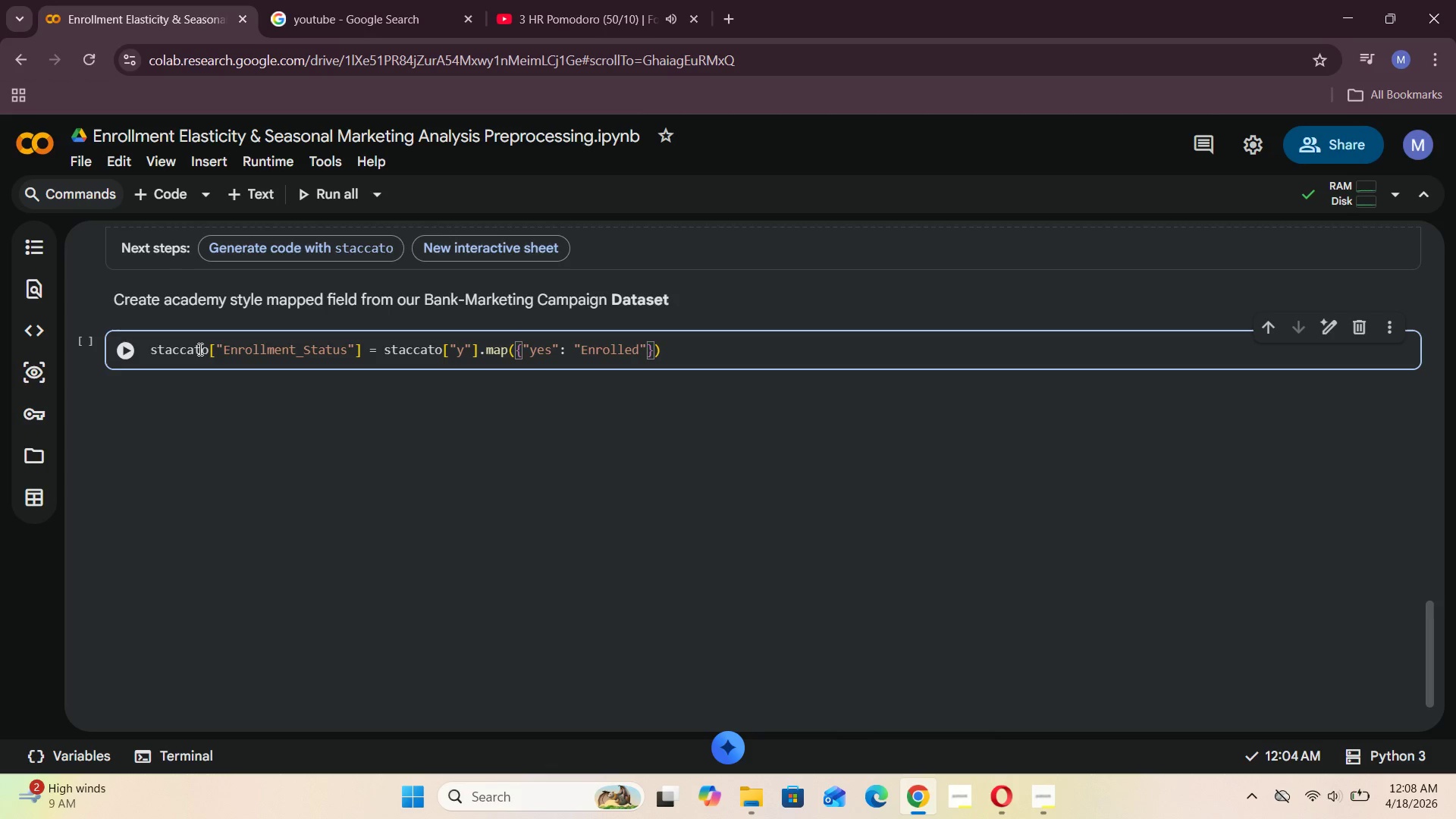 
key(Comma)
 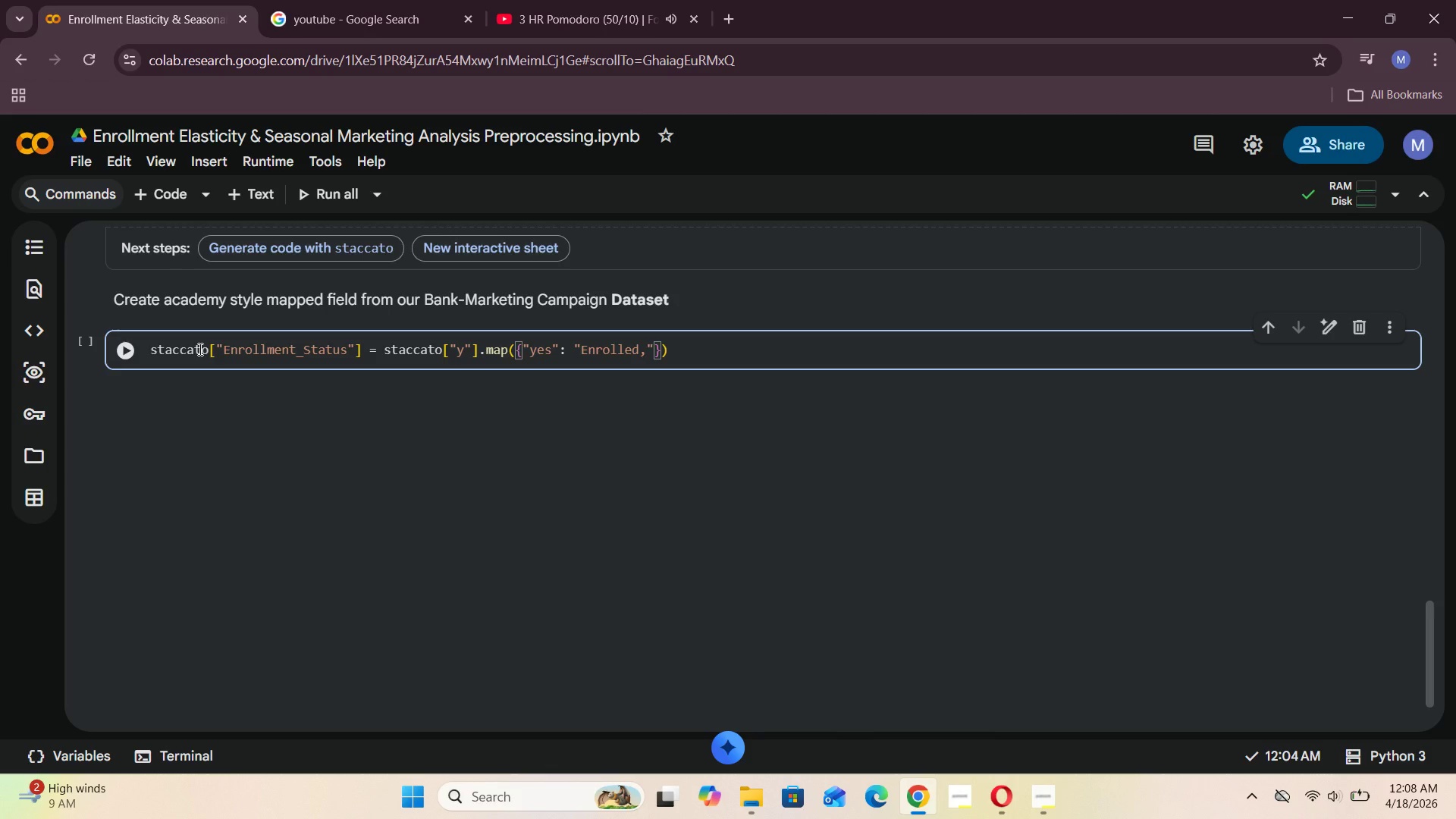 
key(Backspace)
 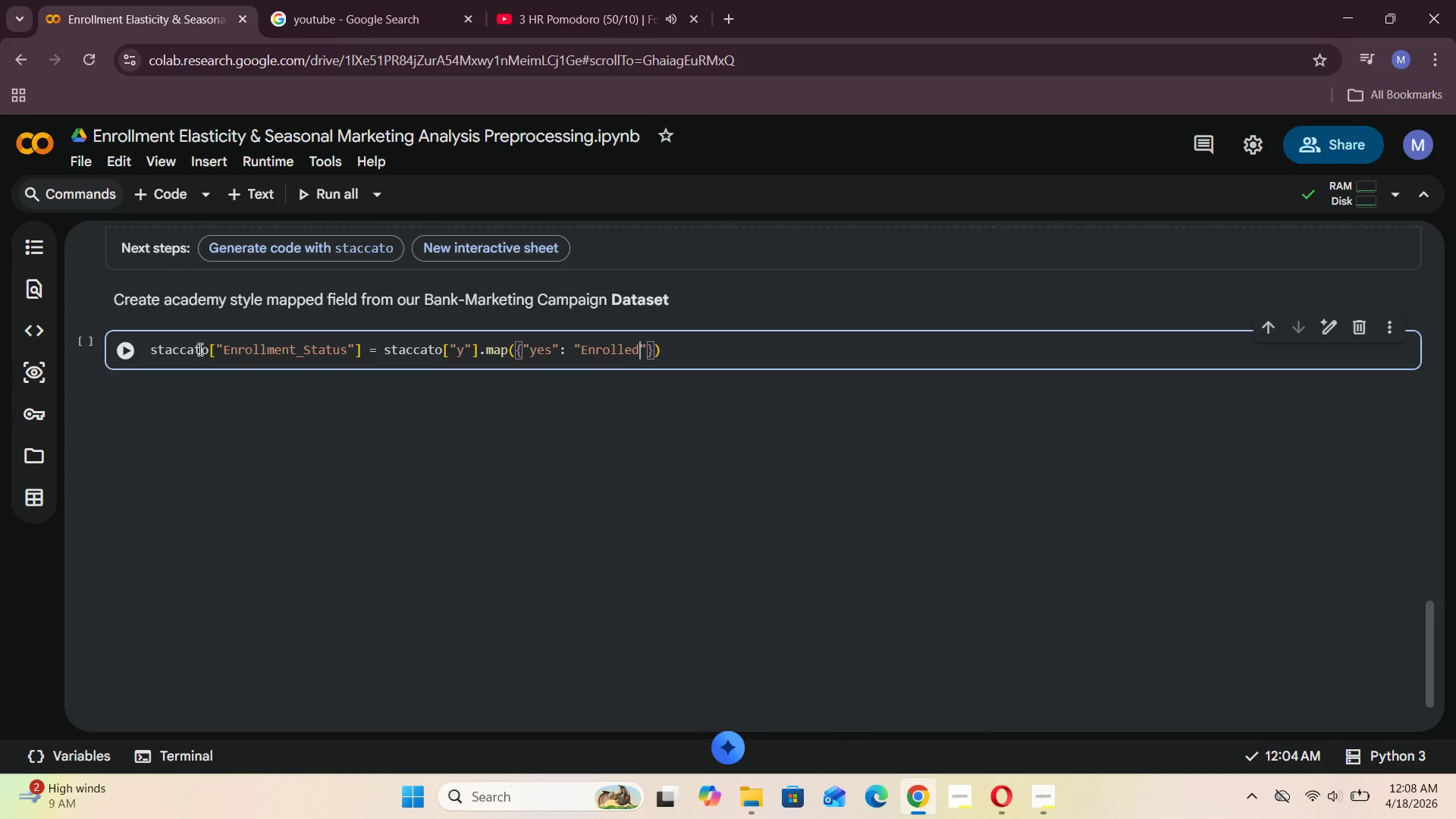 
key(ArrowRight)
 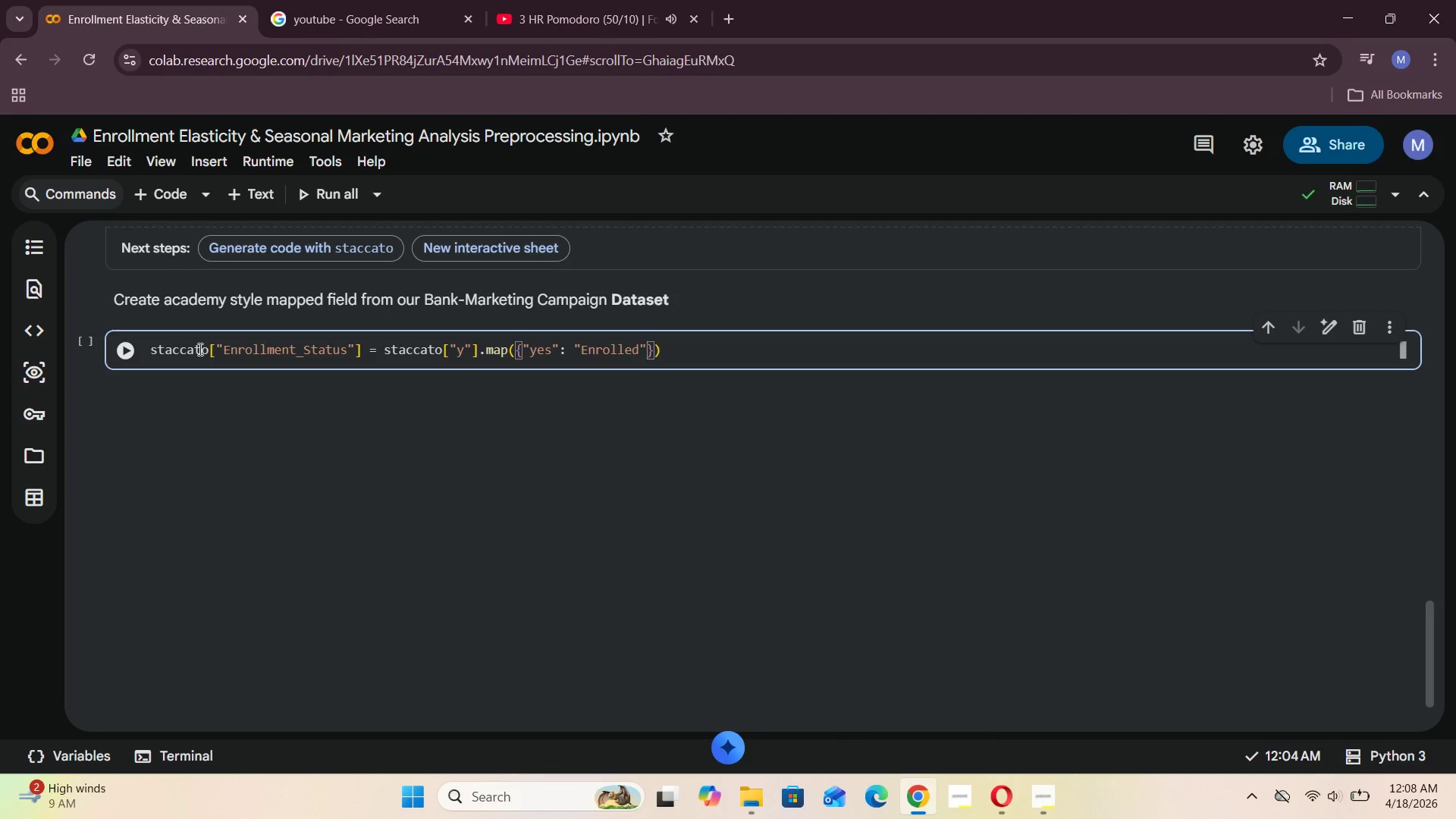 
type(, "ni)
key(Backspace)
type(o)
 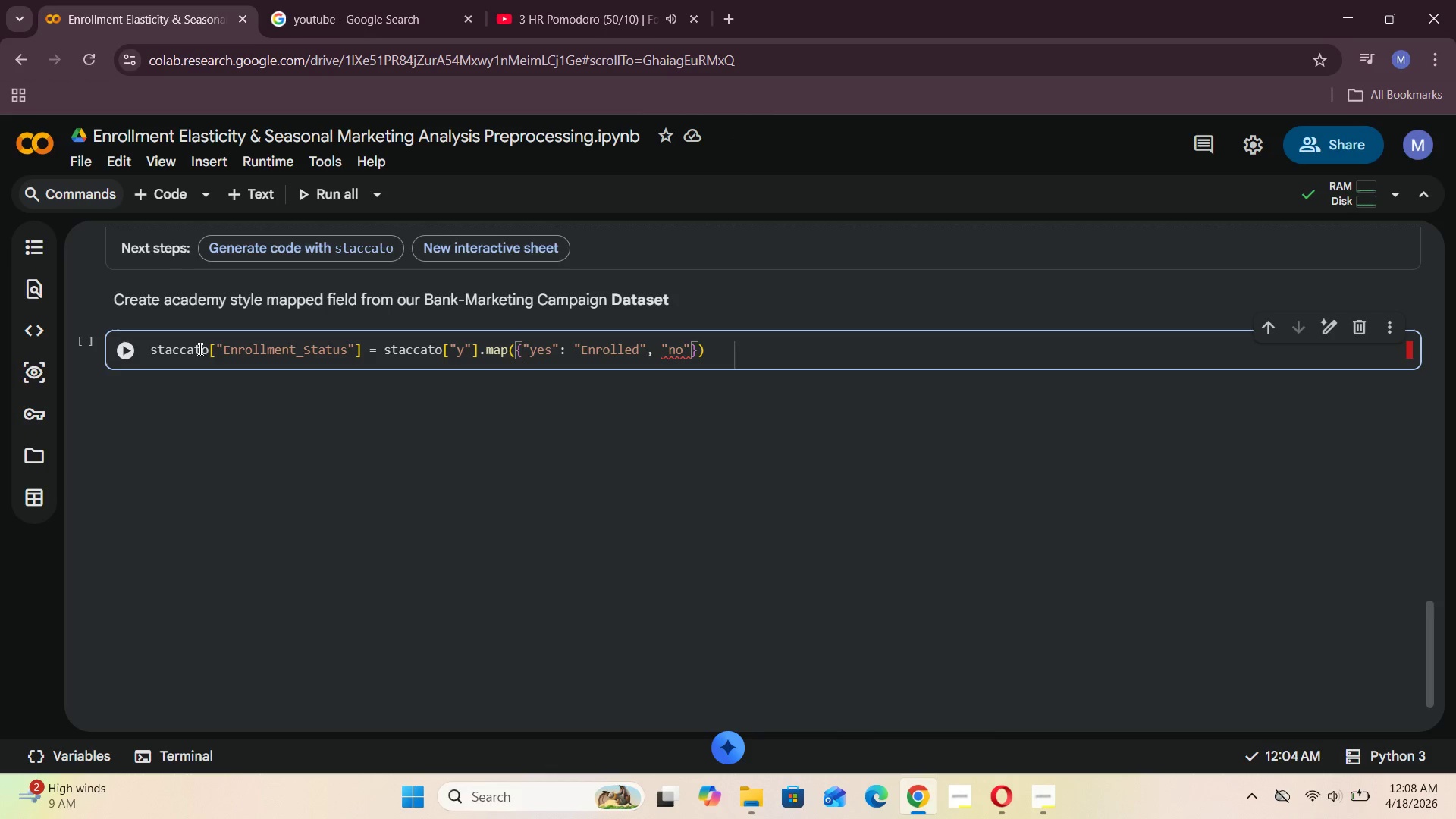 
key(ArrowRight)
 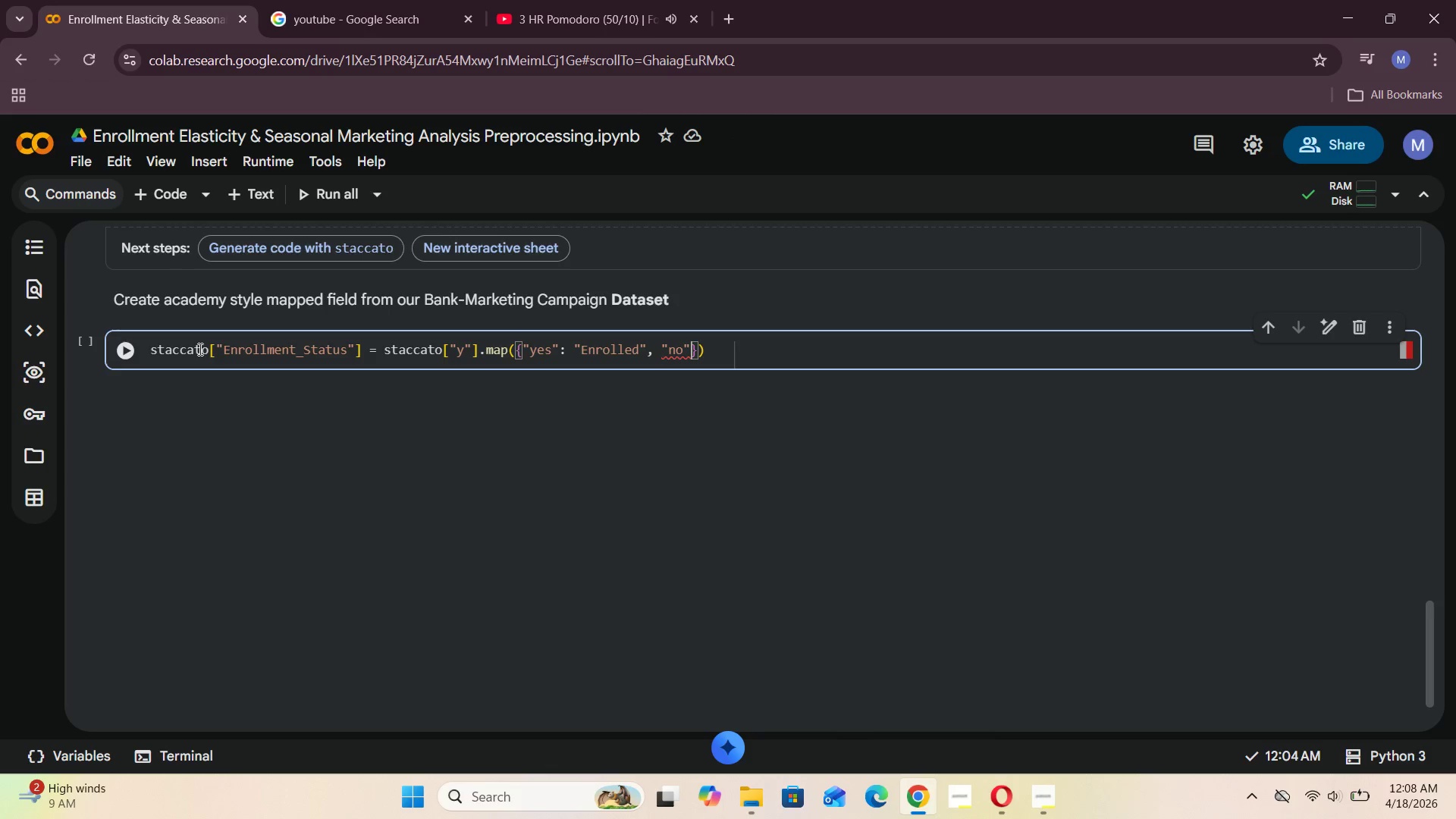 
type(: "Not Enrolled)
 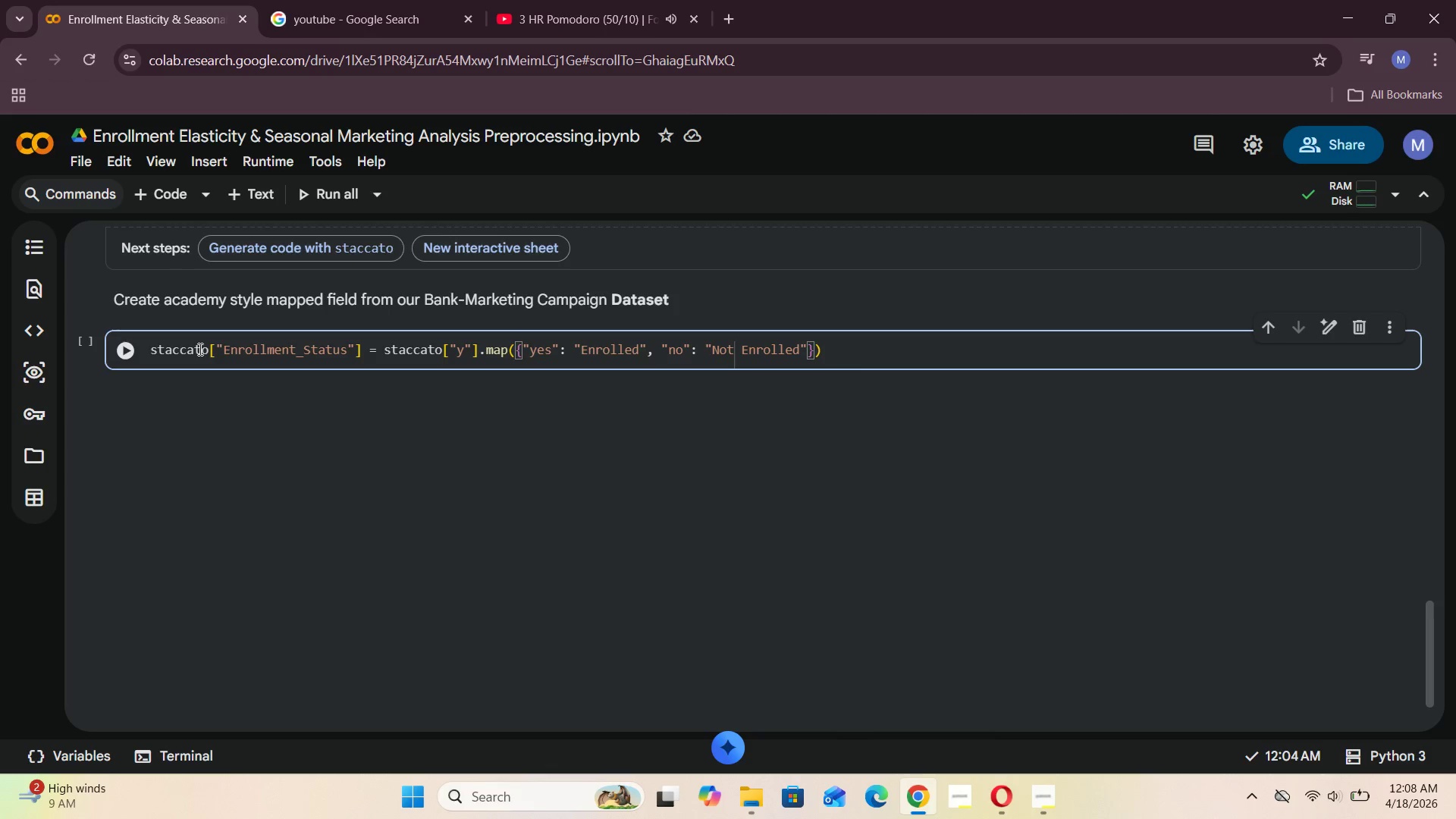 
wait(15.92)
 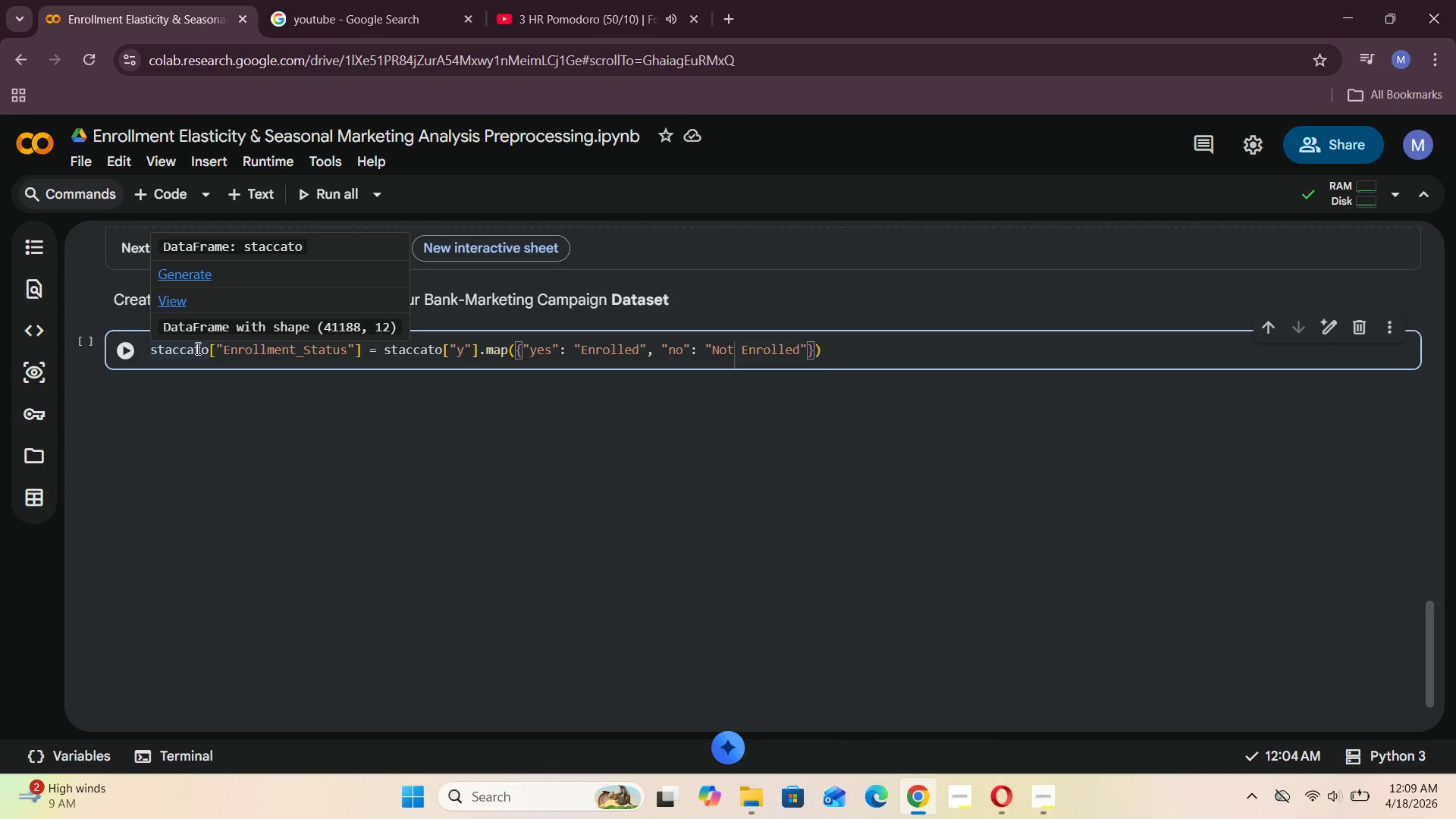 
left_click([848, 350])
 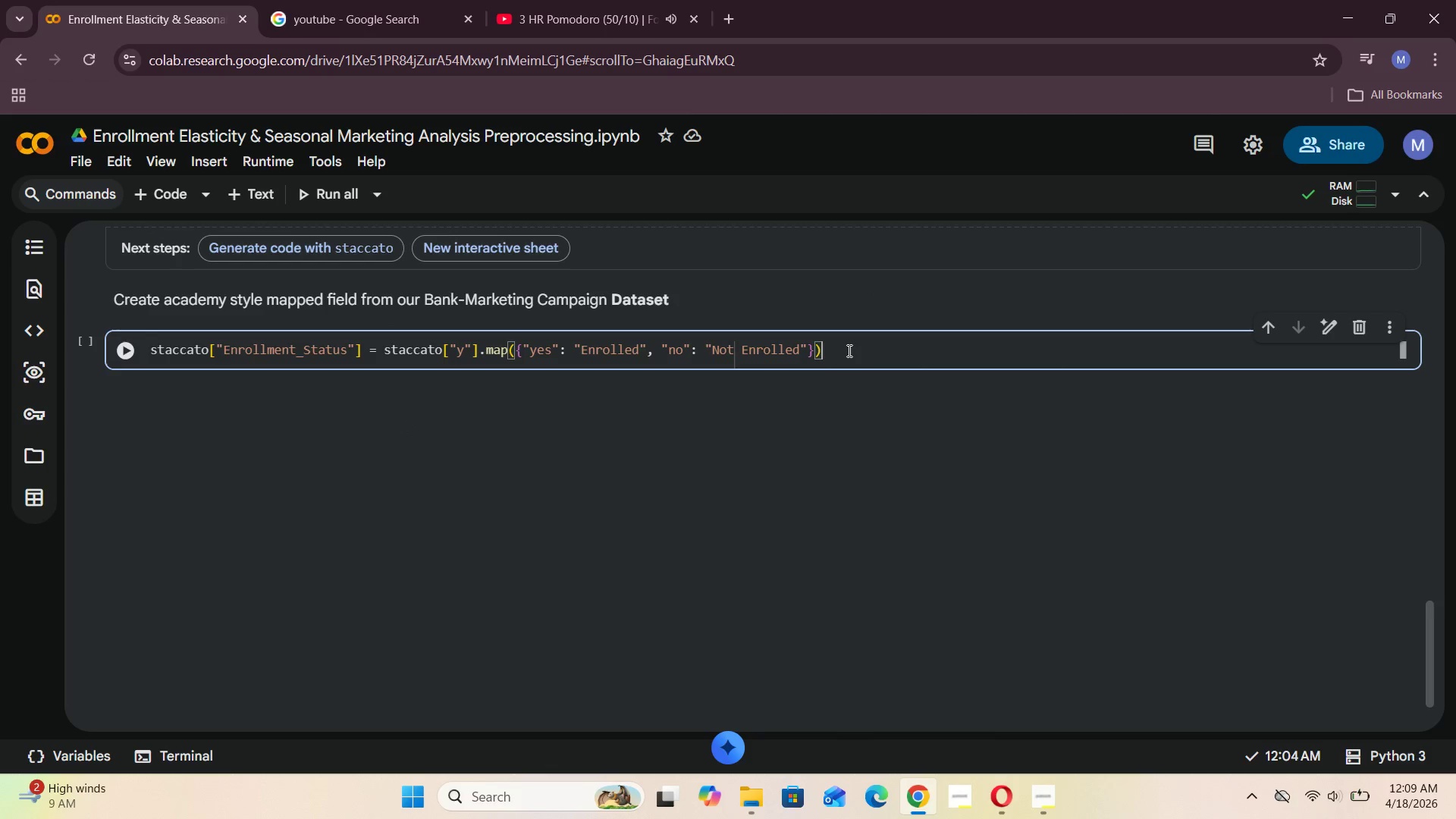 
key(Enter)
 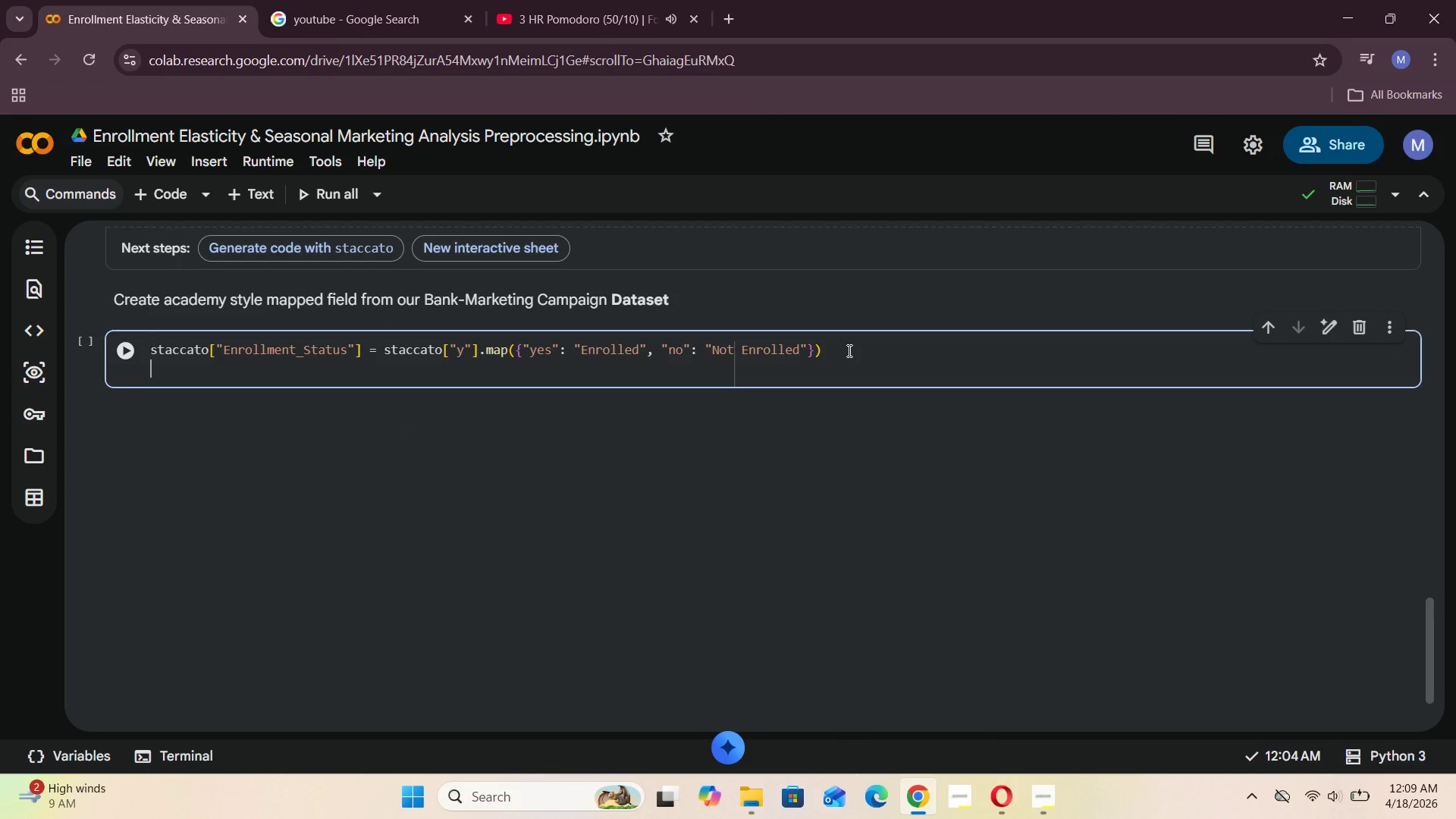 
key(Enter)
 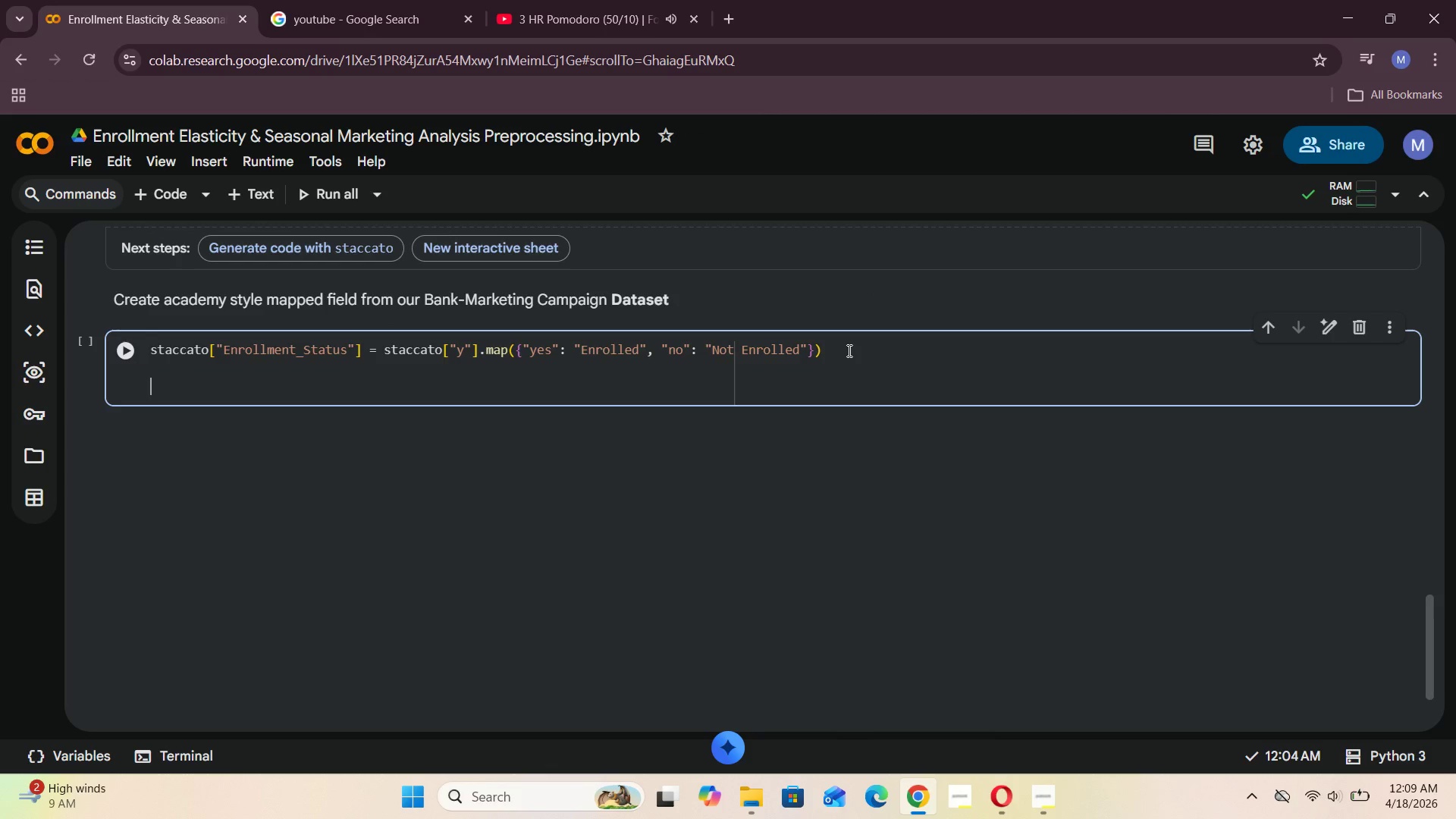 
type(staccato["Promotion )
key(Backspace)
type(_Type)
 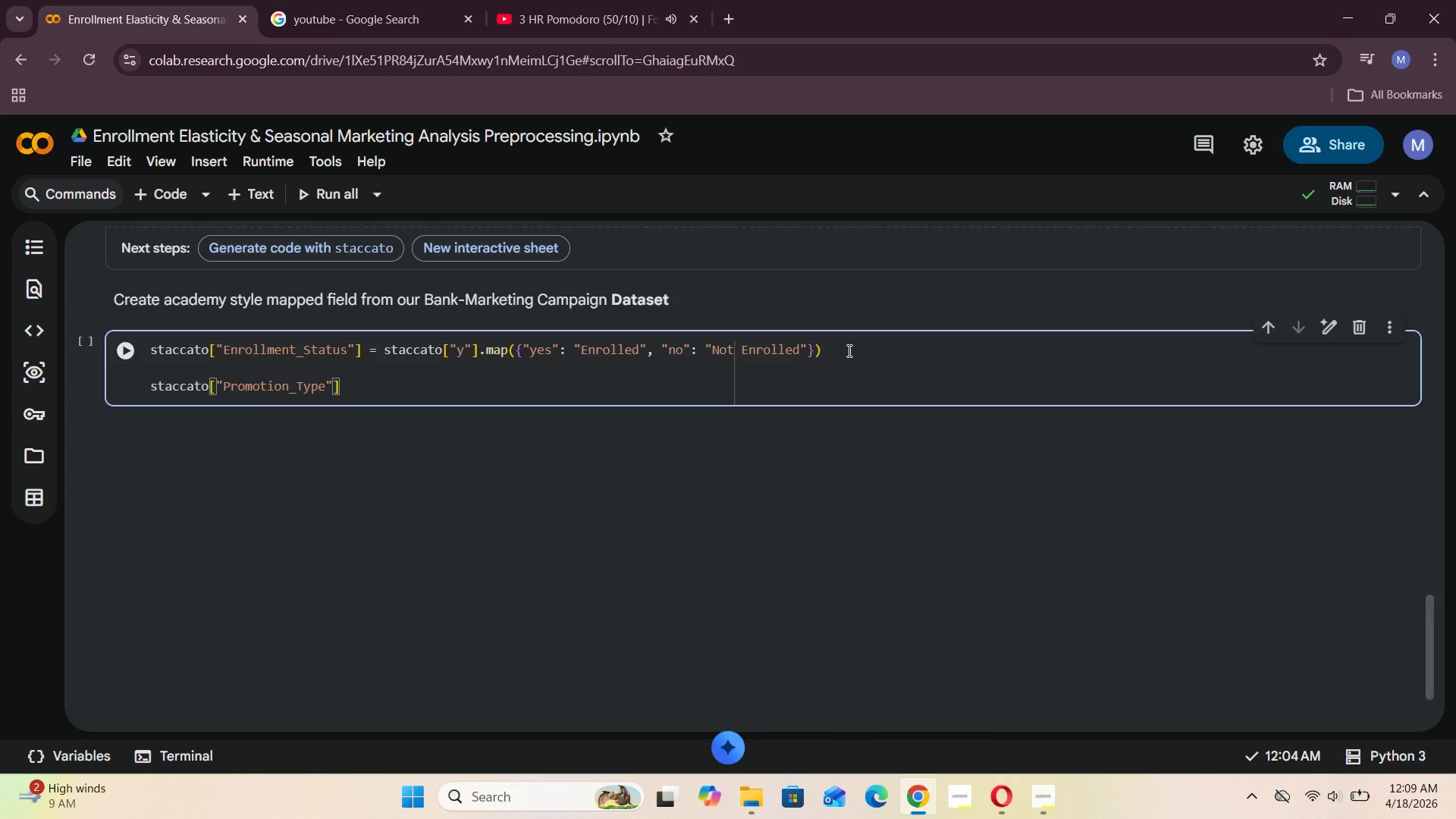 
key(ArrowRight)
 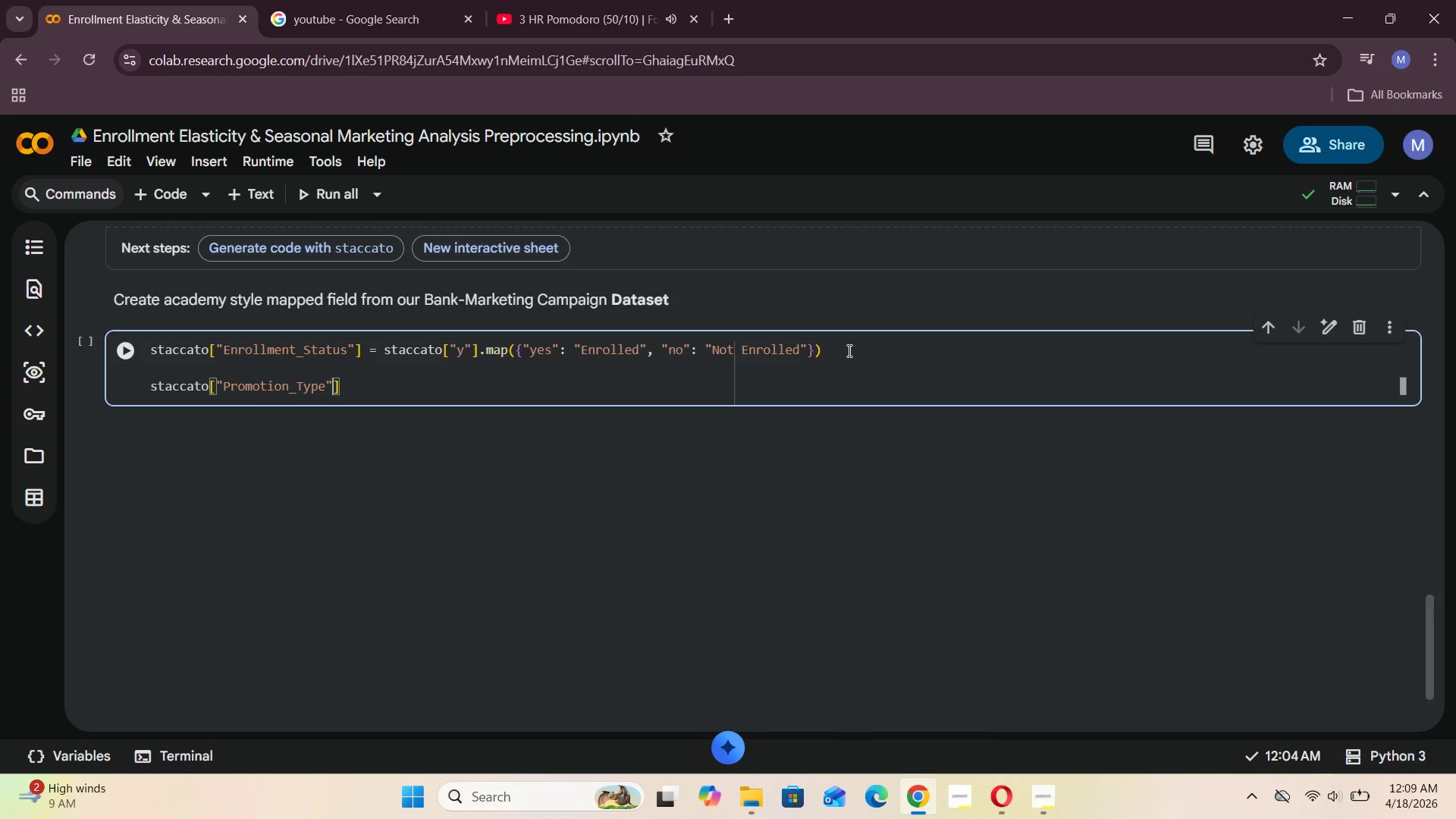 
key(ArrowRight)
 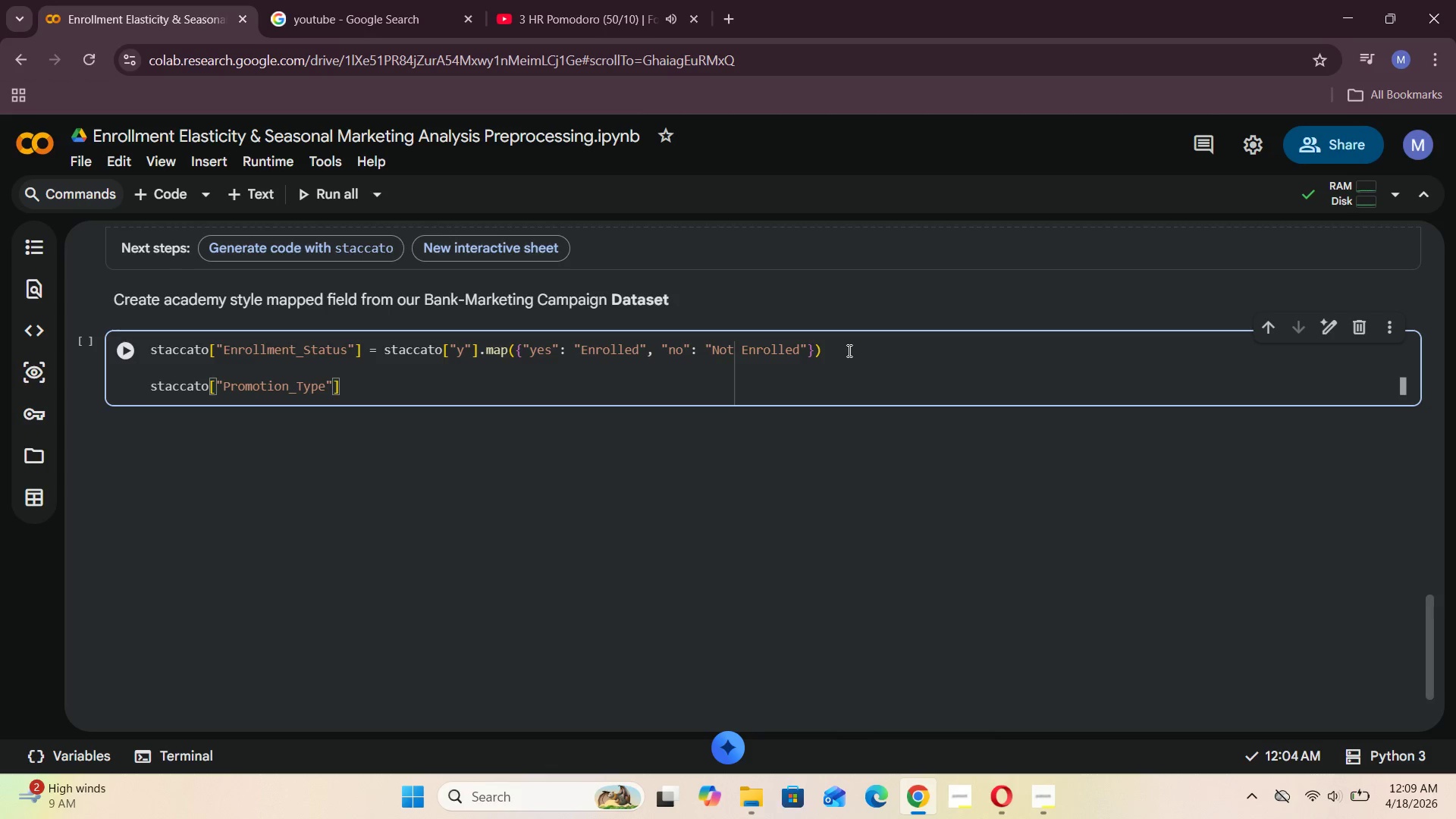 
type( = staccato["contact)
 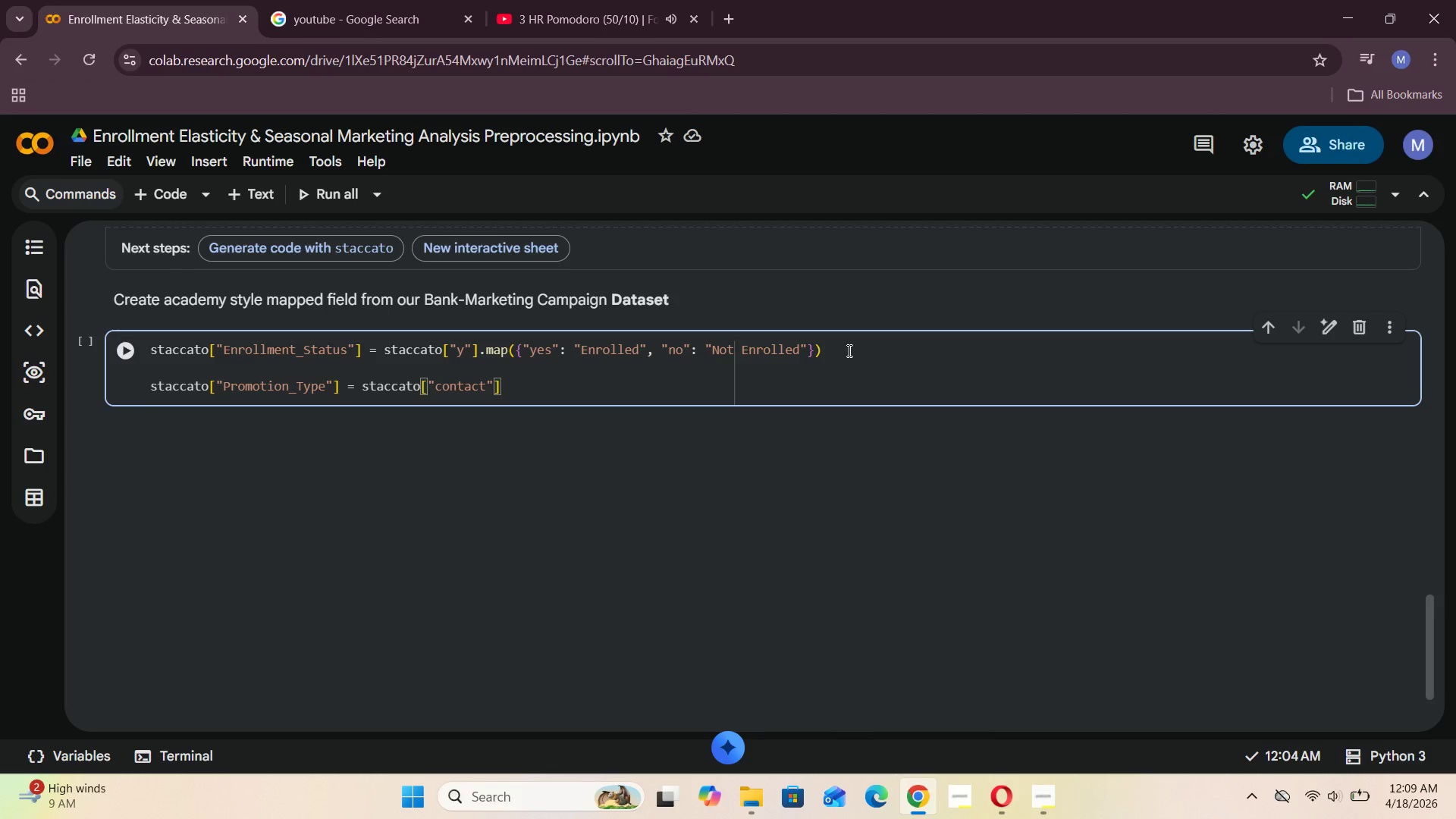 
wait(16.16)
 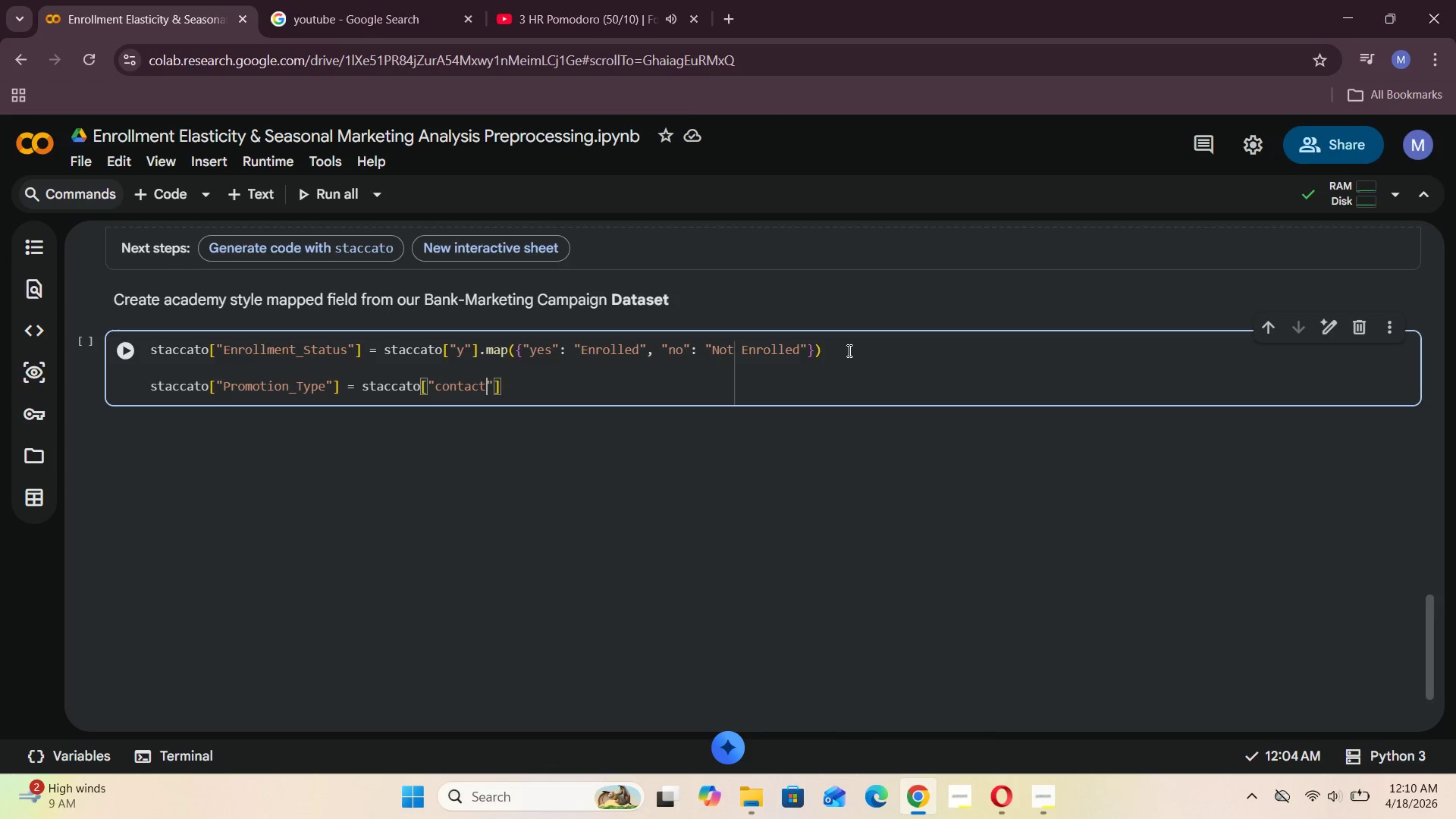 
left_click([519, 384])
 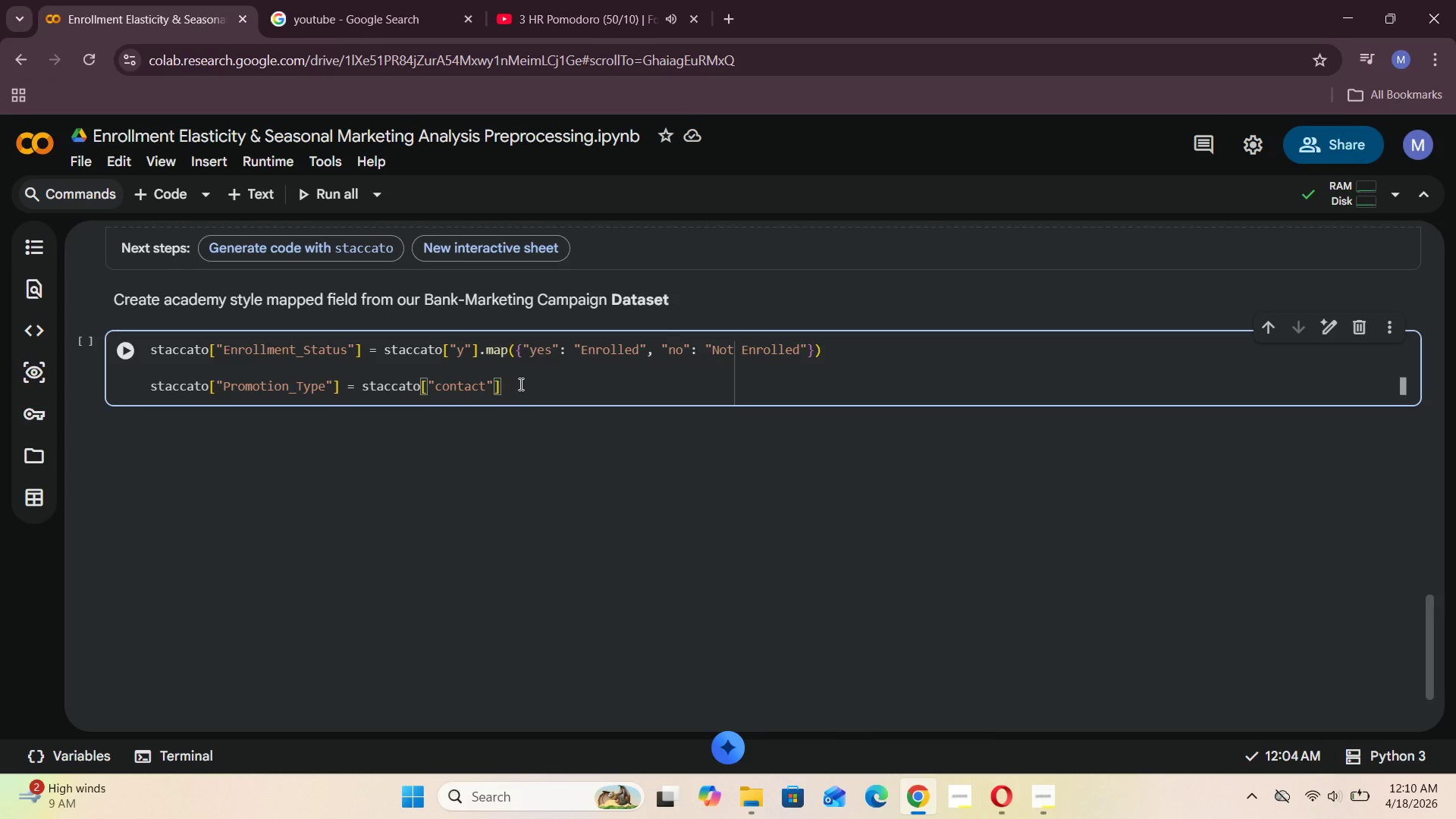 
type(.map)
 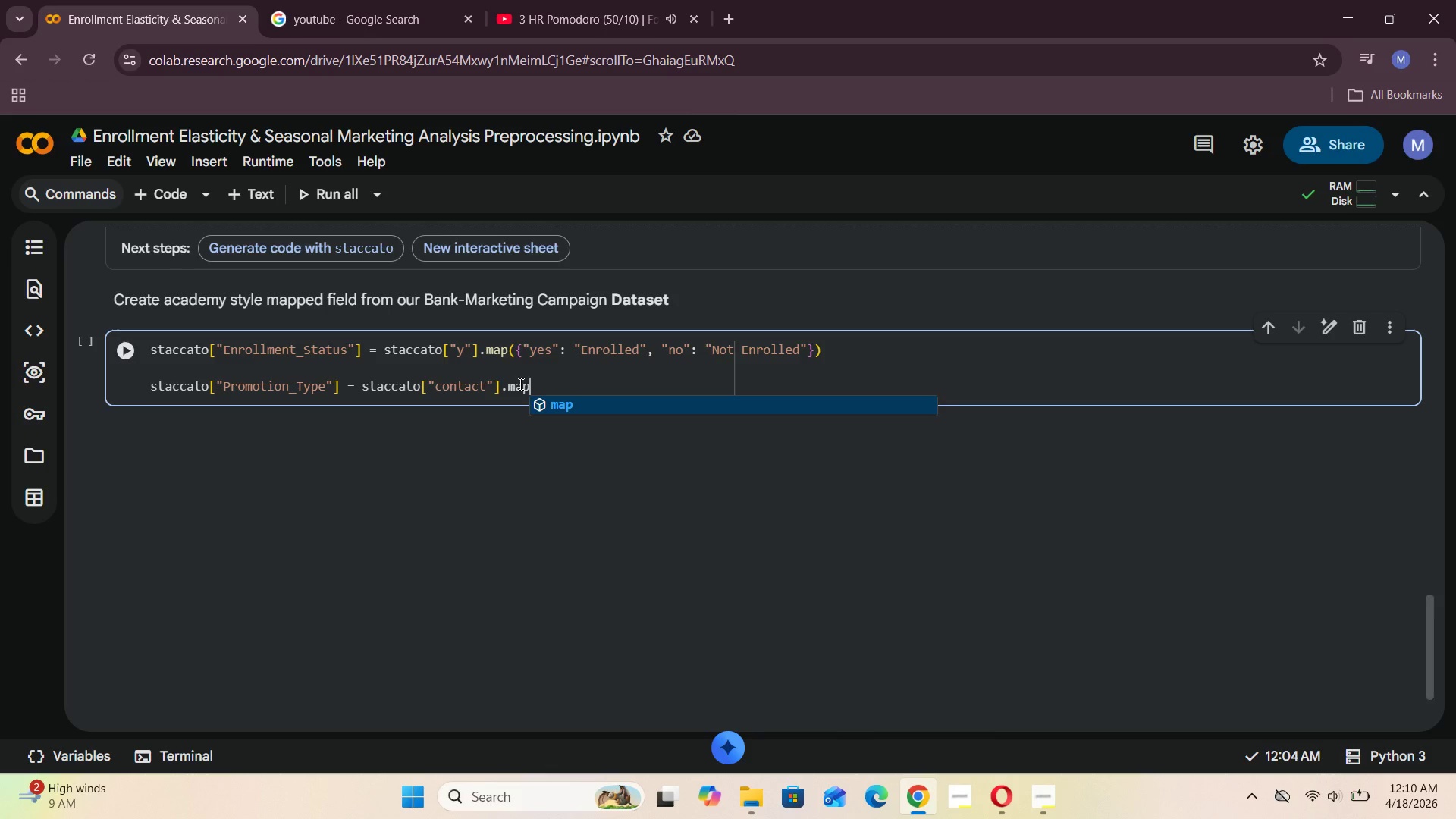 
key(Shift+9)
 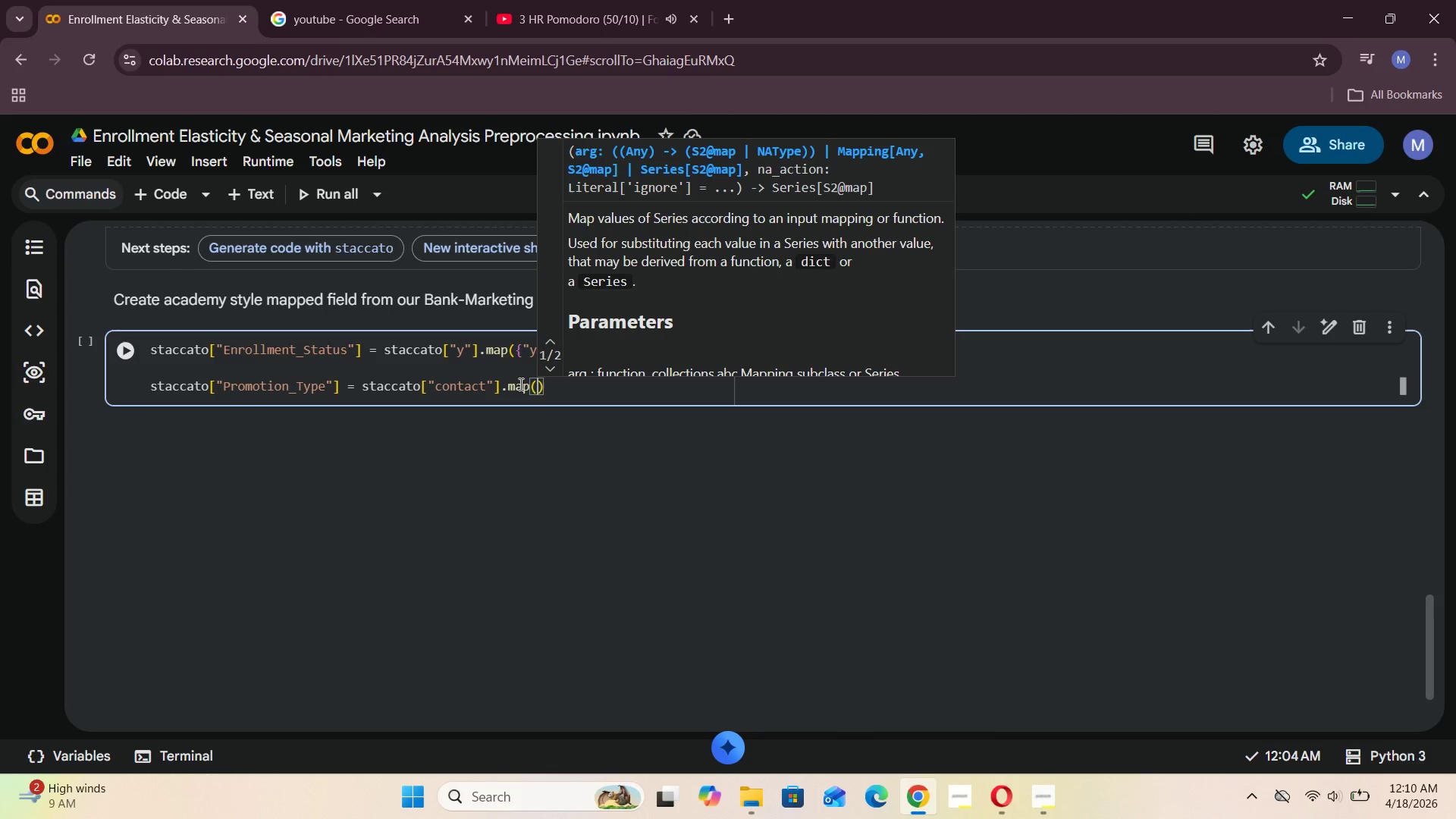 
wait(15.06)
 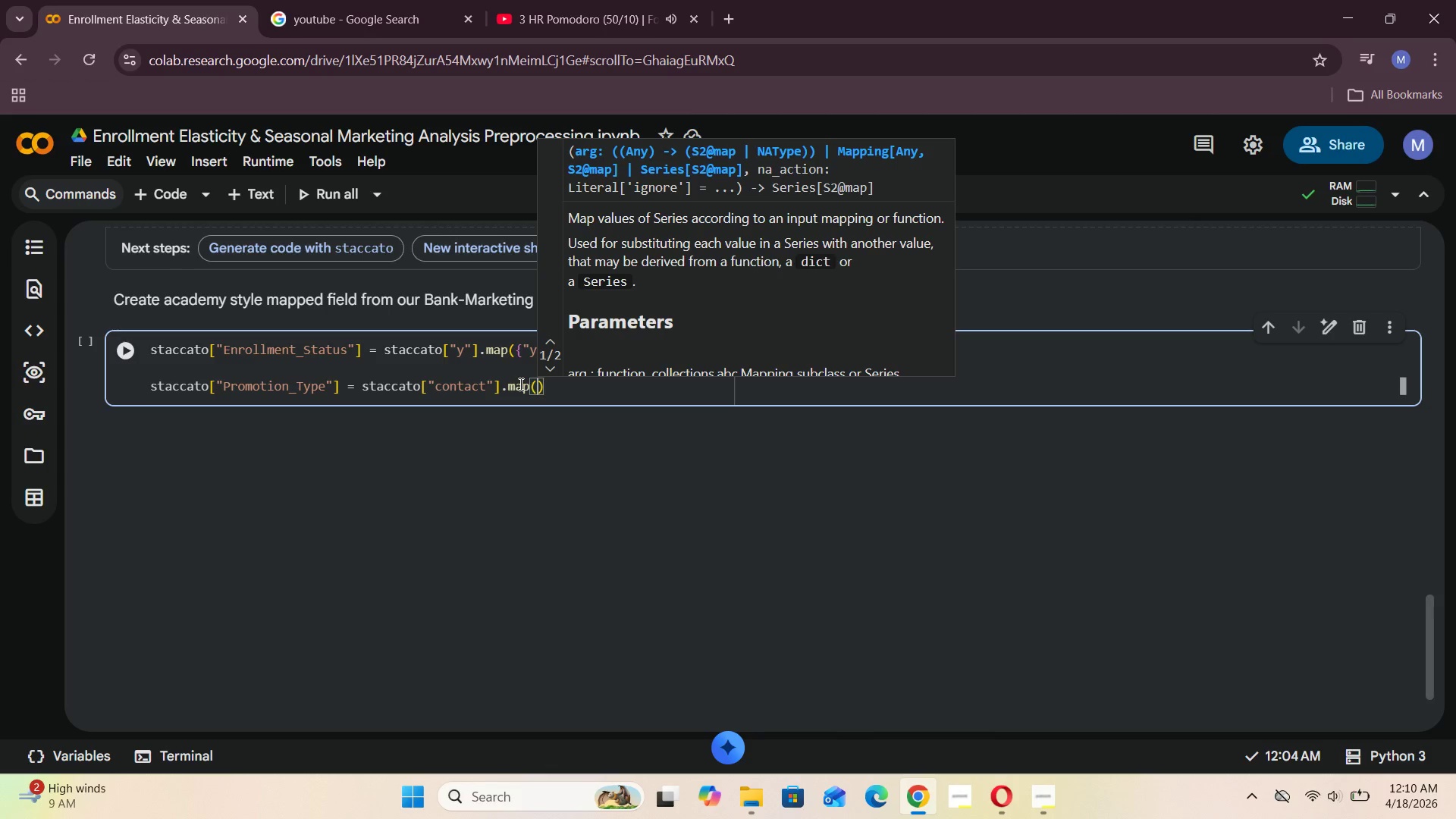 
key(Shift+BracketLeft)
 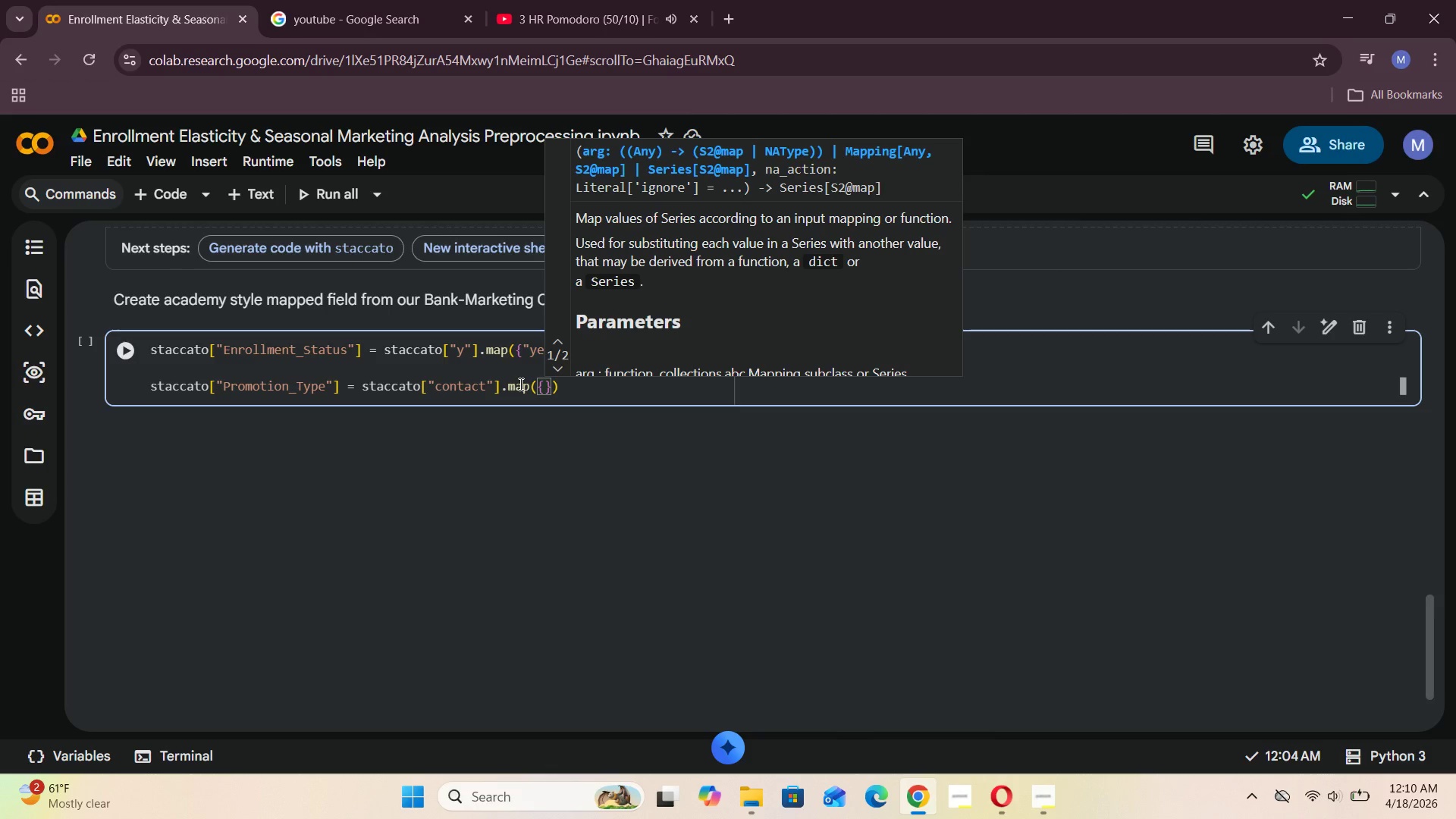 
key(Shift+ShiftRight)
 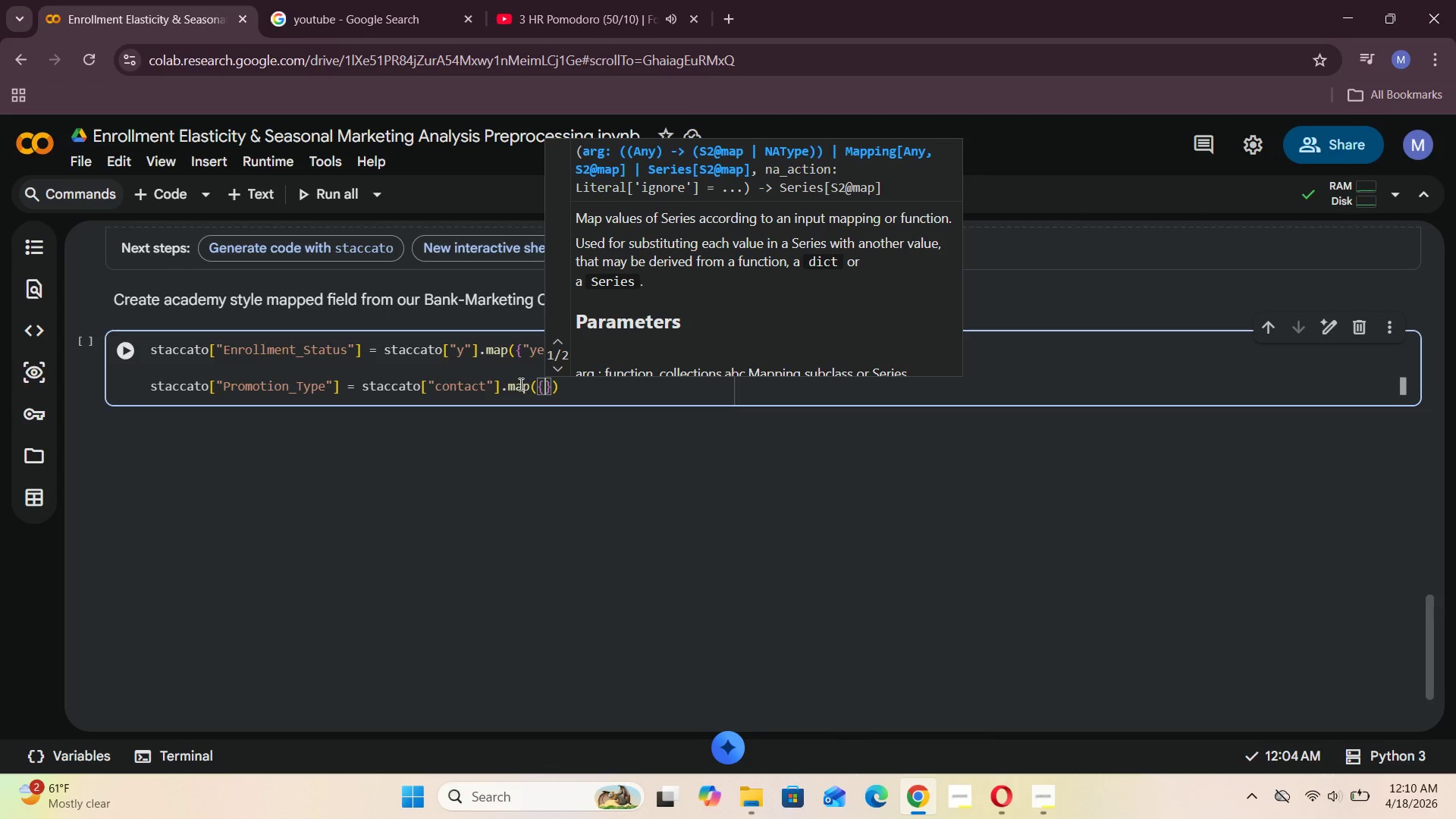 
key(Enter)
 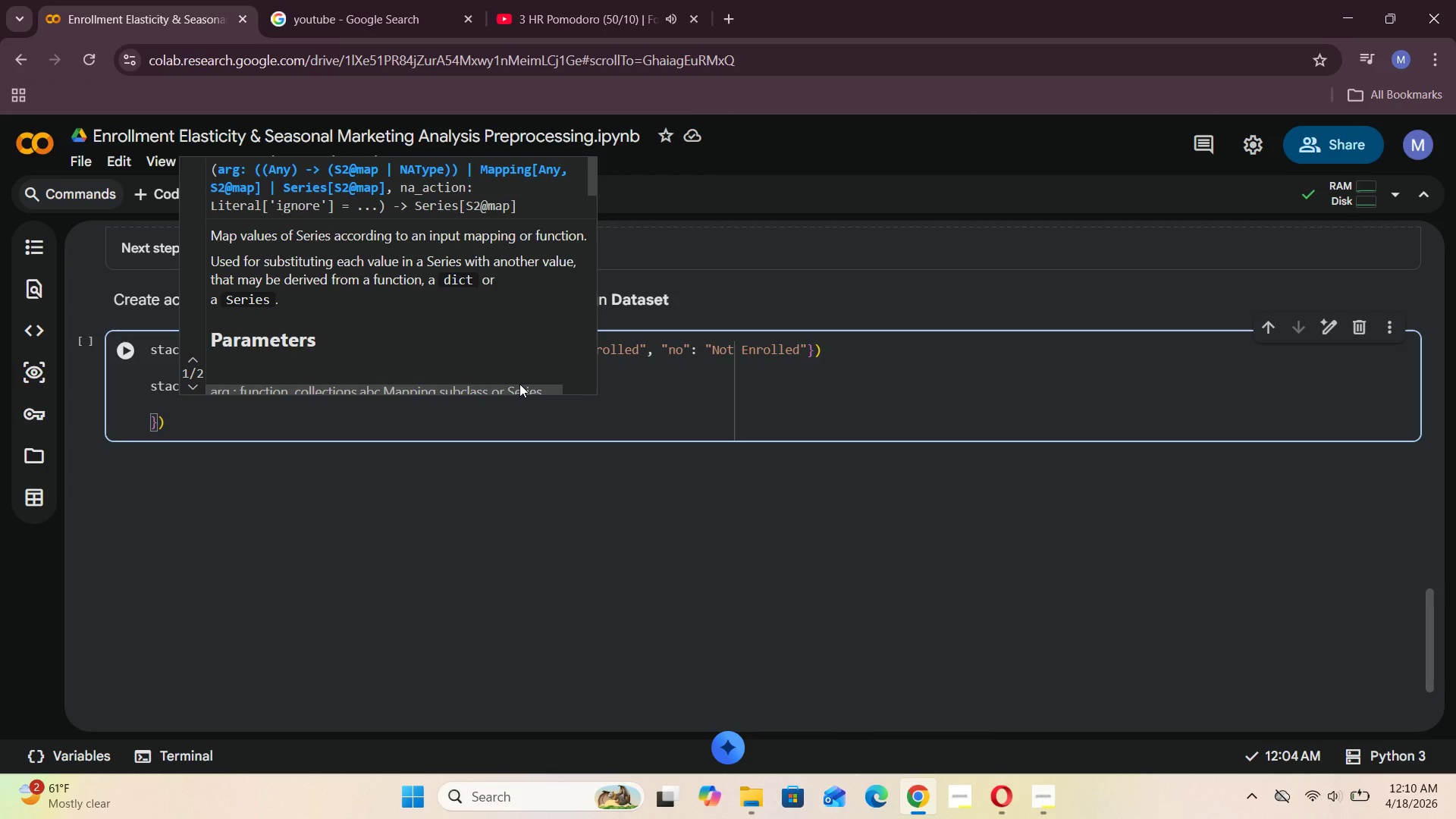 
key(Shift+Quote)
 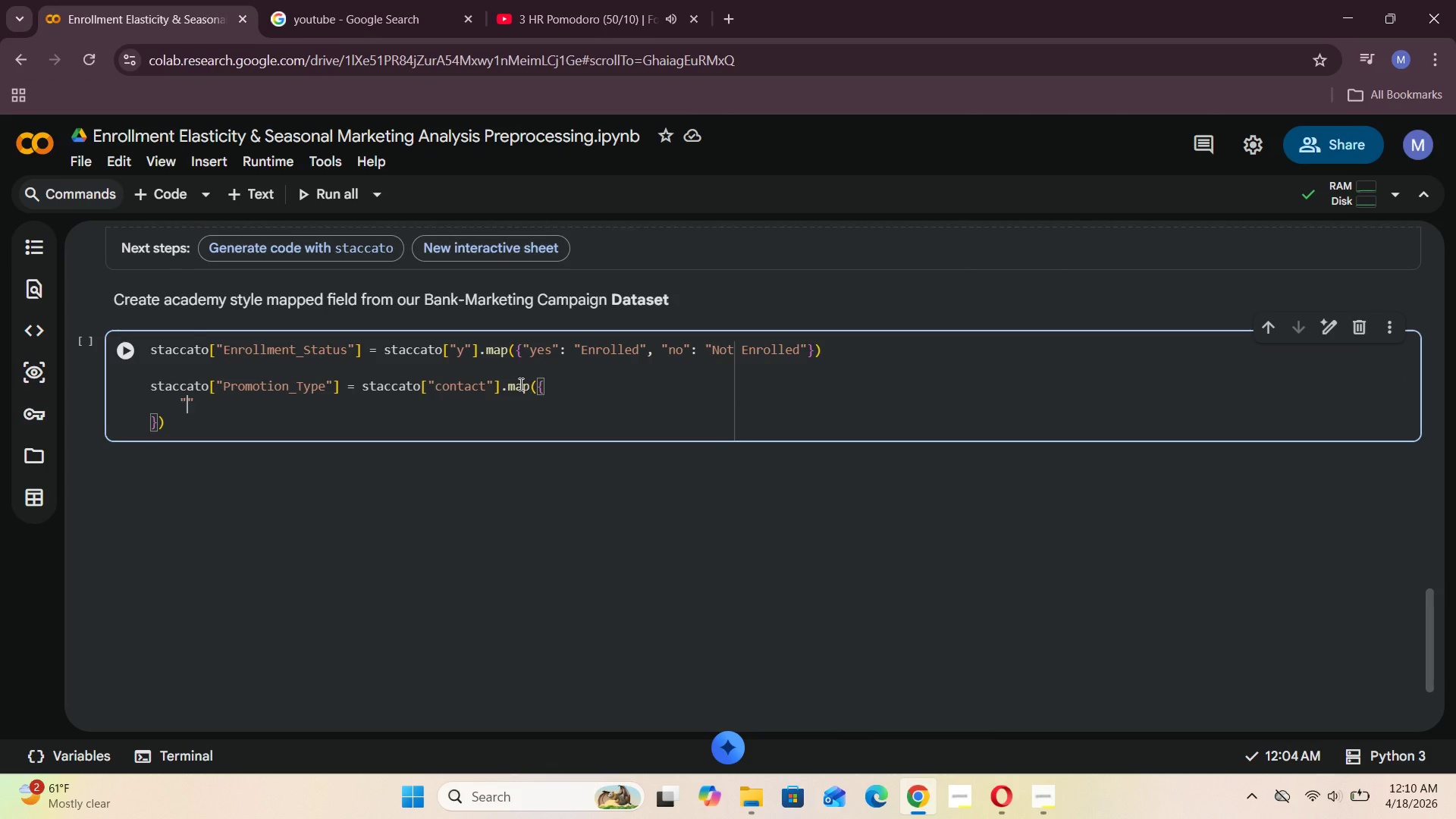 
type(cellular)
 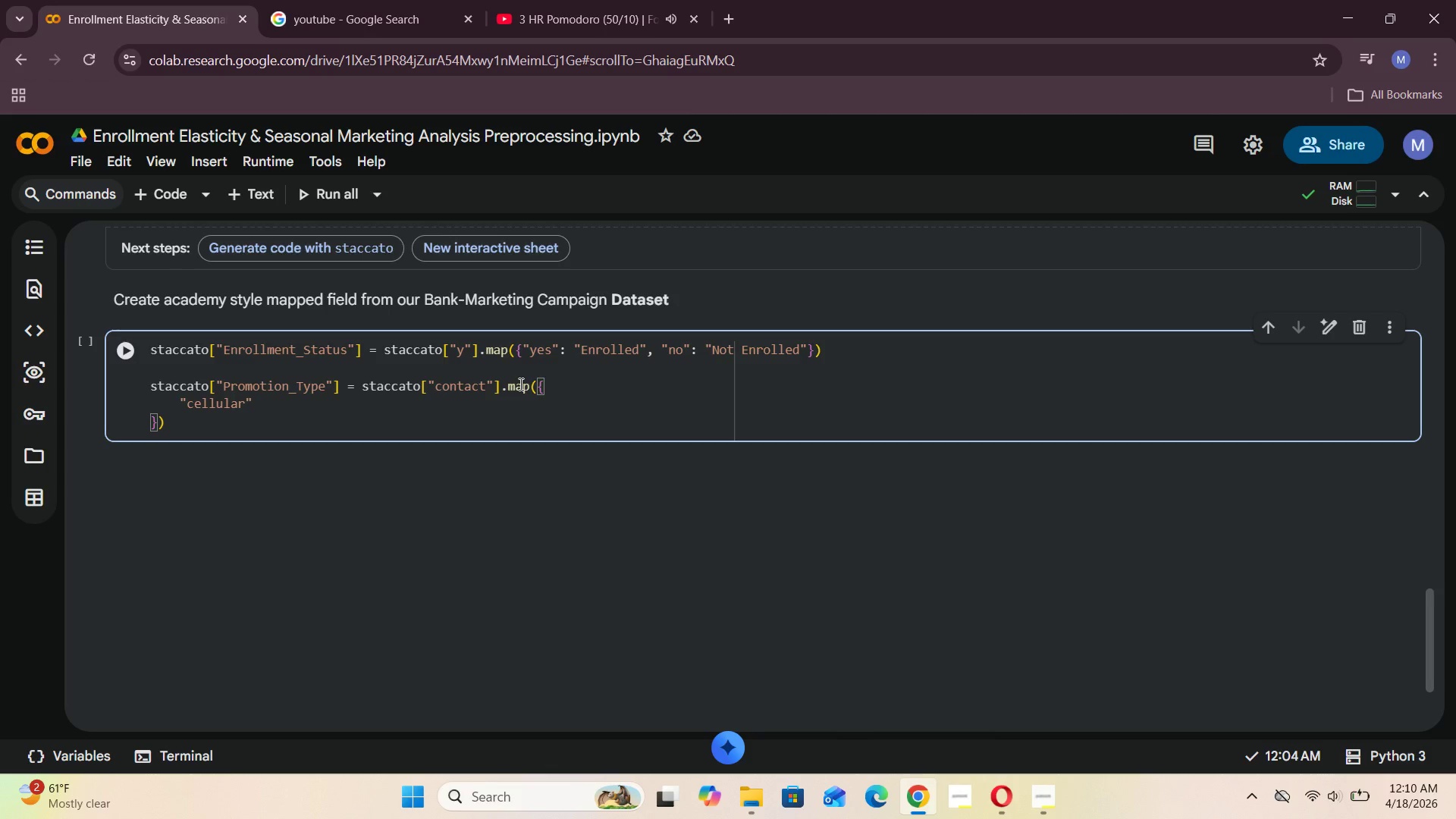 
key(ArrowRight)
 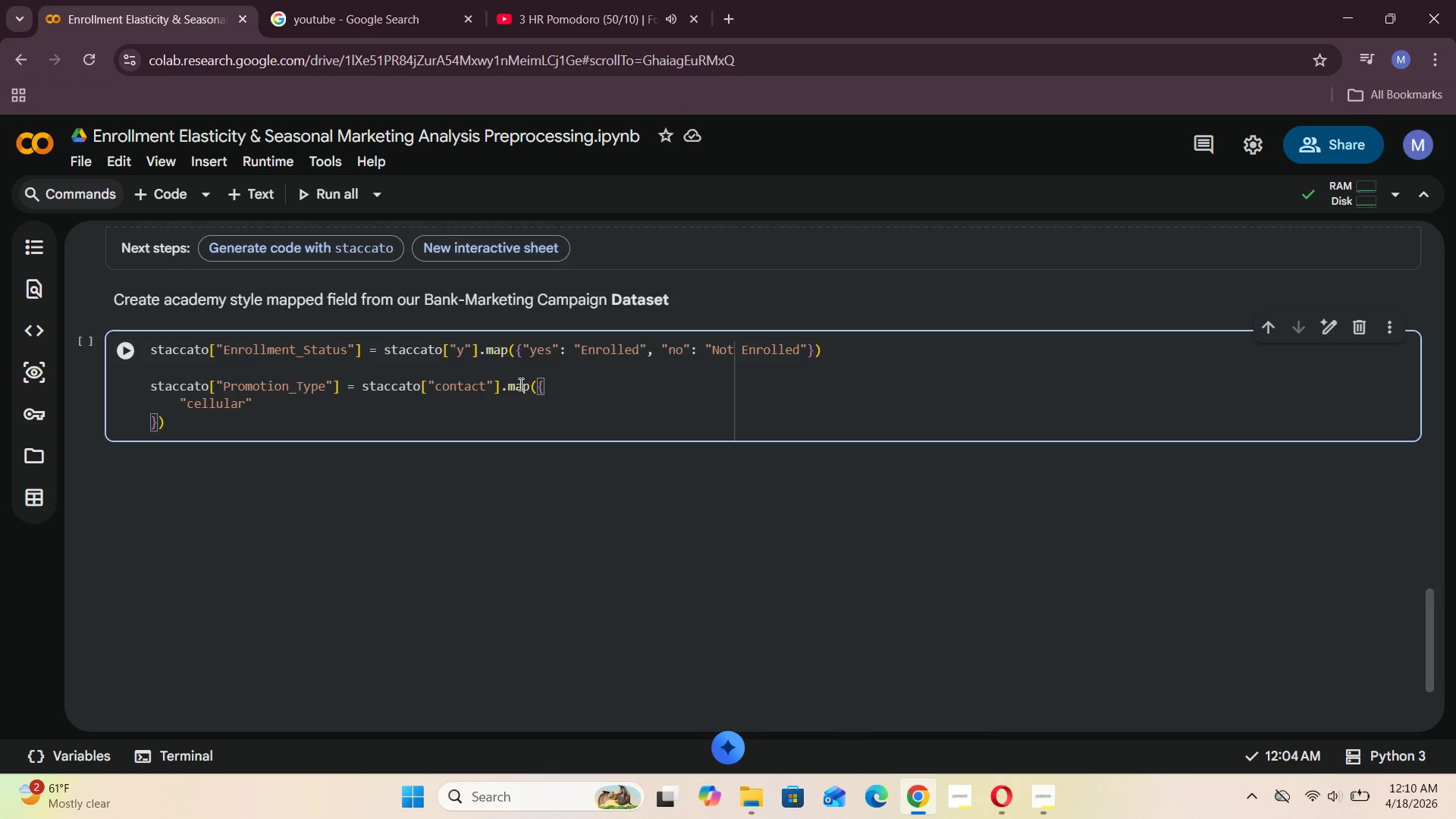 
type(: "Digital Campaign)
 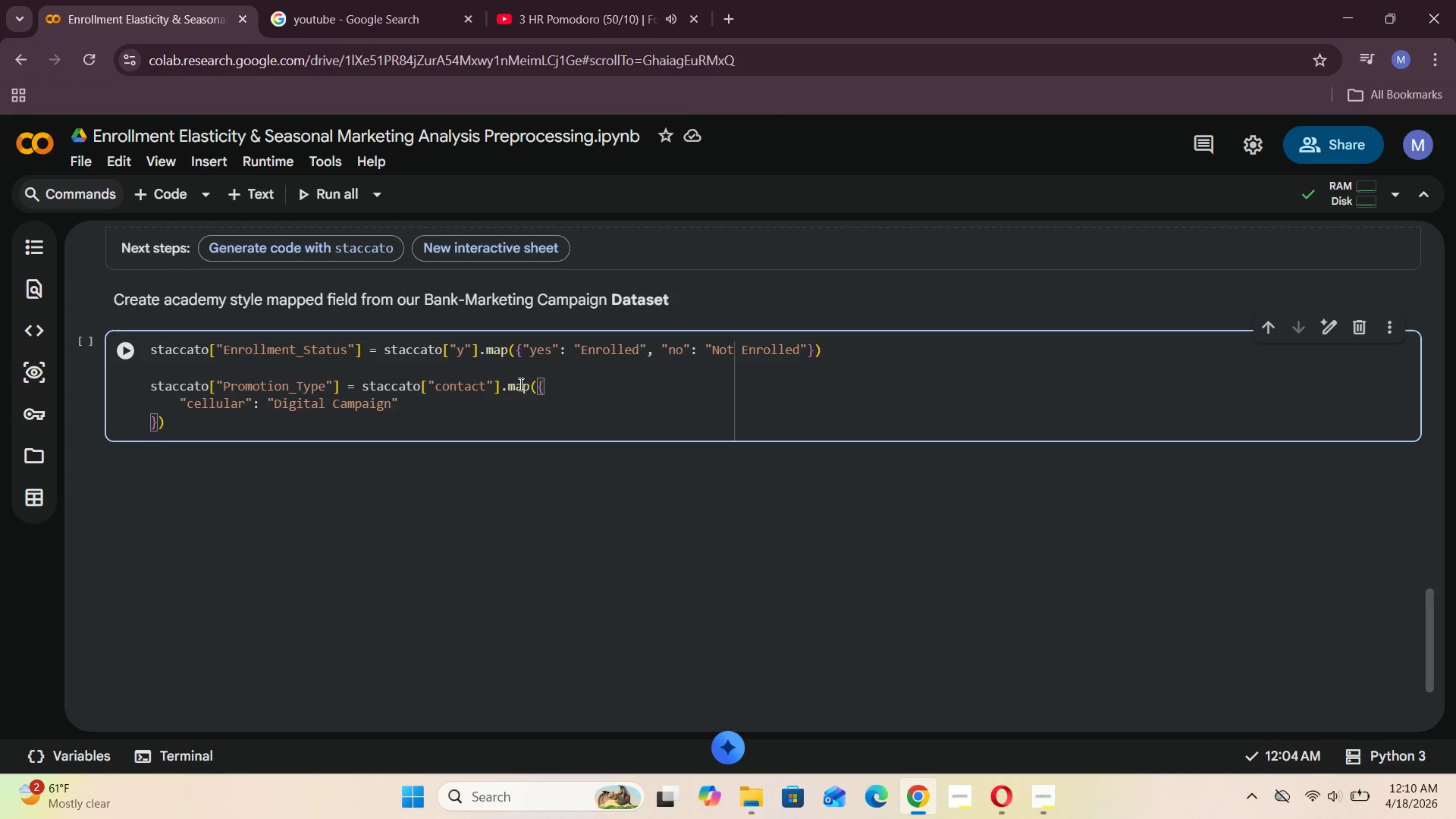 
key(ArrowRight)
 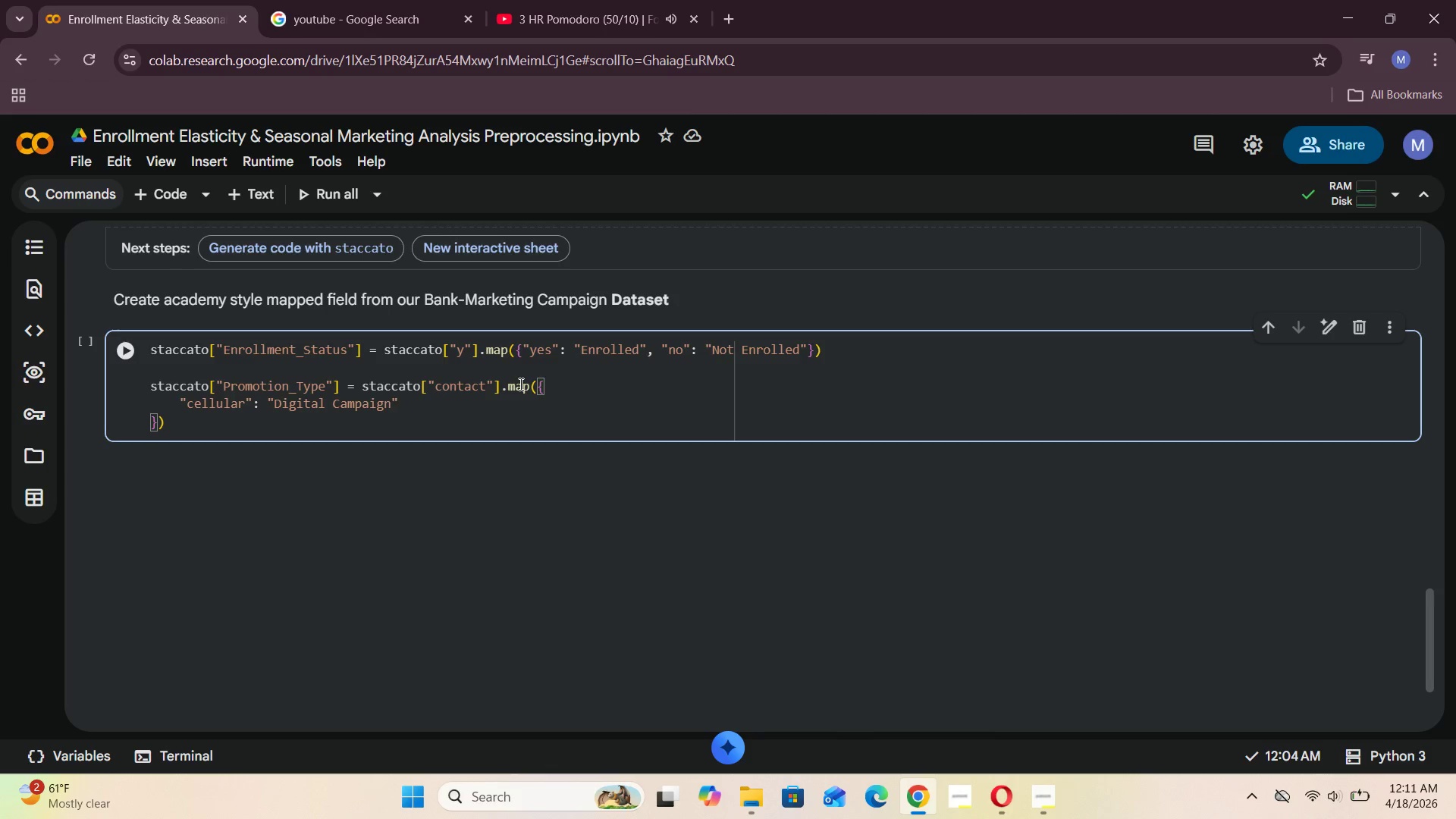 
key(Comma)
 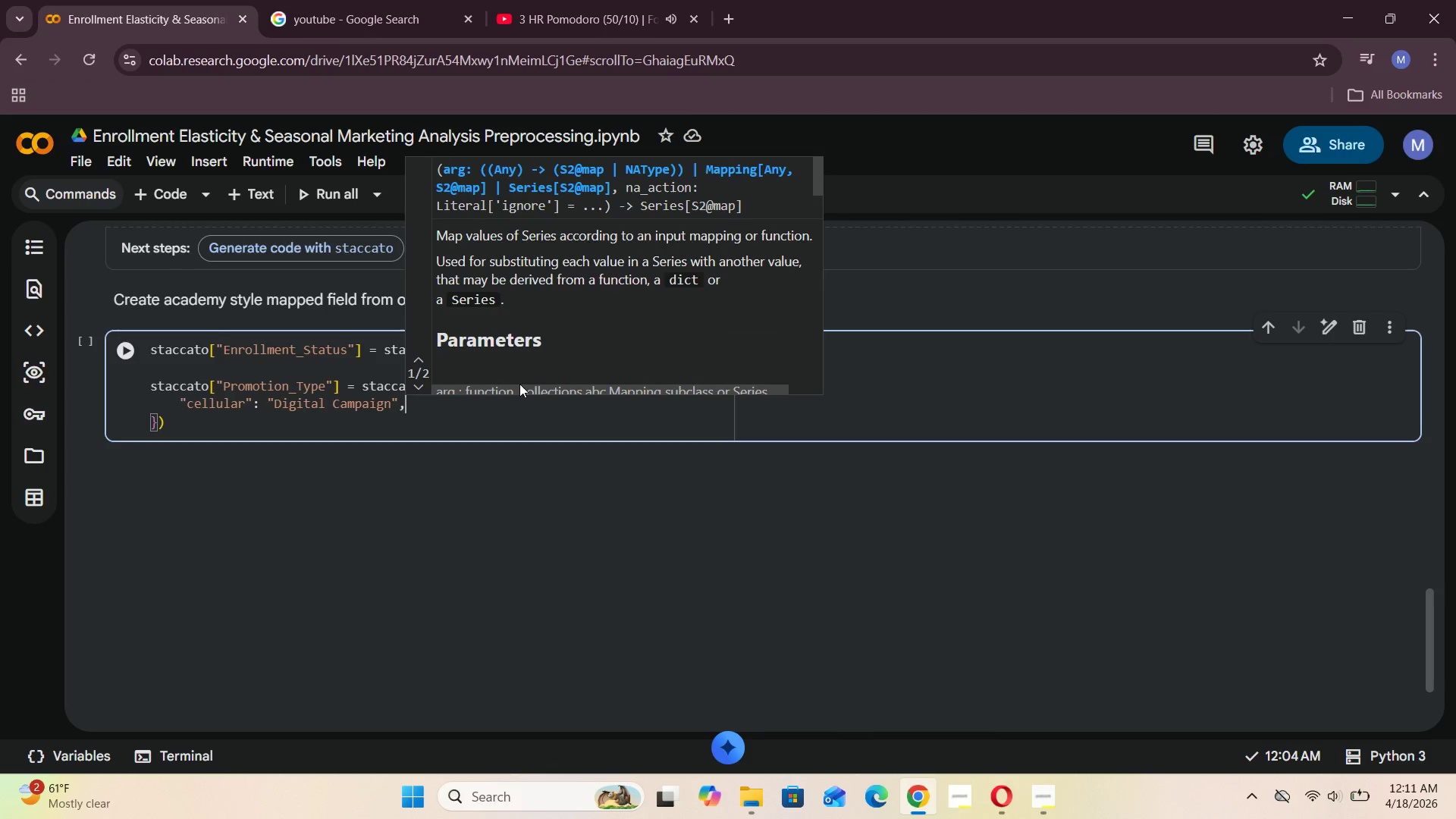 
key(Enter)
 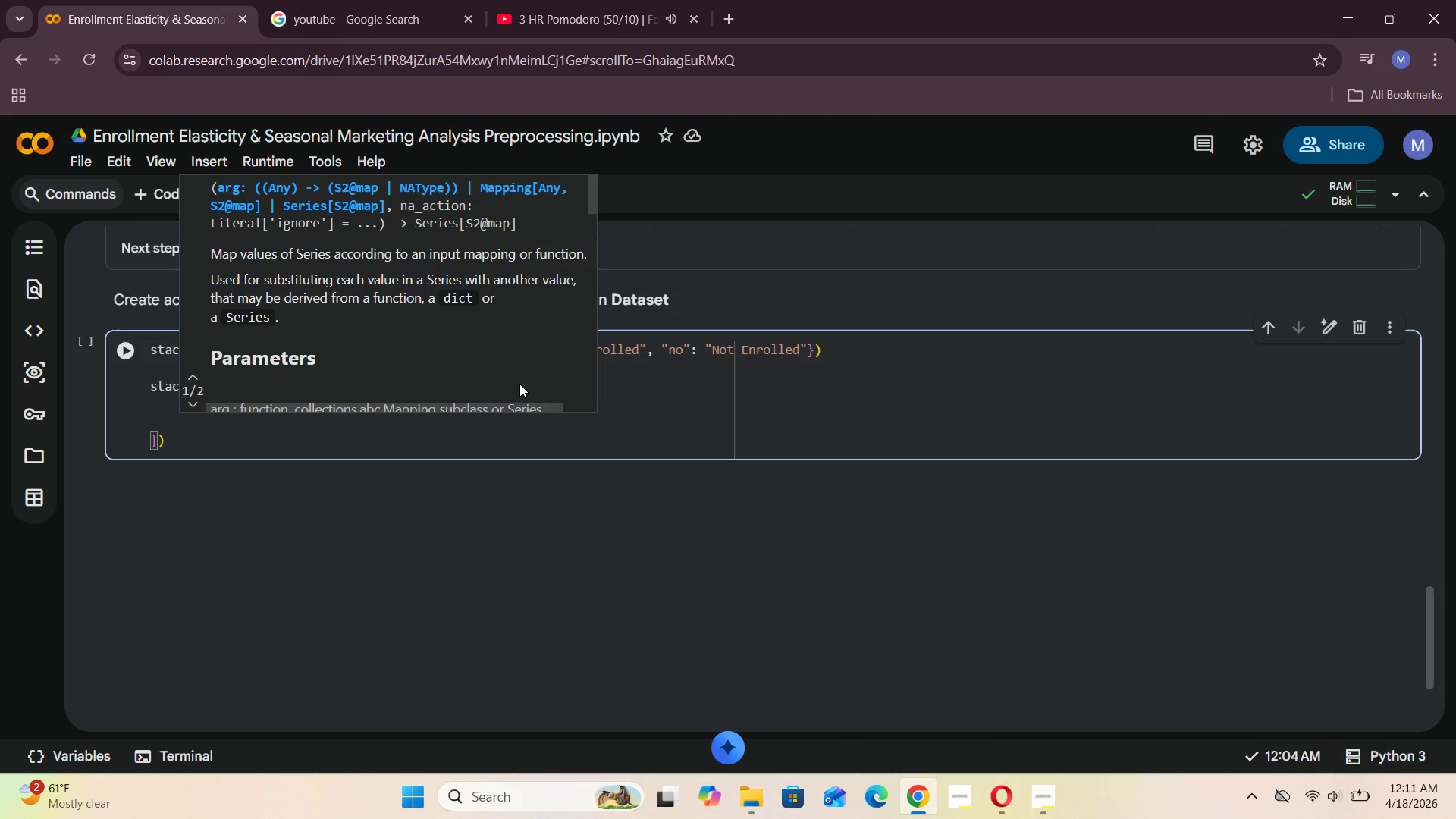 
type("telephone)
 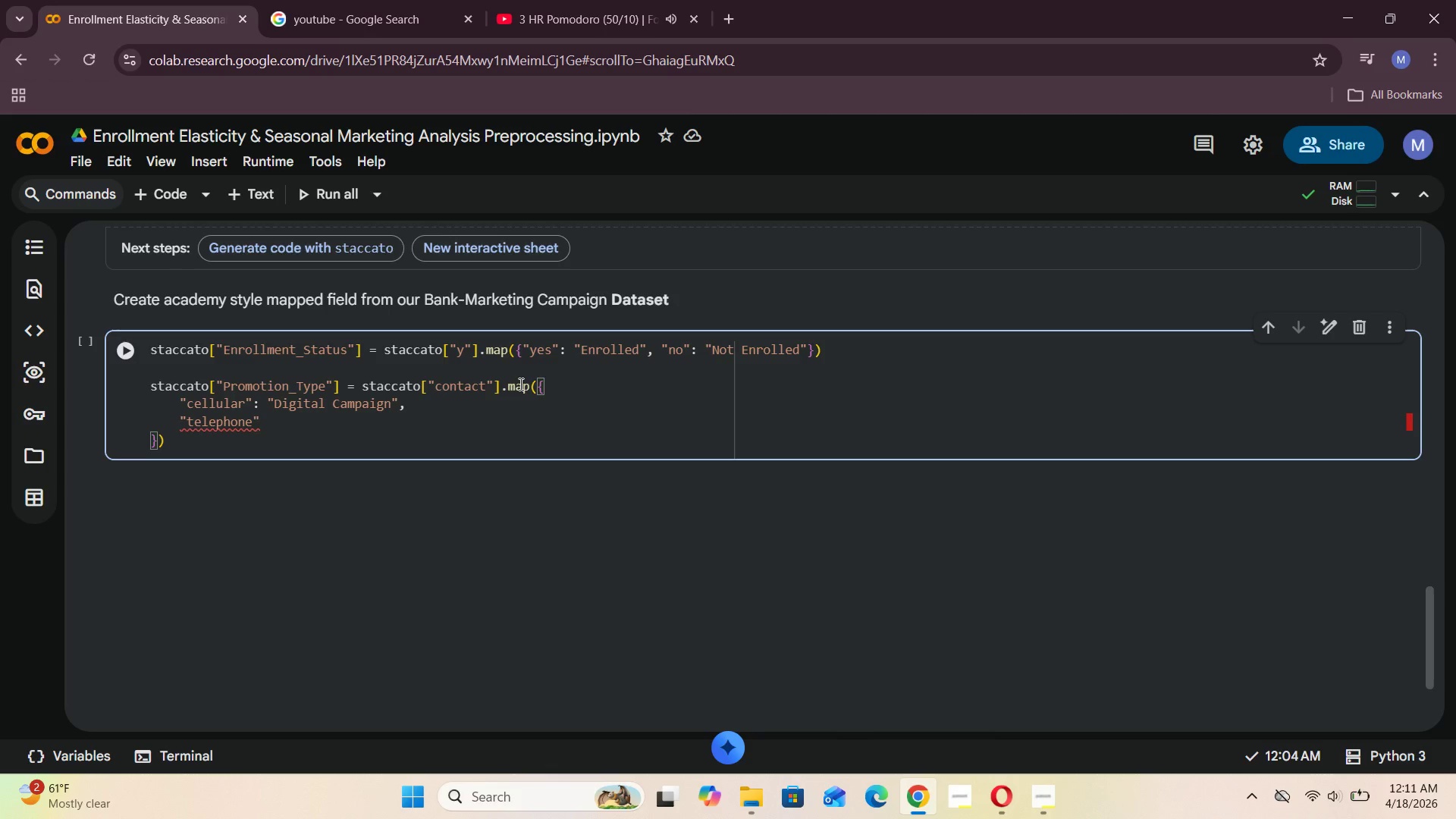 
key(ArrowRight)
 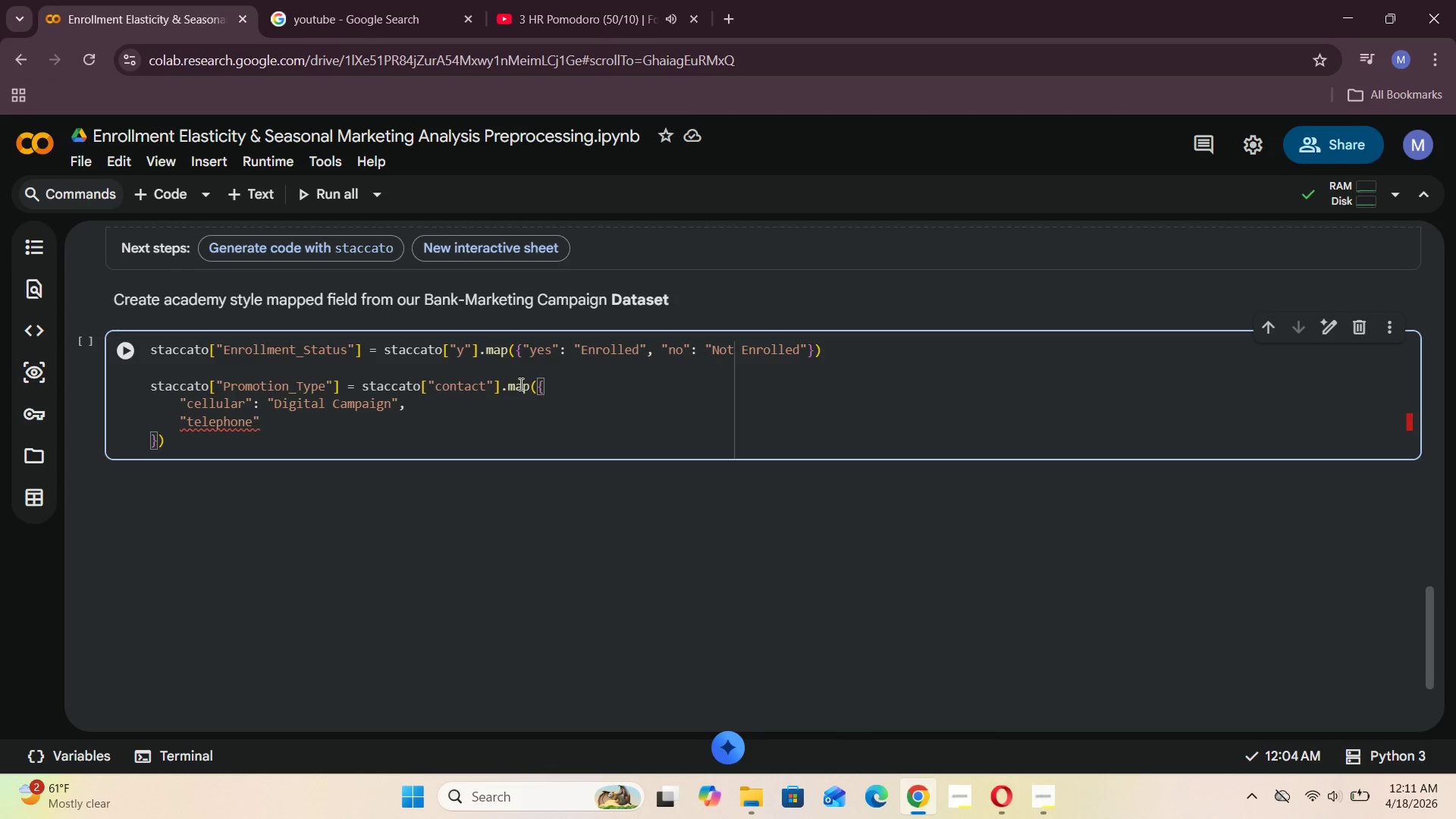 
type(: "Phone Outreach)
 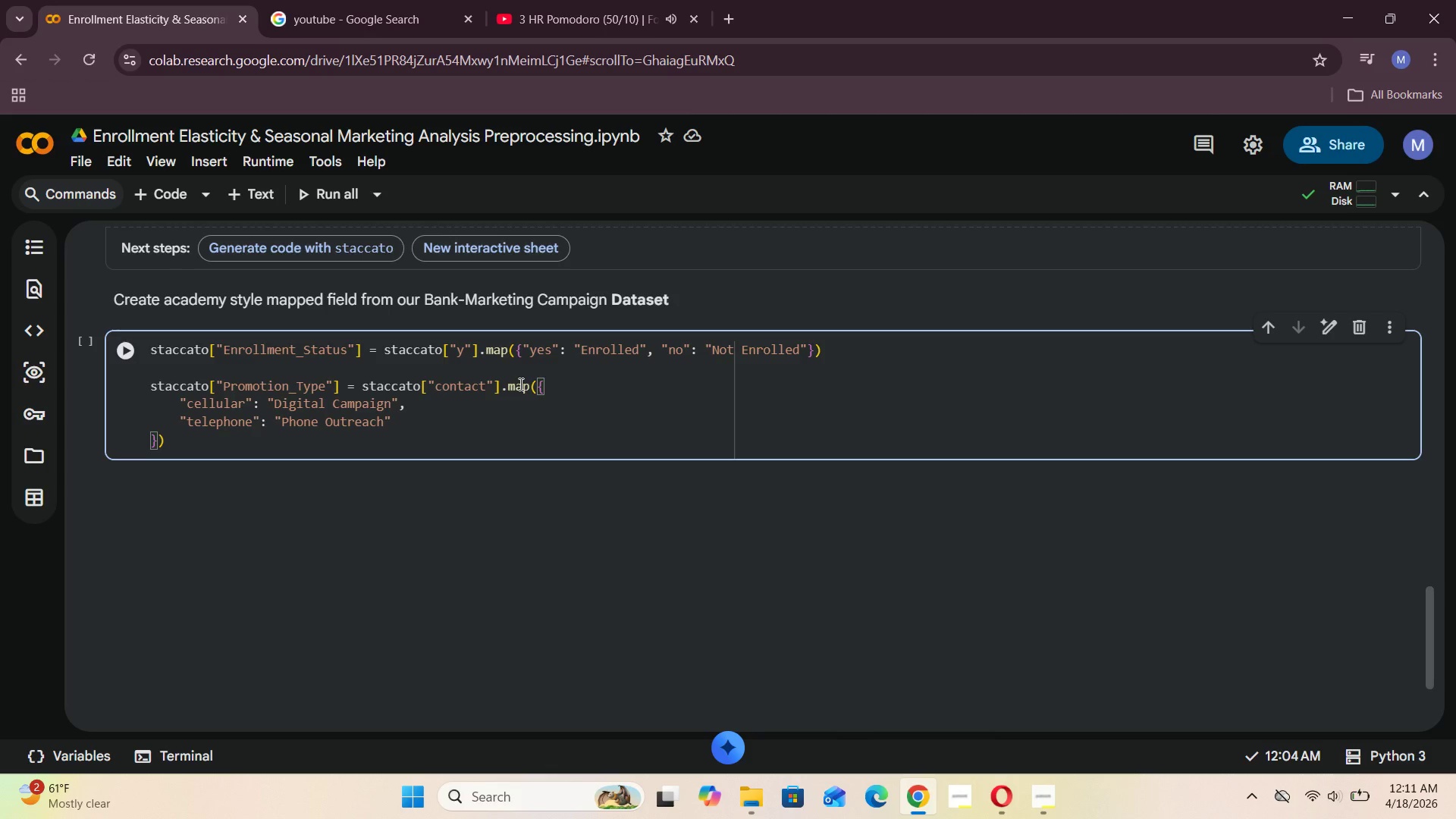 
key(ArrowDown)
 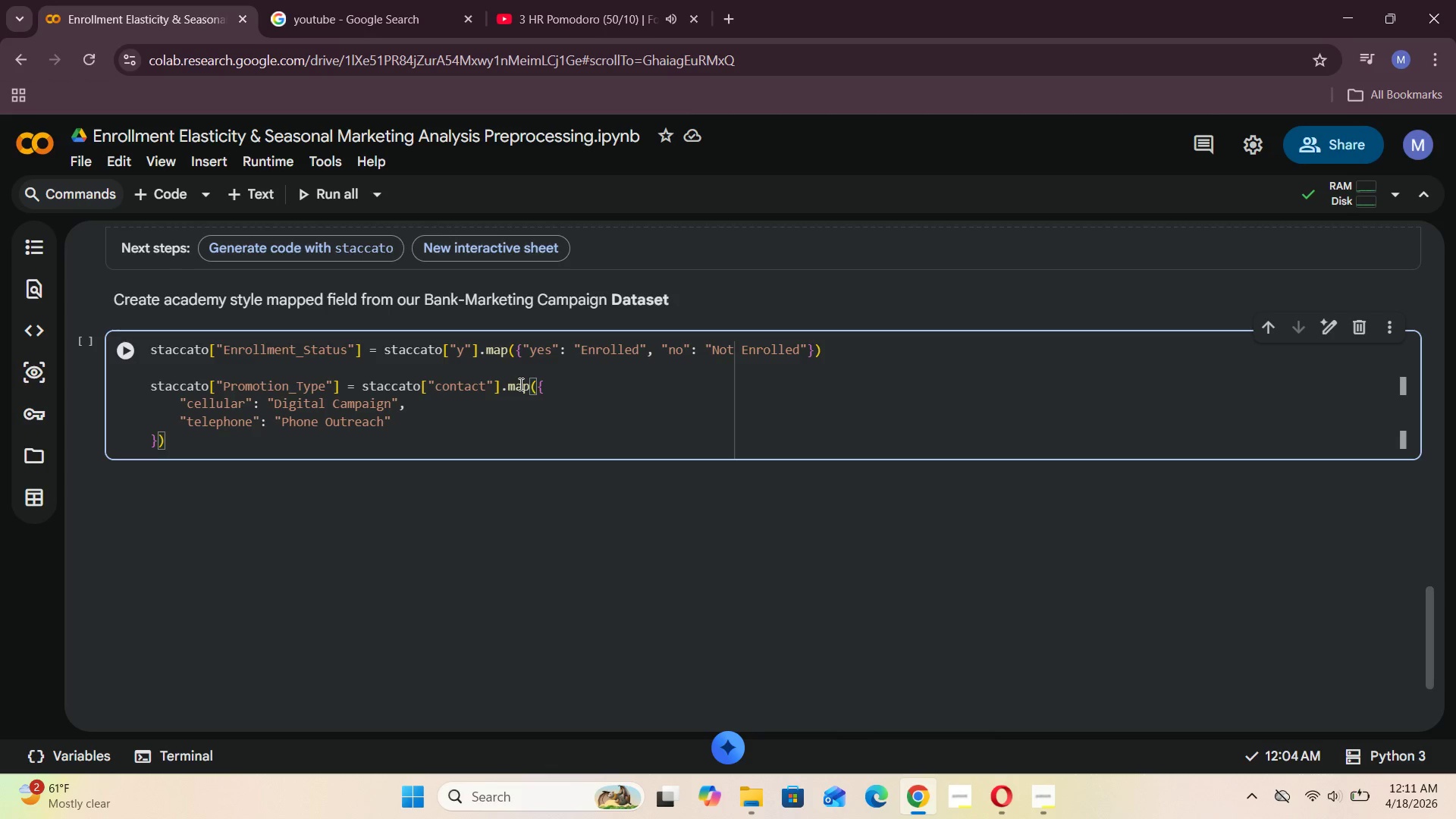 
wait(11.89)
 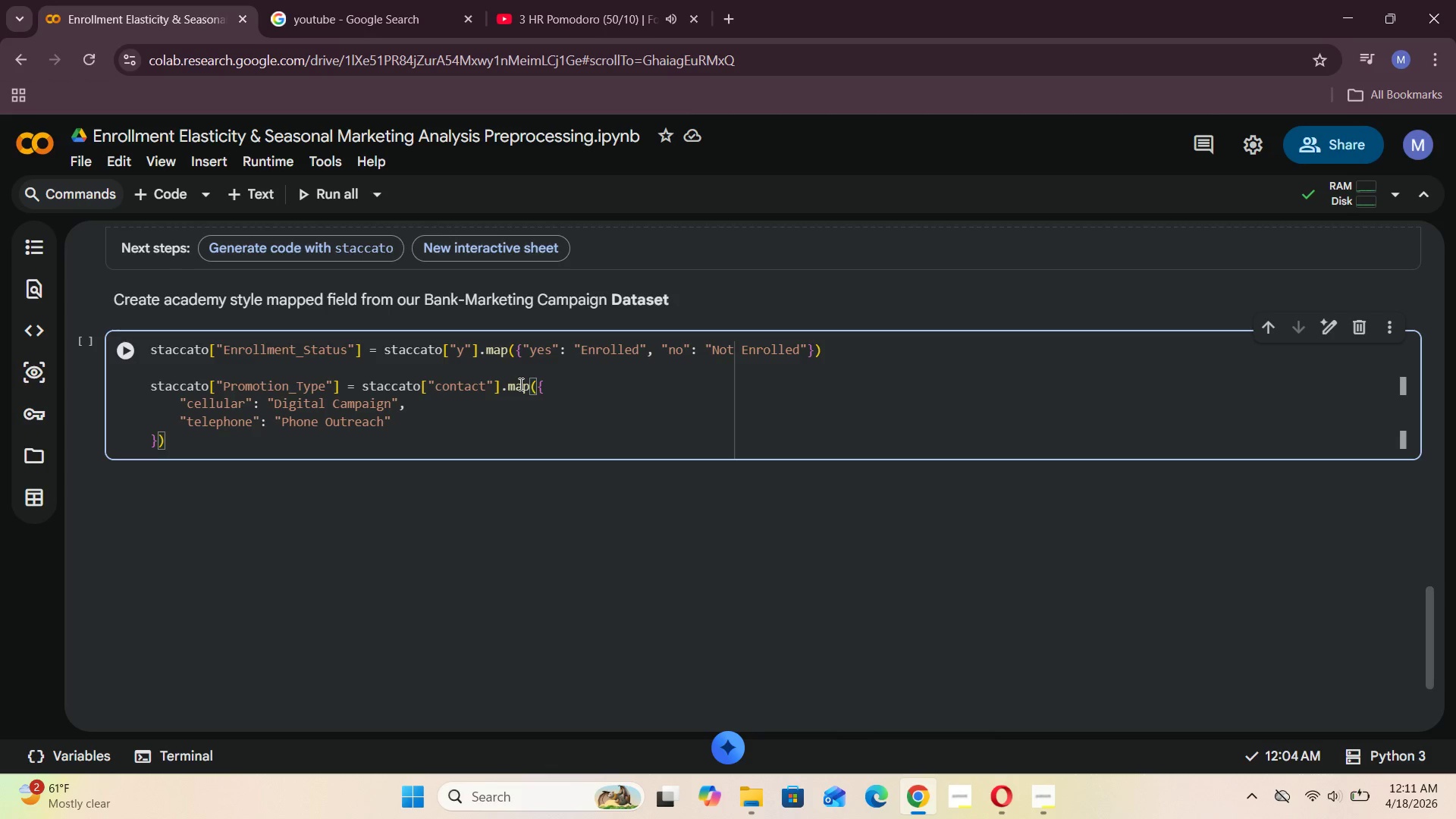 
left_click([25, 133])
 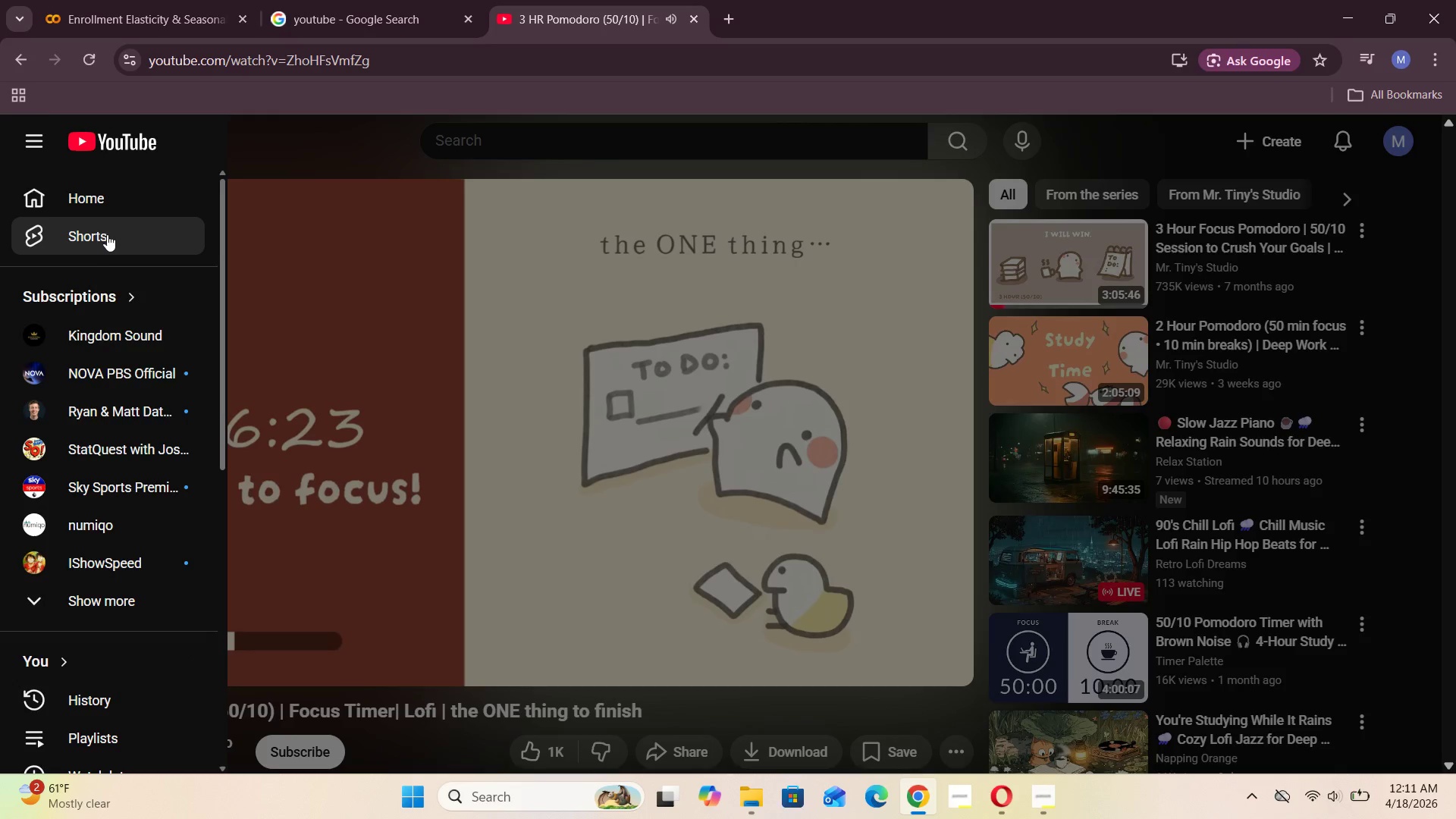 
left_click([99, 199])
 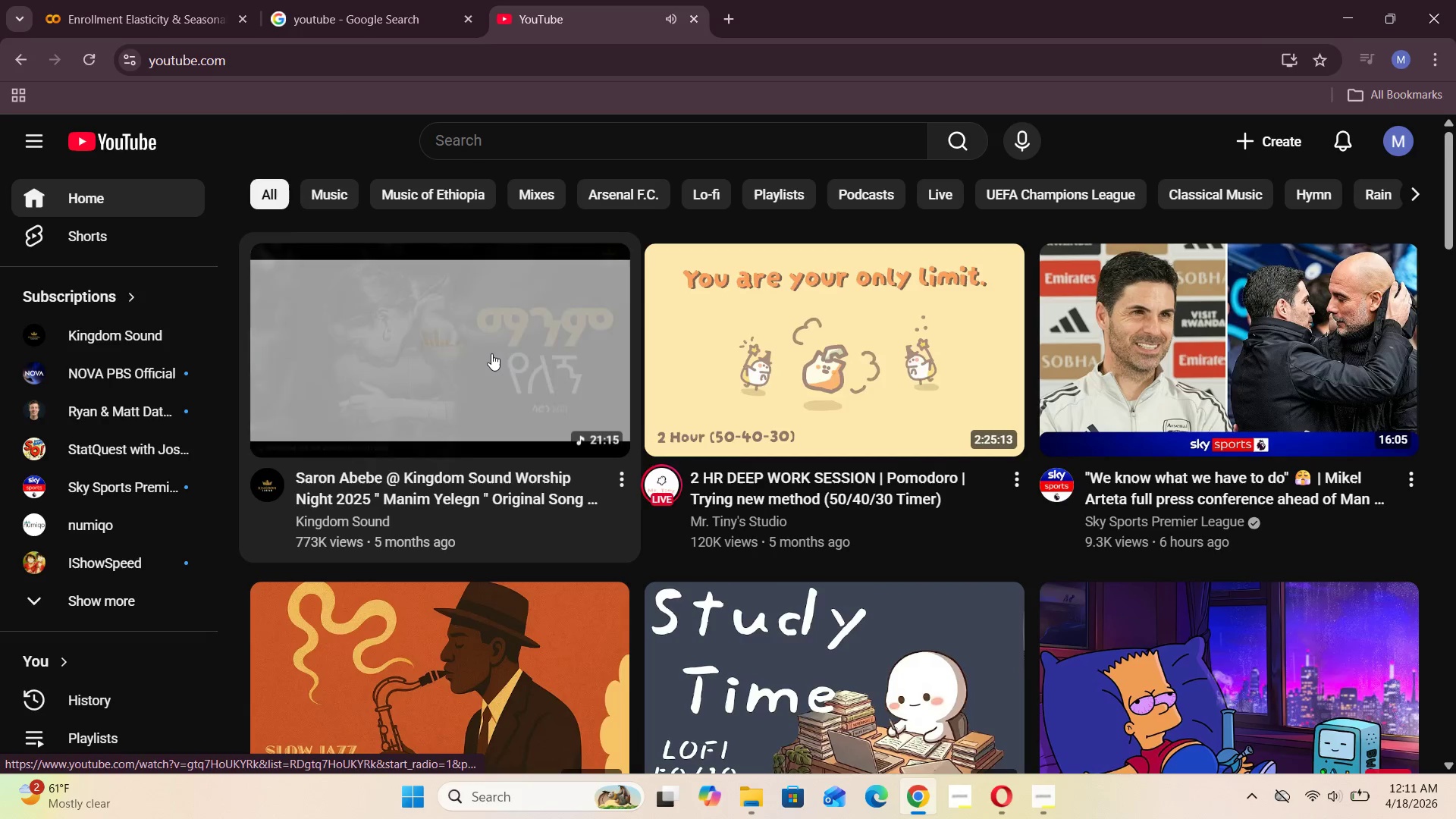 
scroll: coordinate [496, 360], scroll_direction: down, amount: 6.0
 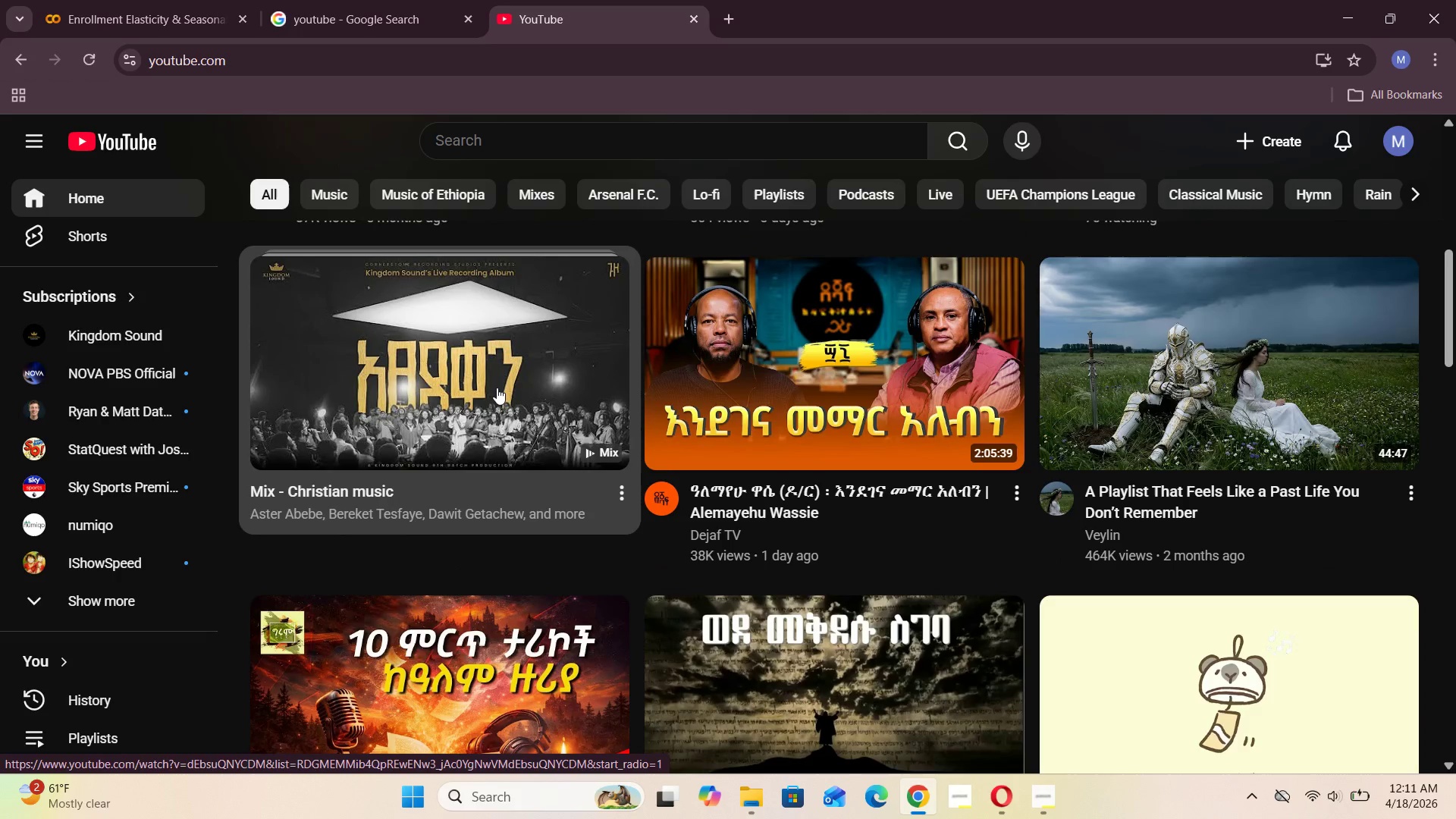 
left_click([497, 388])
 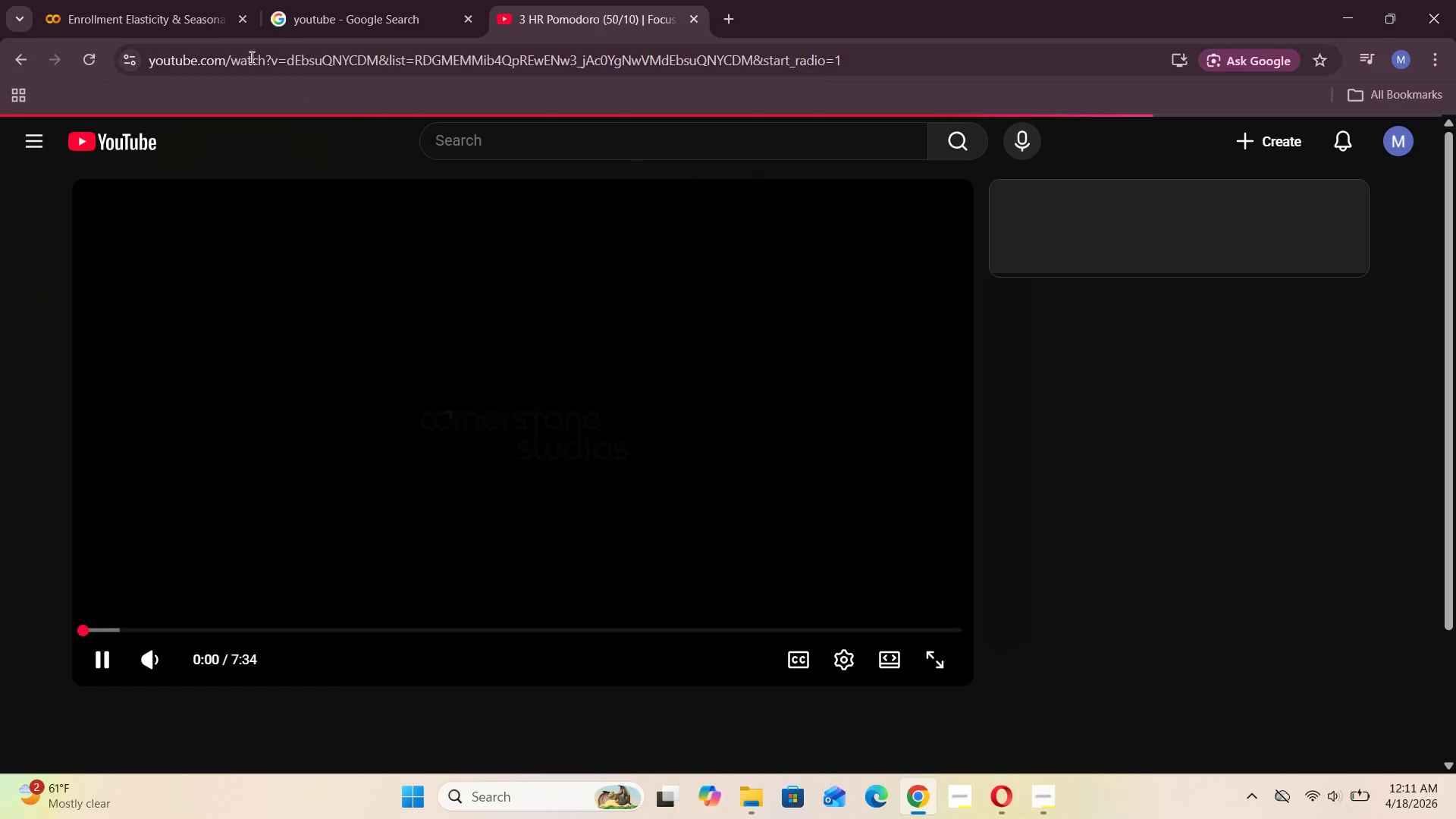 
left_click([155, 8])
 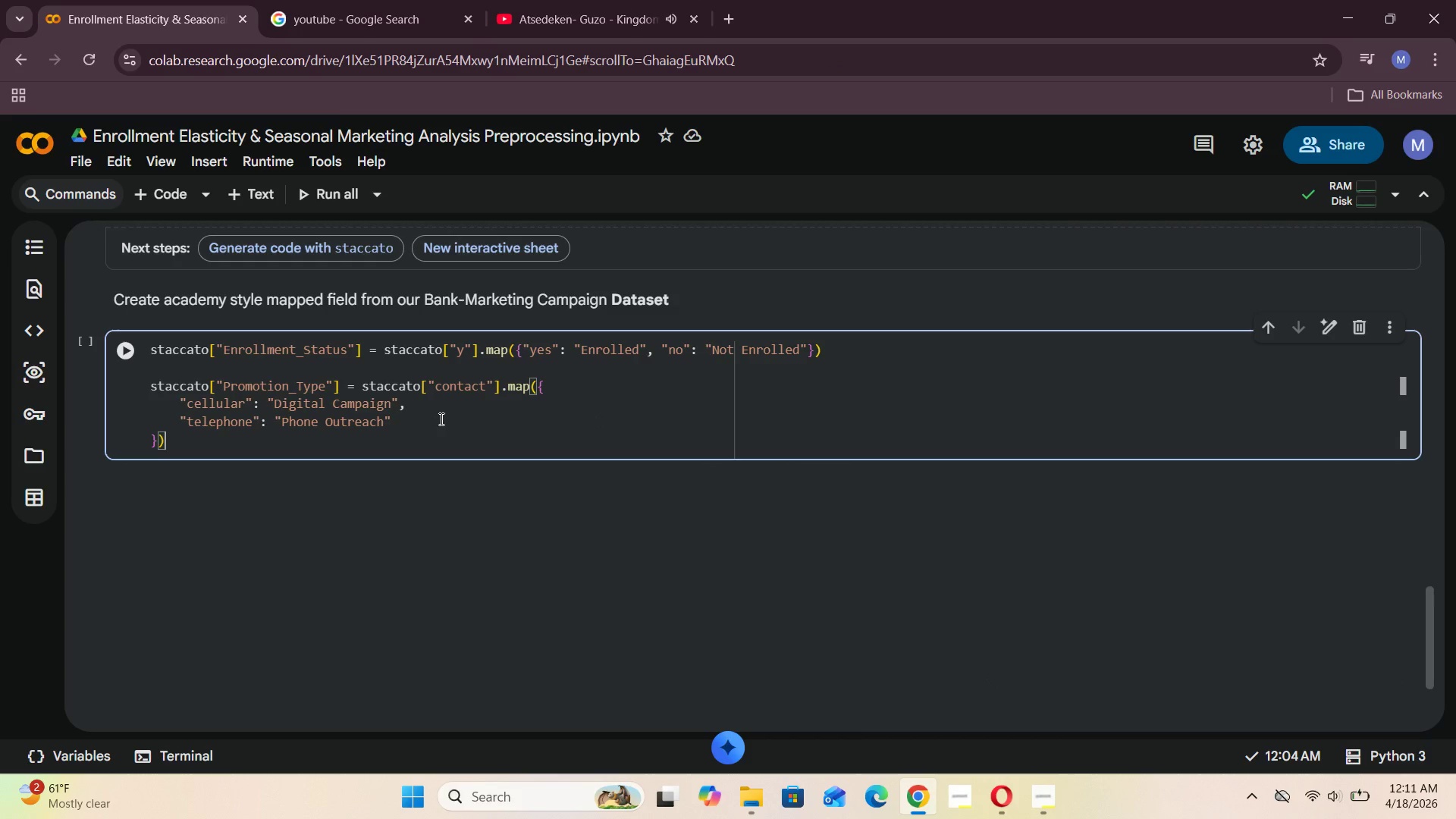 
wait(5.38)
 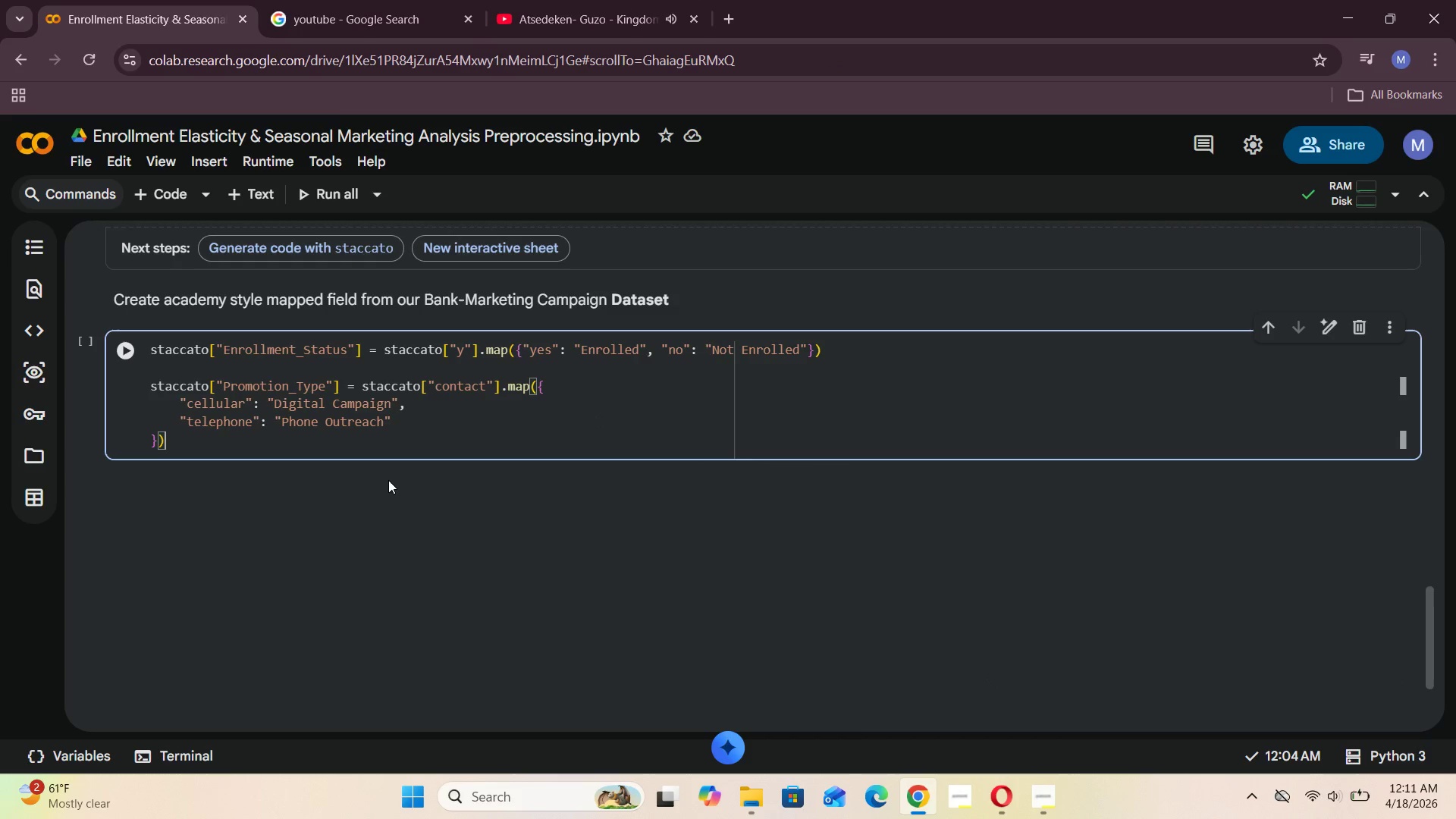 
left_click([157, 202])
 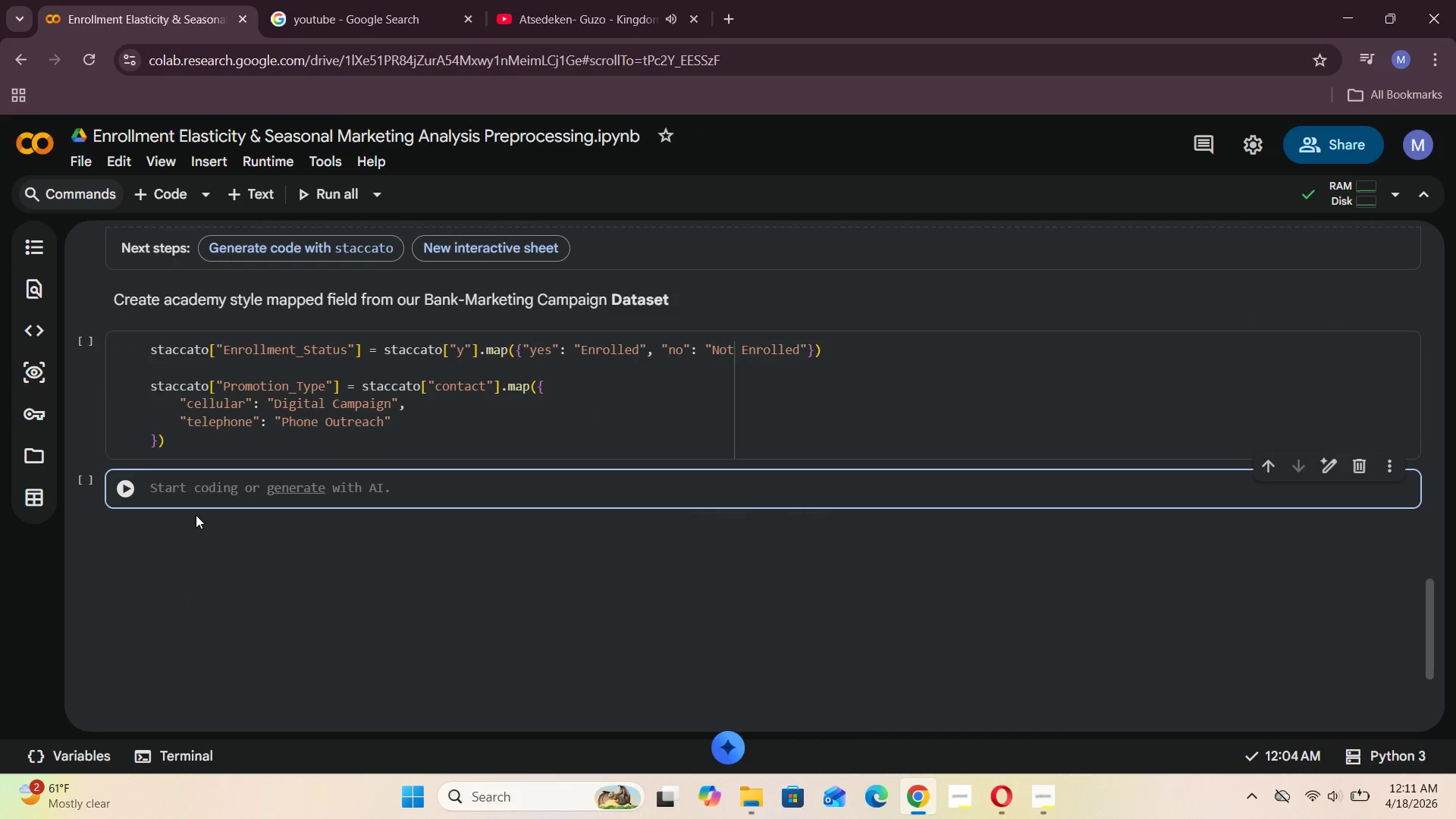 
left_click([196, 497])
 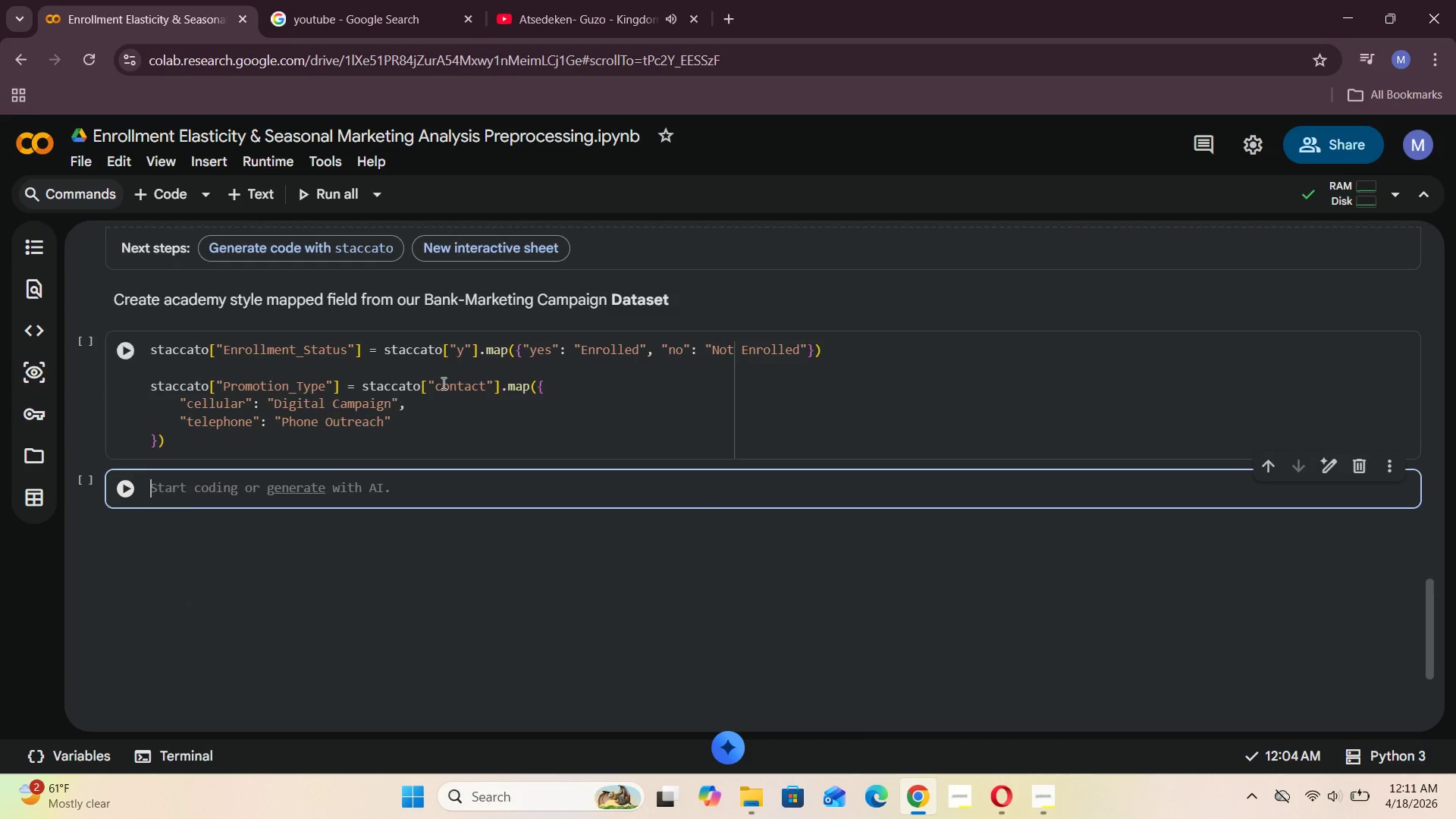 
left_click([444, 435])
 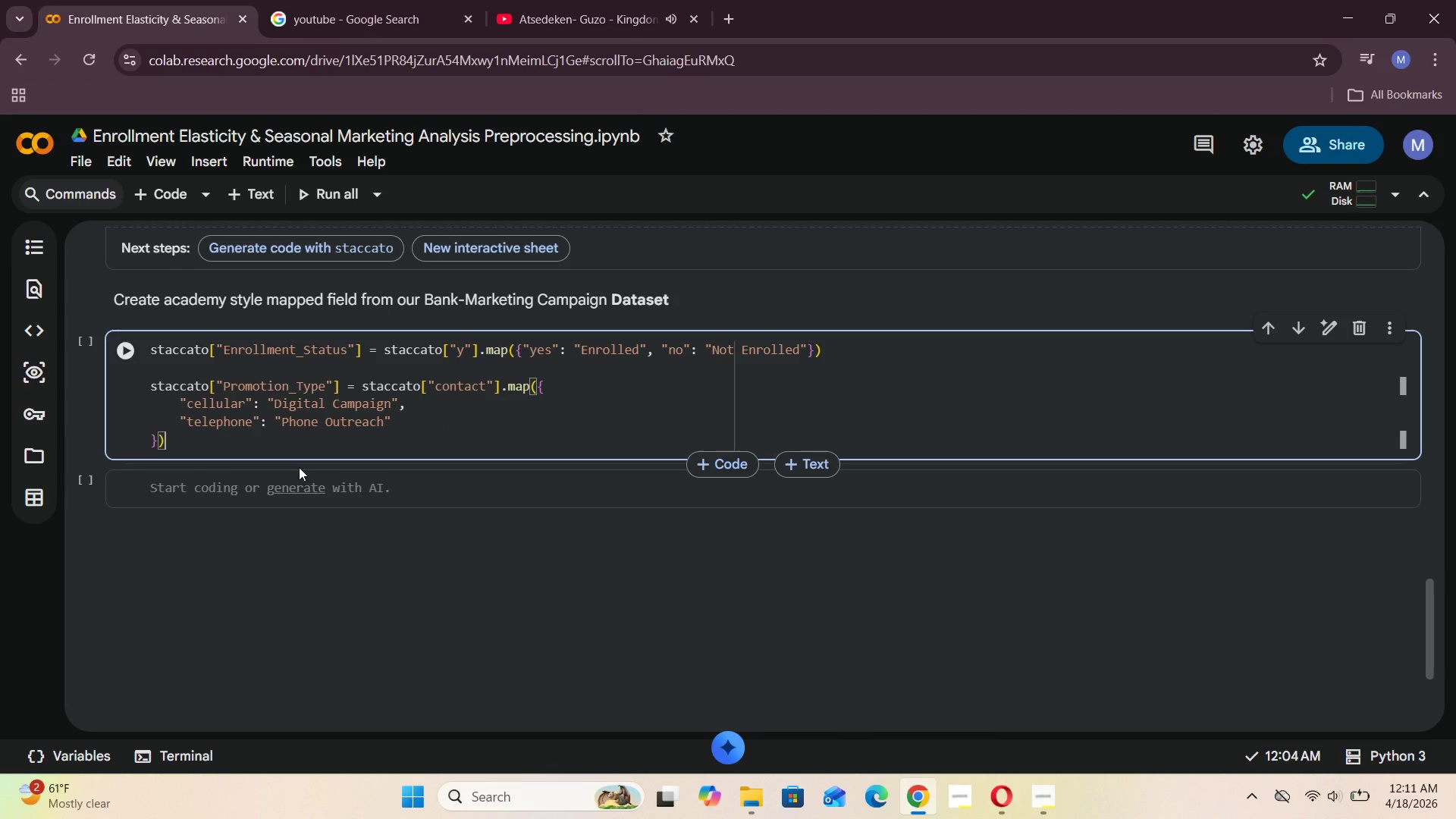 
key(Enter)
 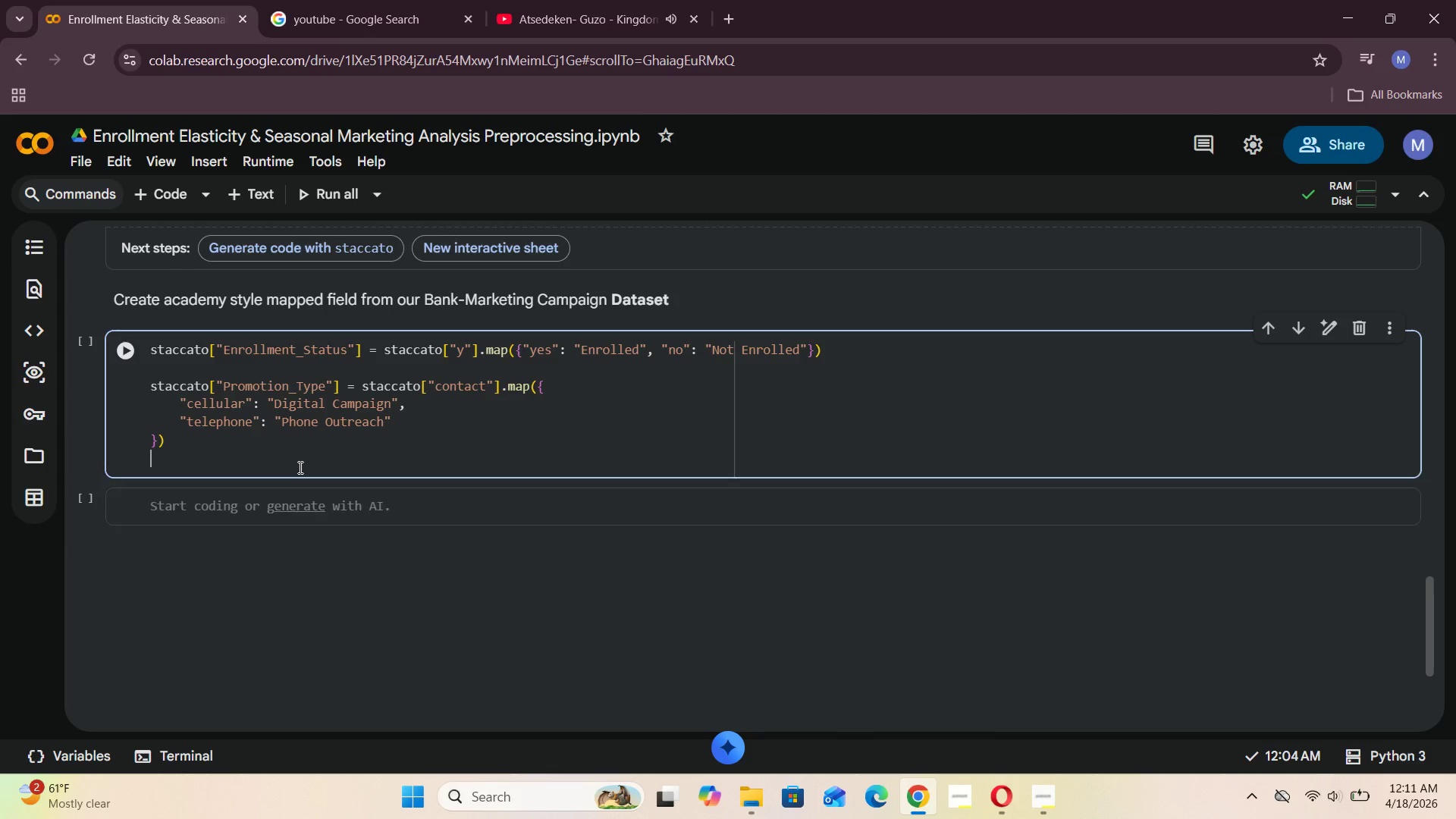 
key(Enter)
 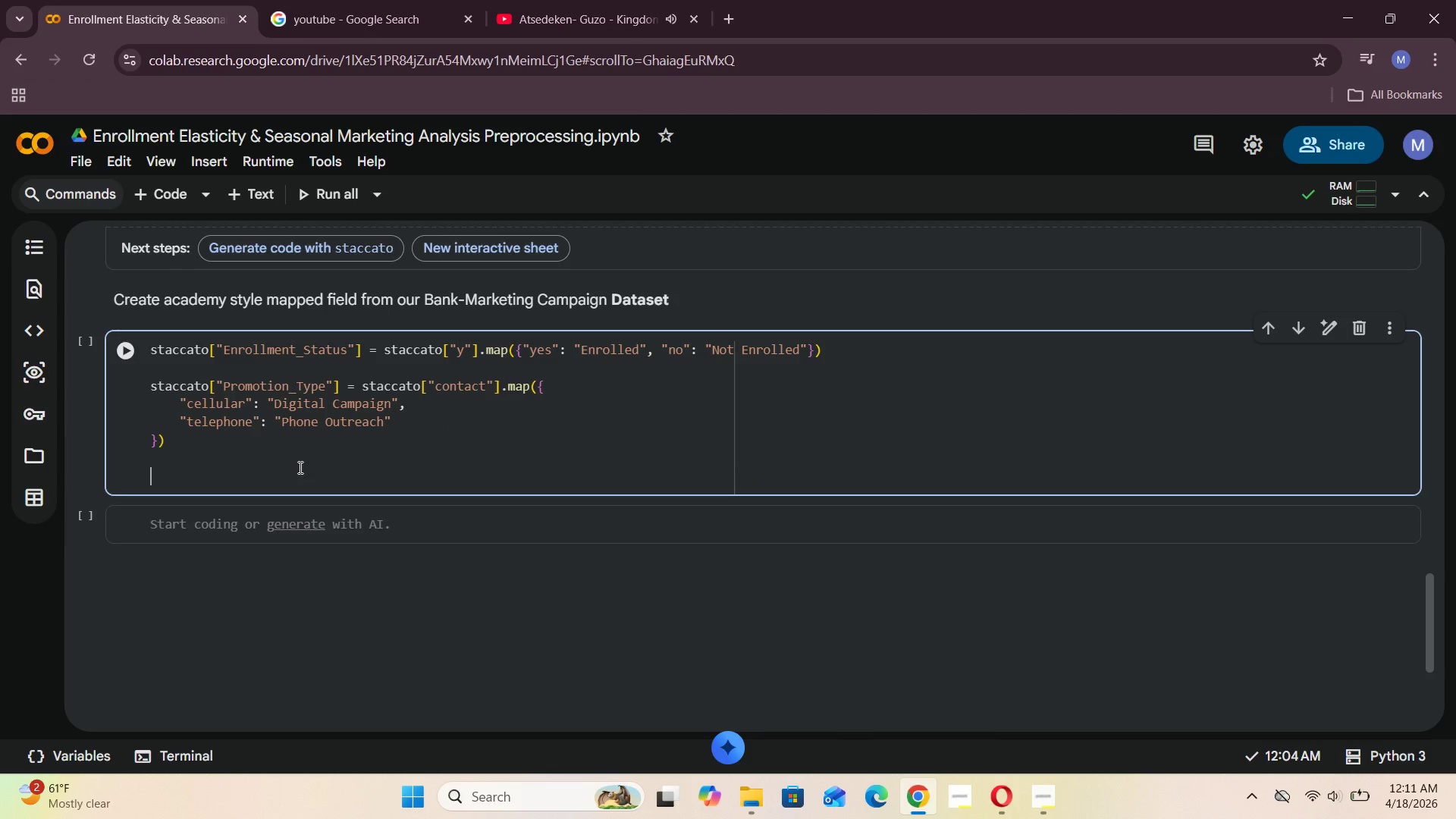 
type(def map_course_category(job)
 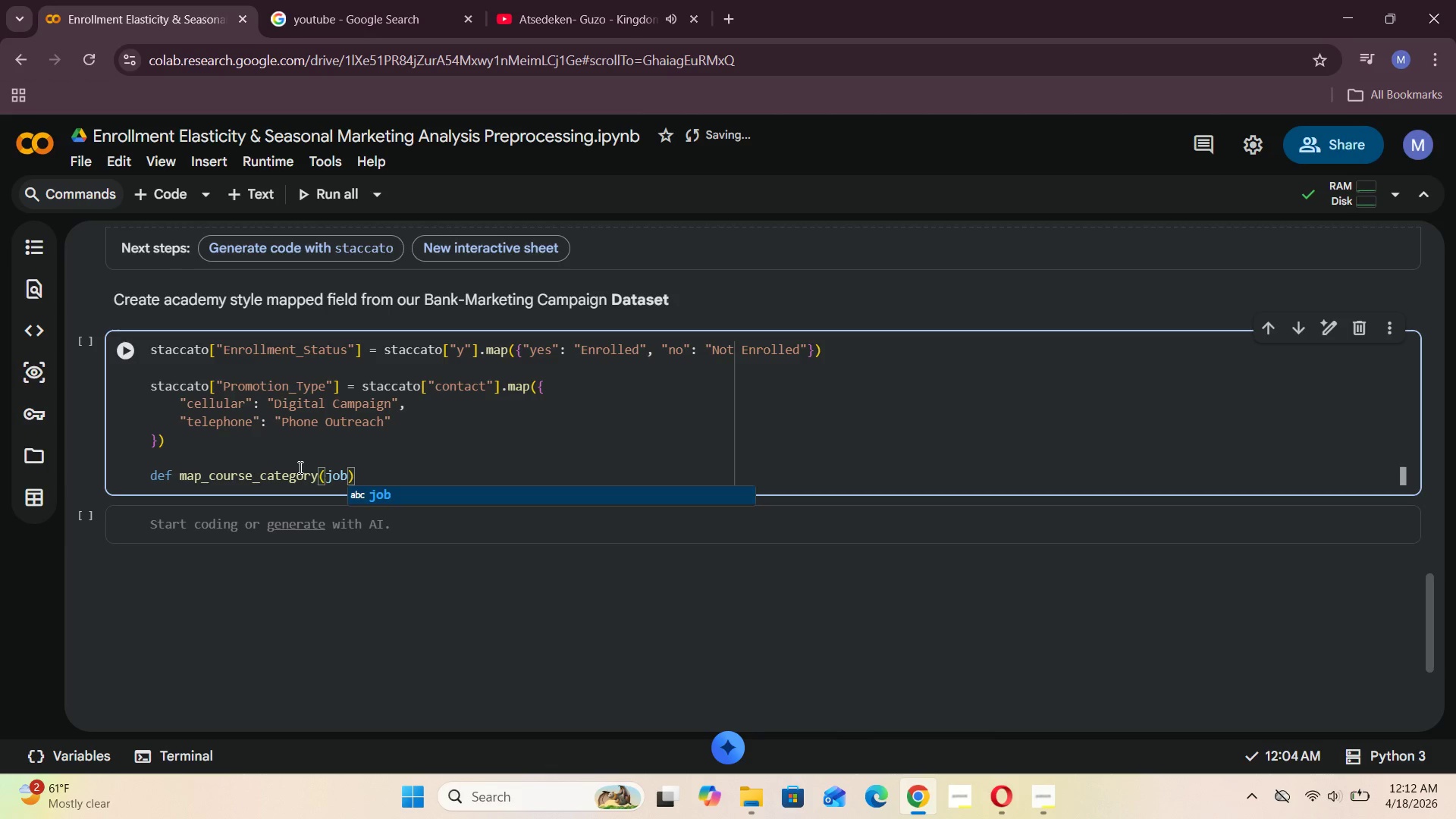 
key(ArrowRight)
 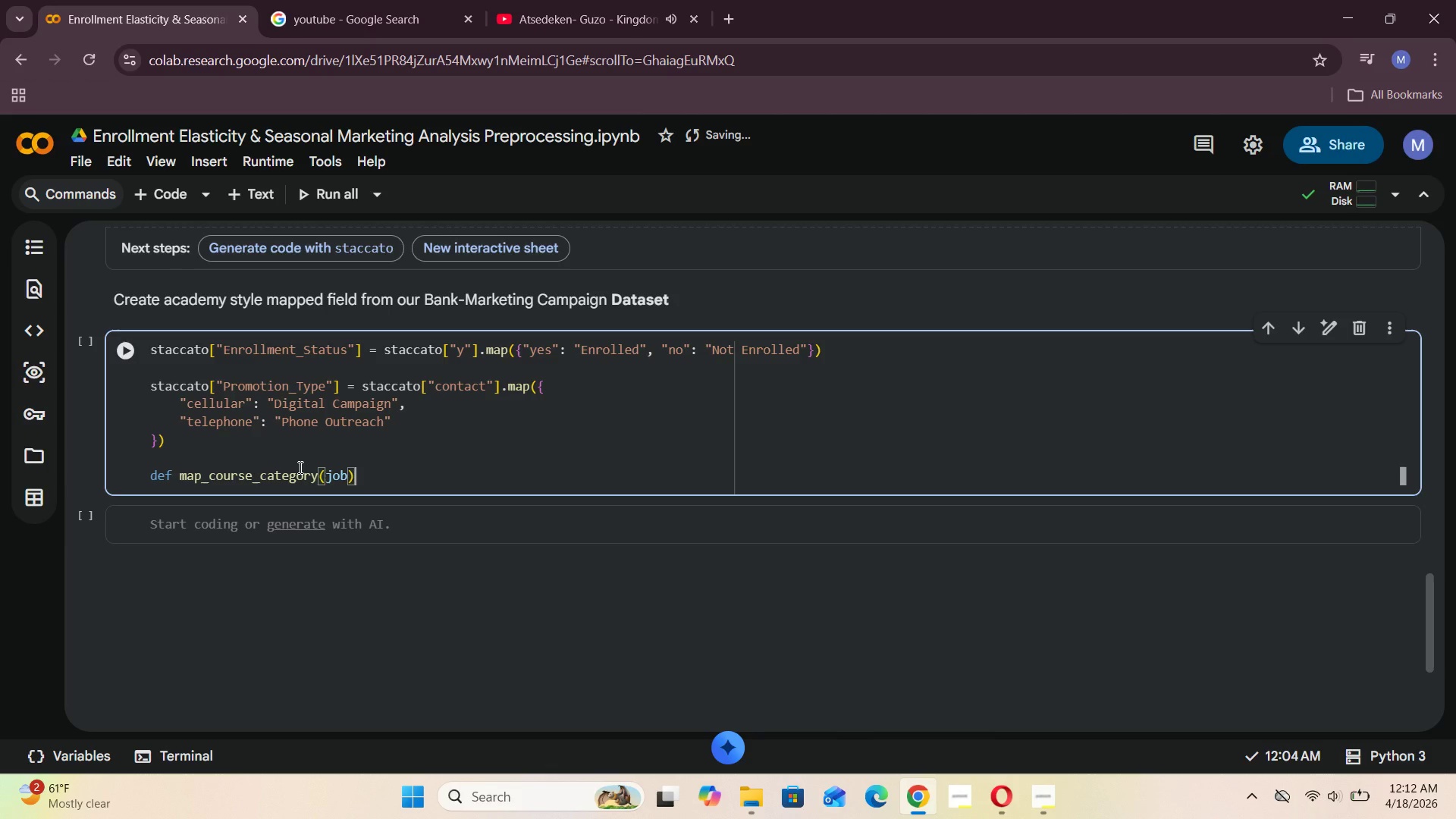 
key(Shift+Semicolon)
 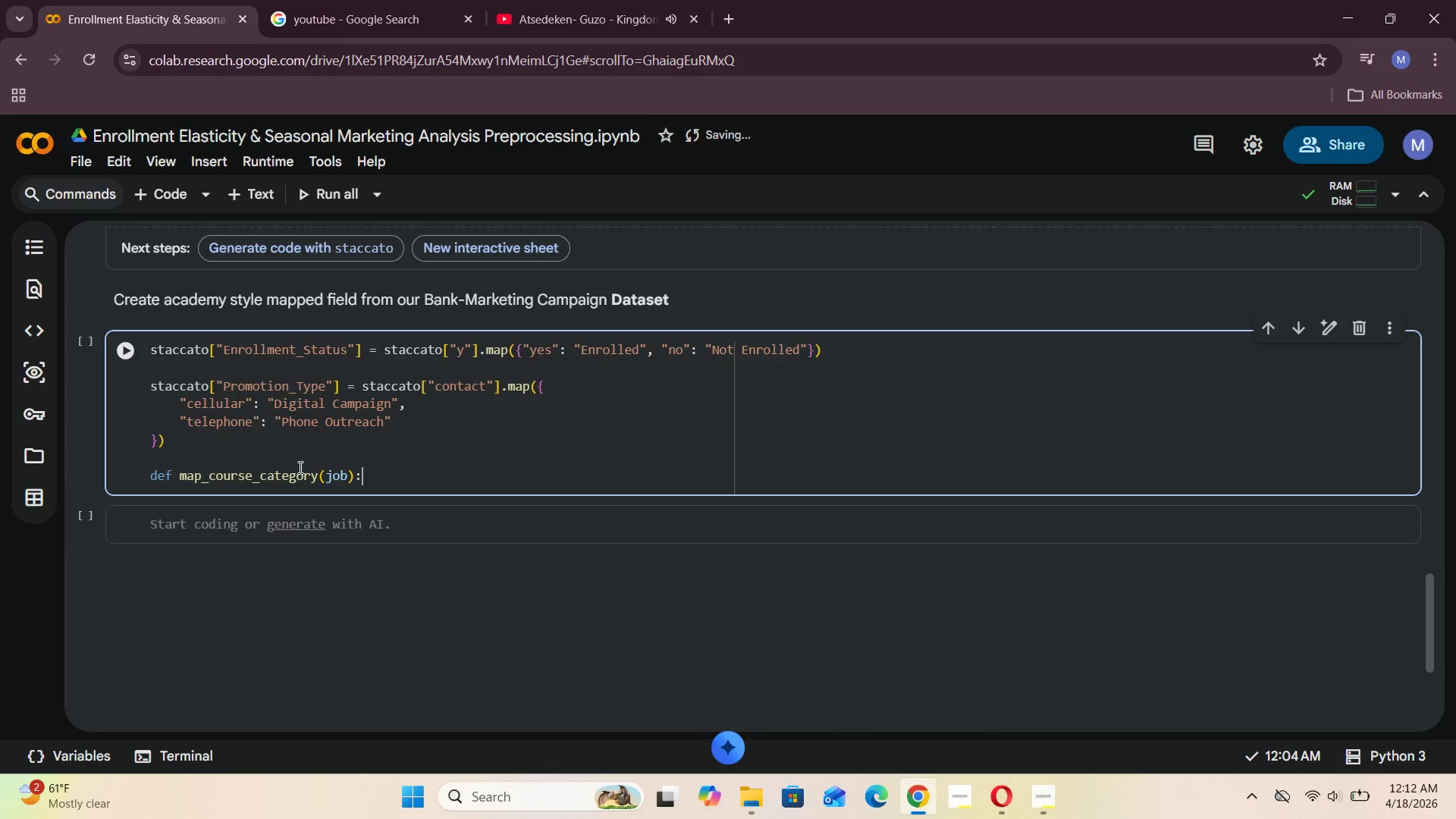 
key(Enter)
 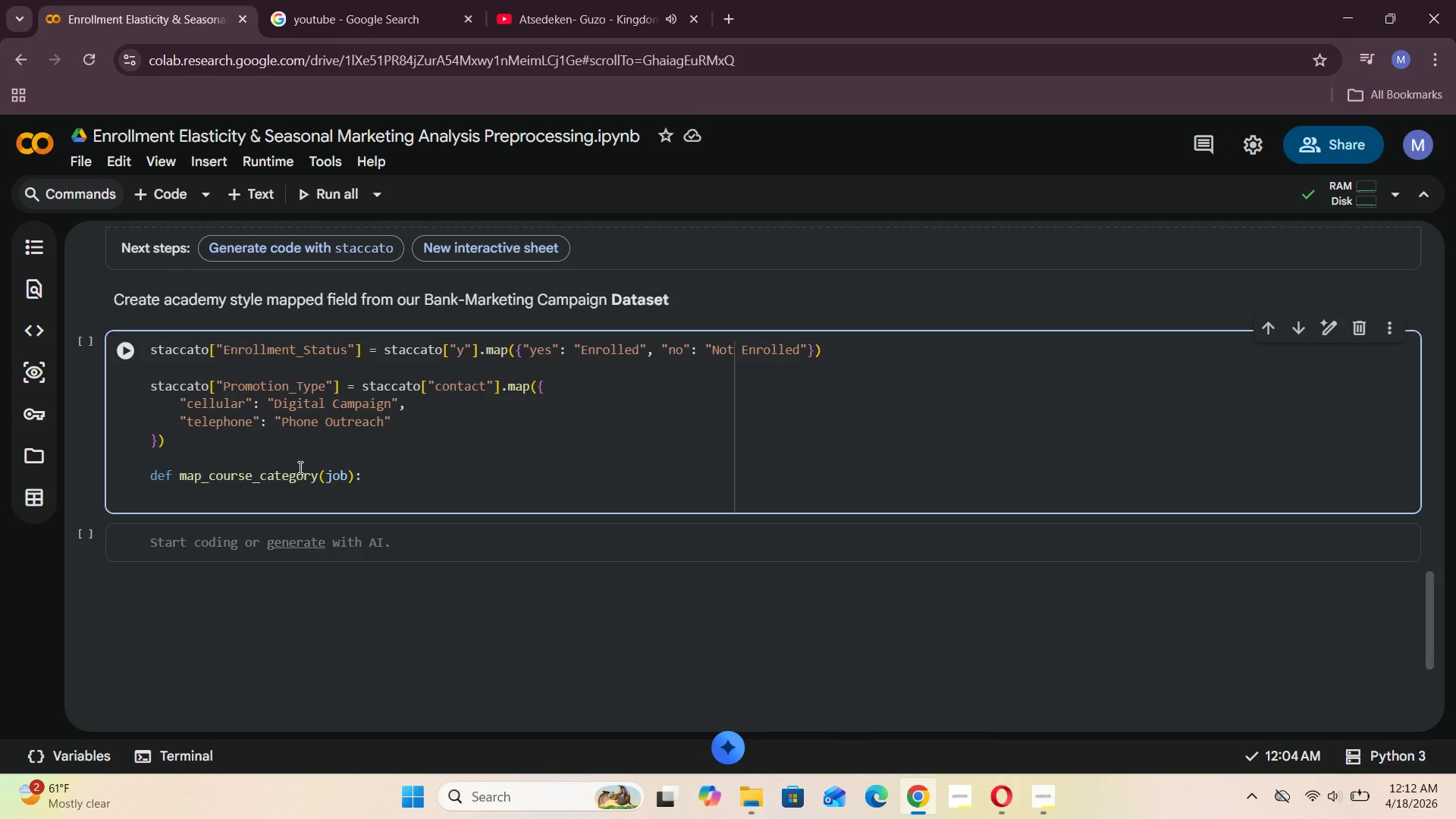 
type(  job = str(job)
 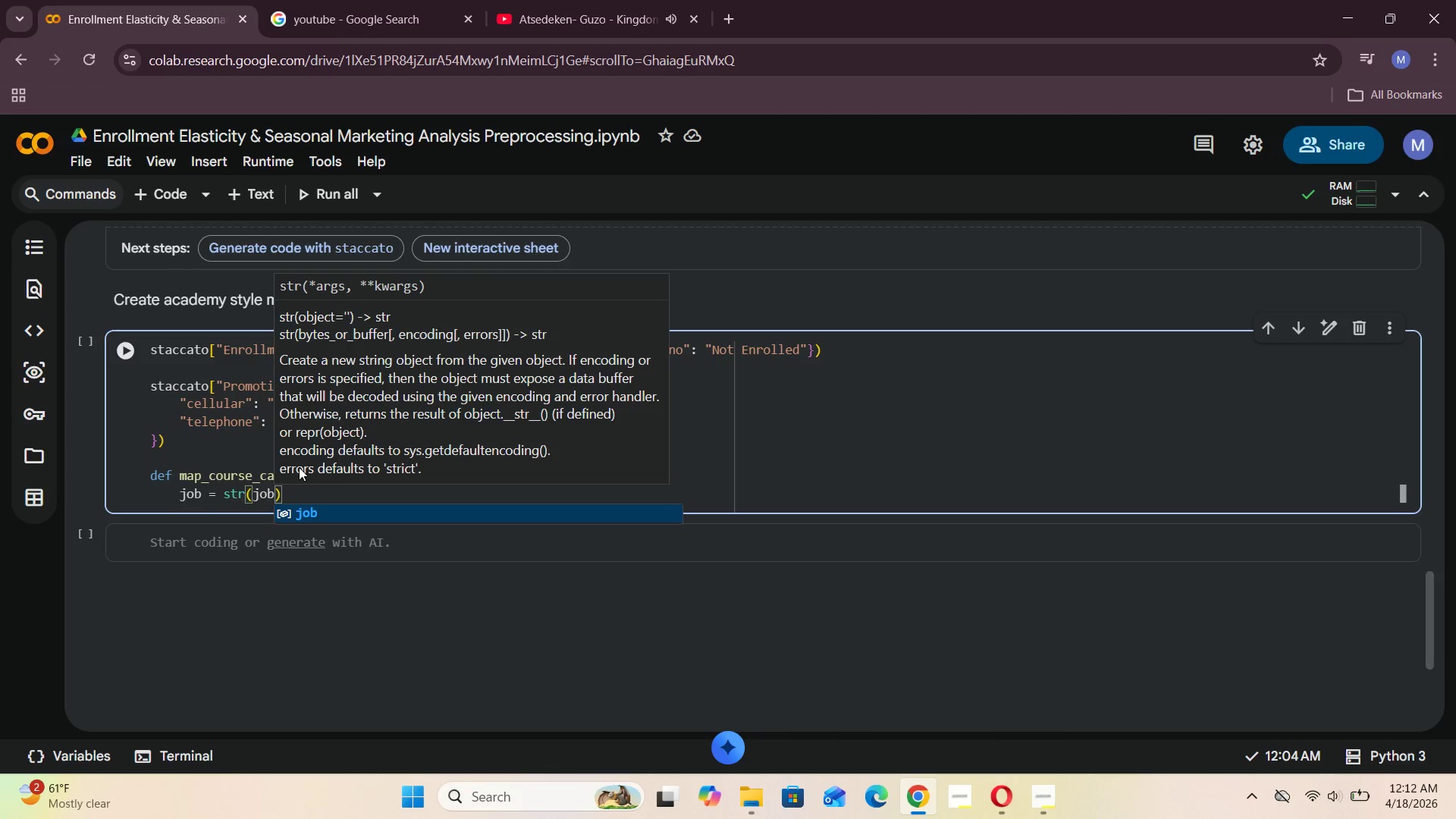 
key(ArrowRight)
 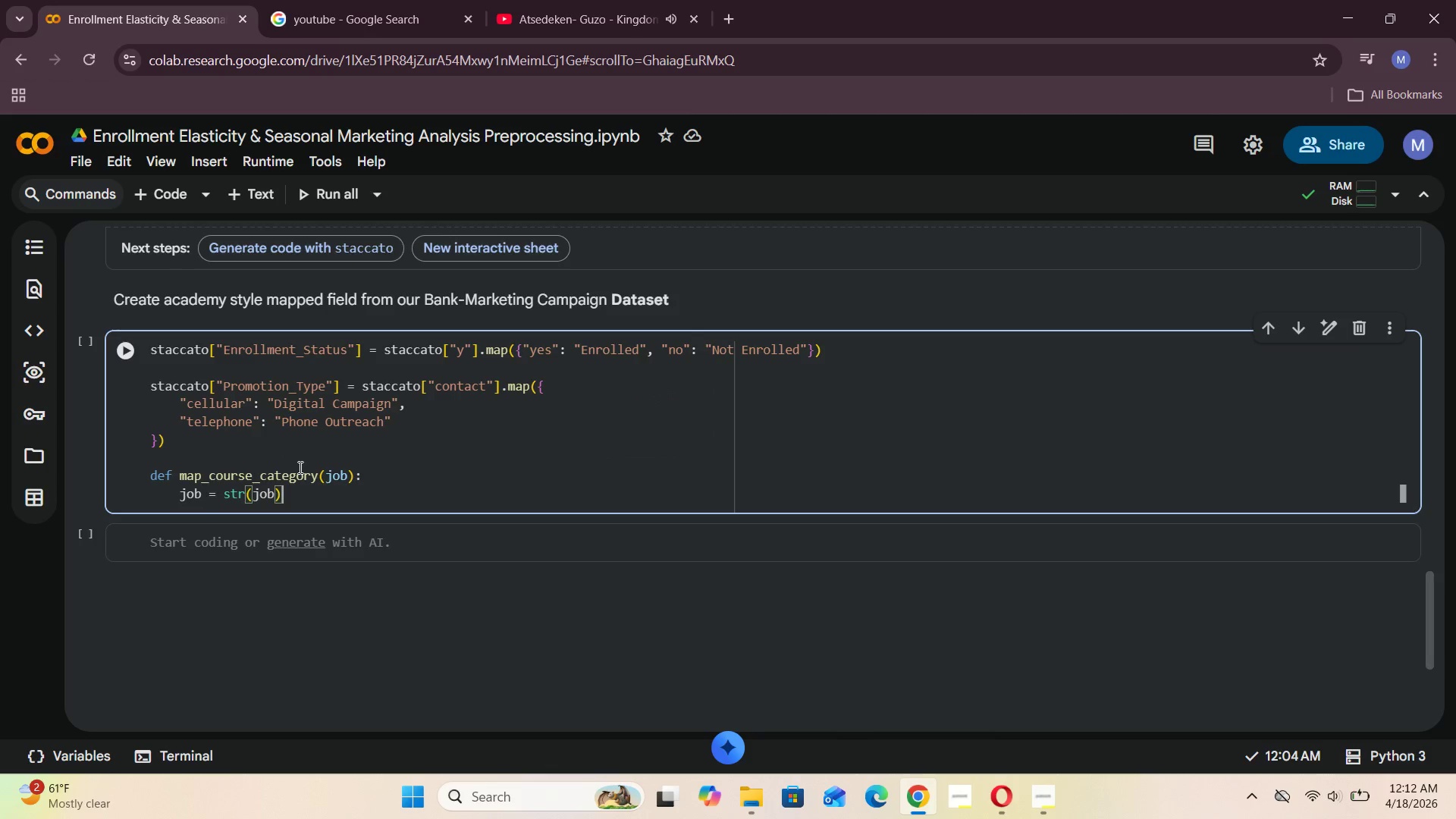 
key(ArrowRight)
 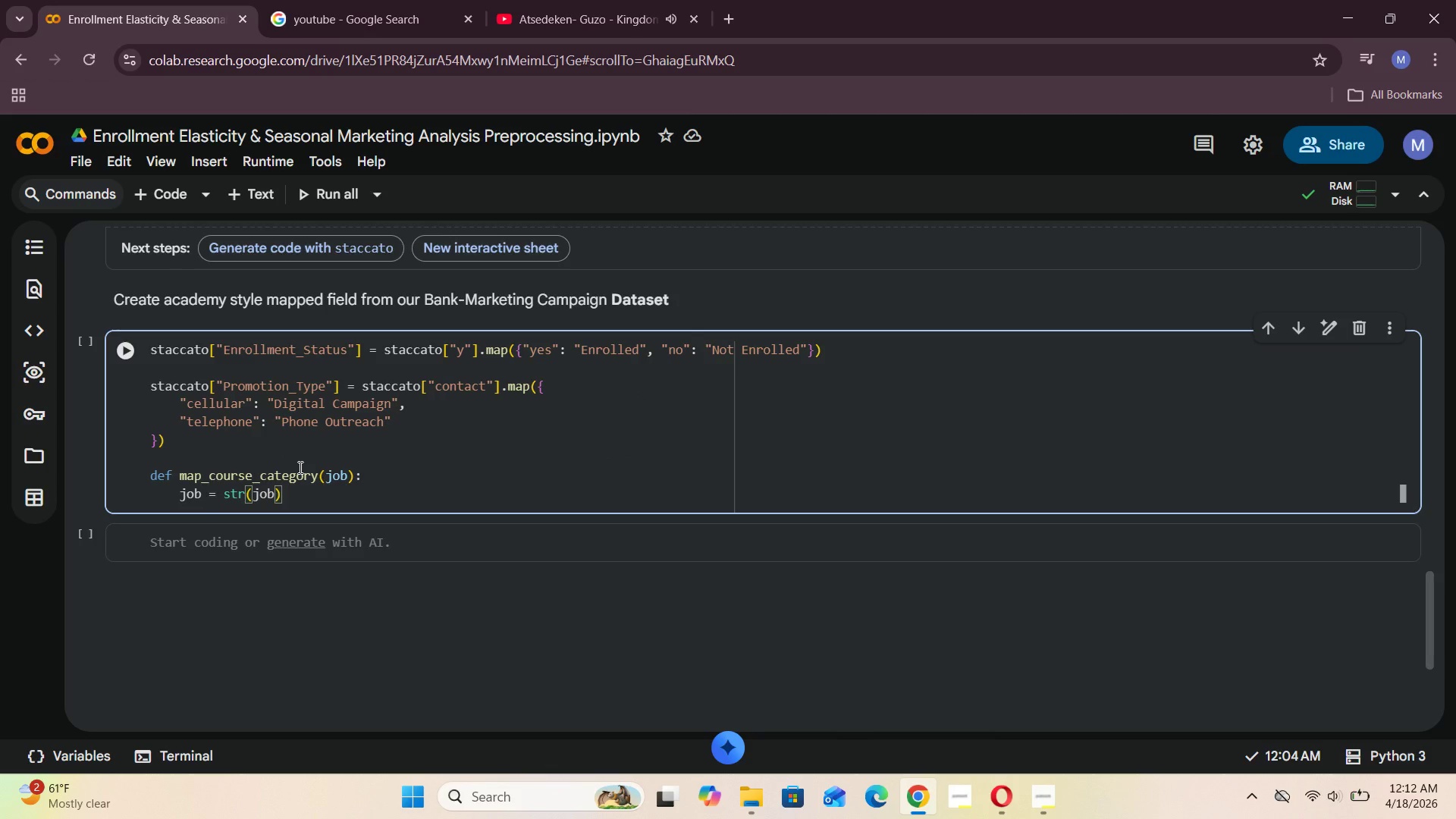 
type(.lower()
 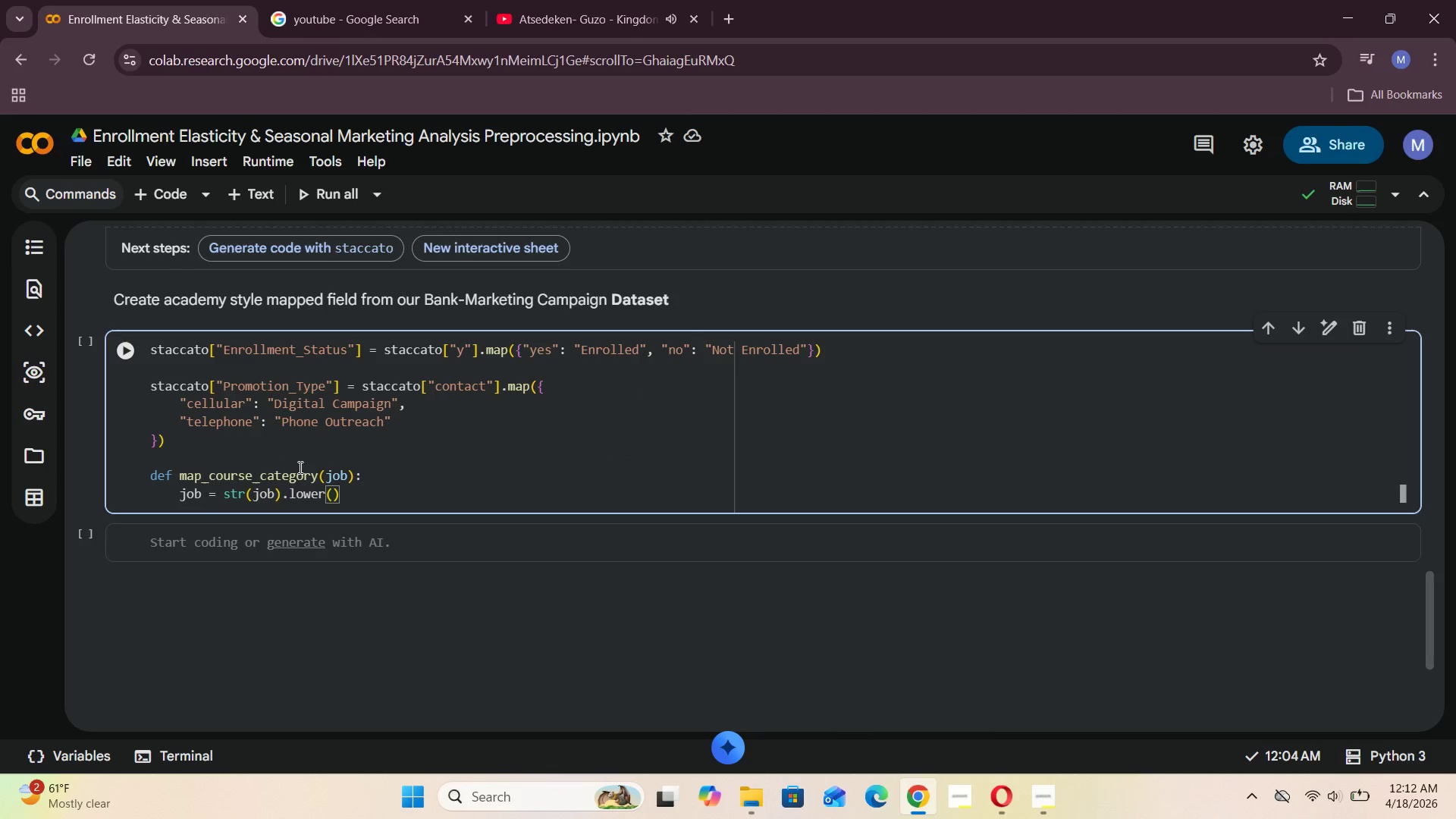 
left_click([355, 504])
 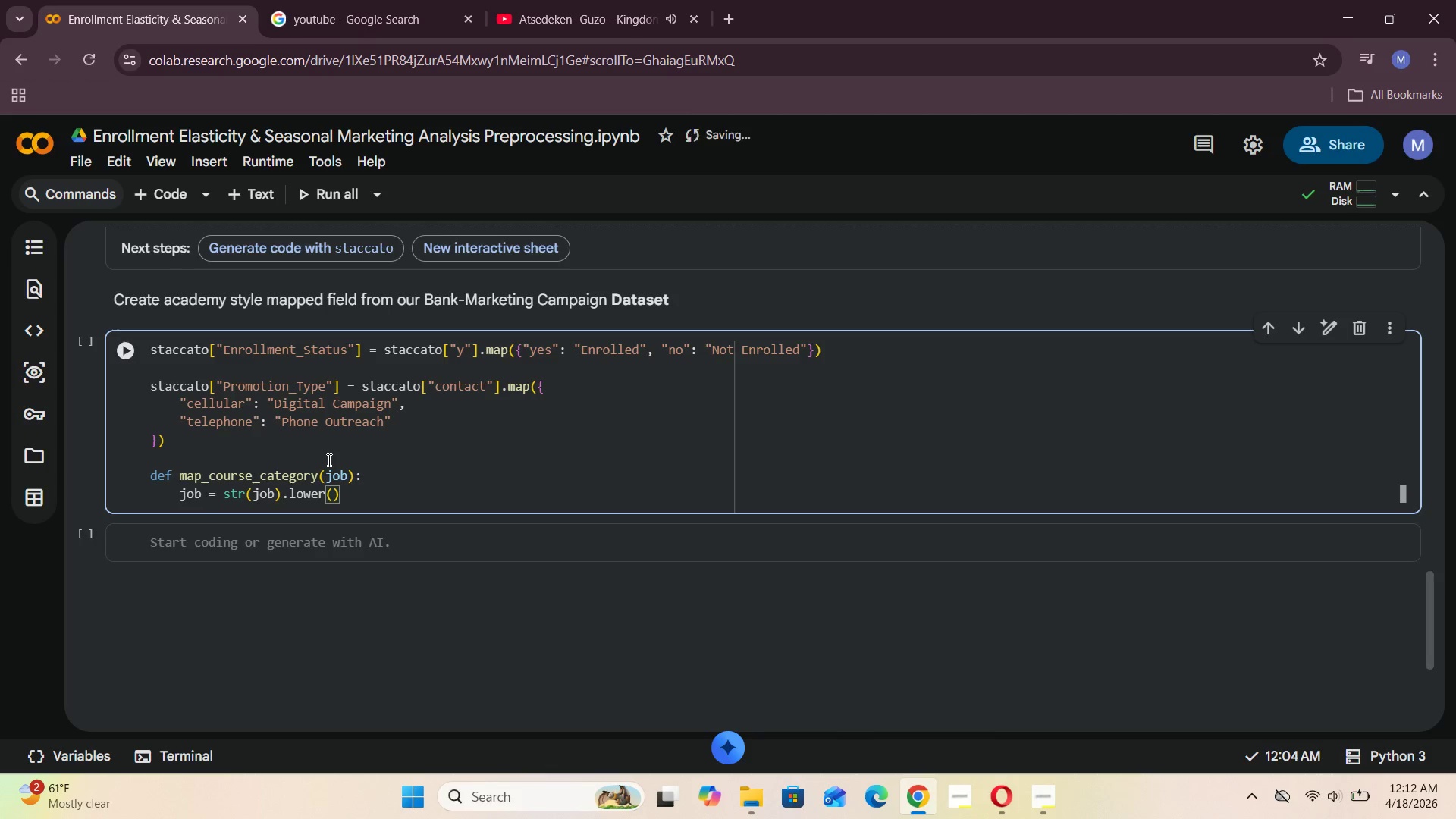 
wait(7.39)
 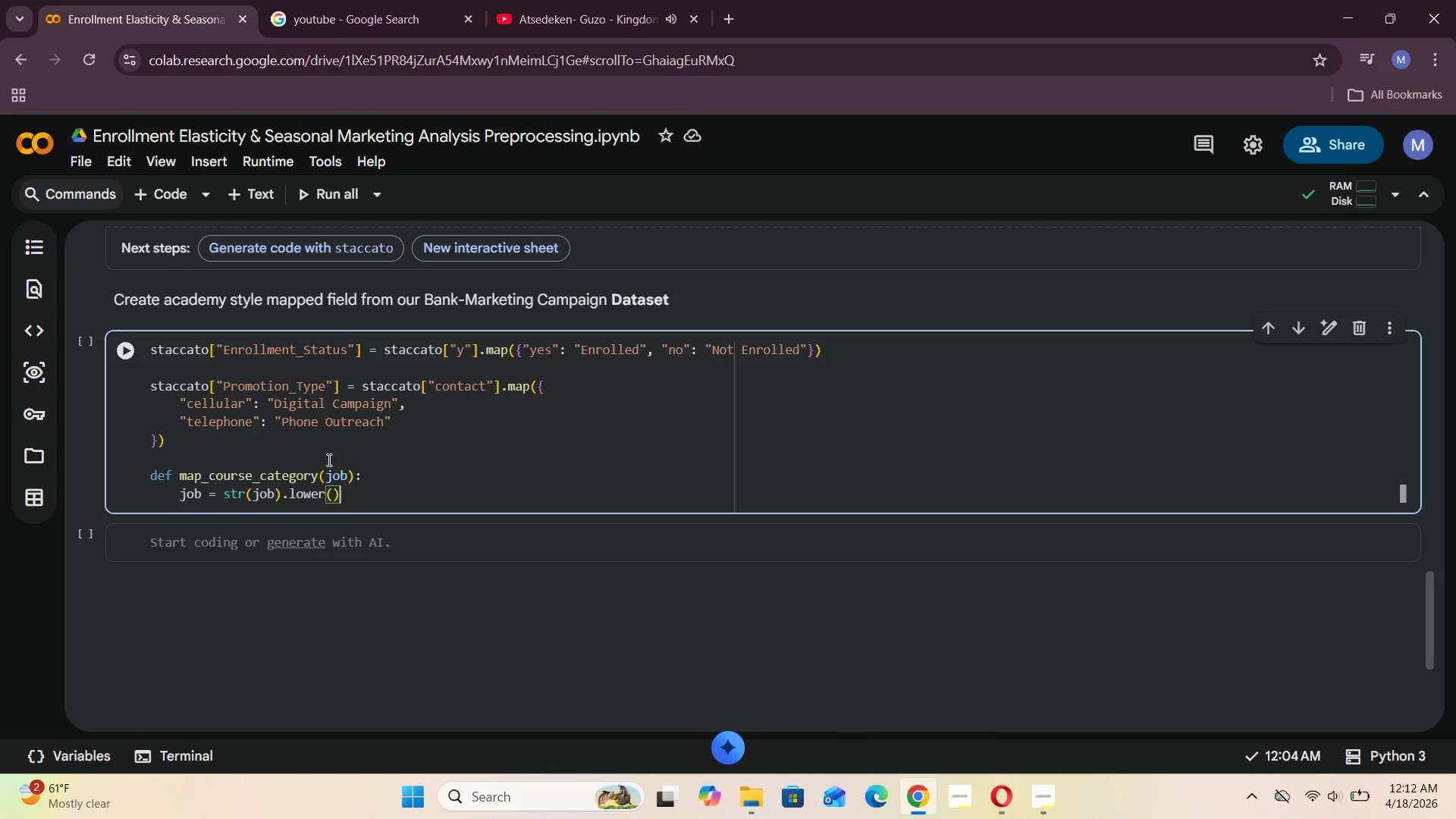 
key(Enter)
 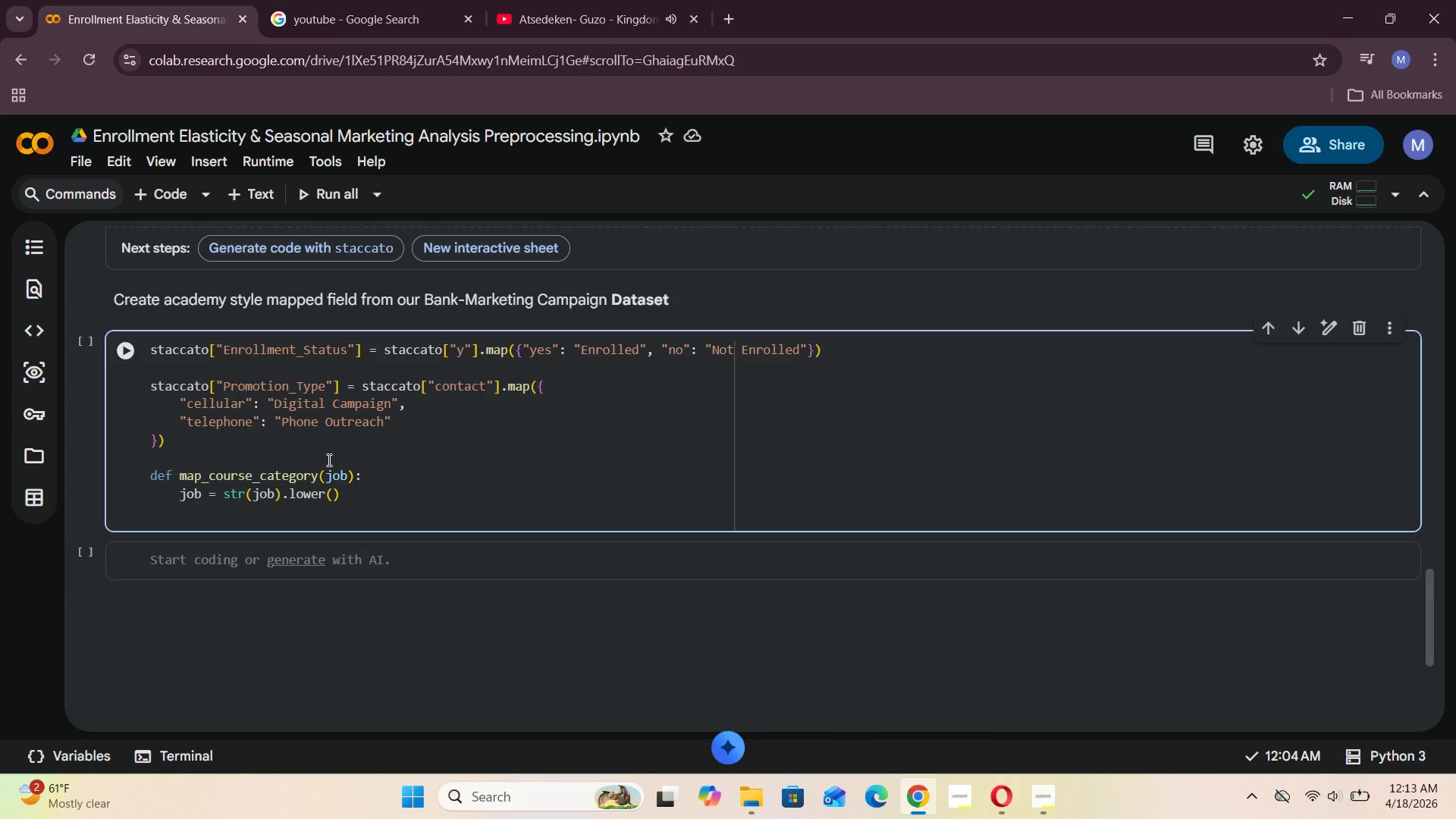 
wait(32.84)
 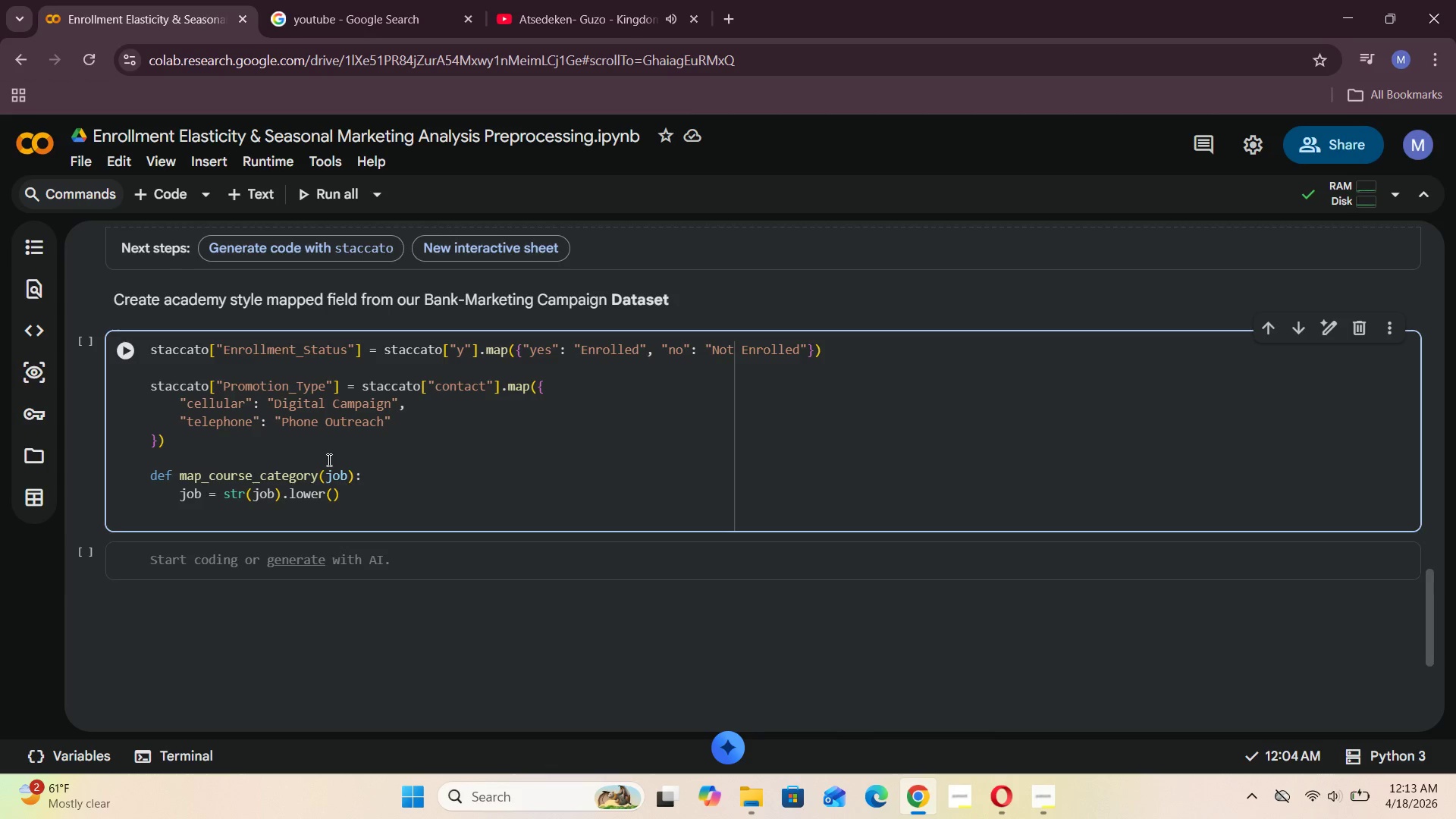 
type(if job n ["student)
 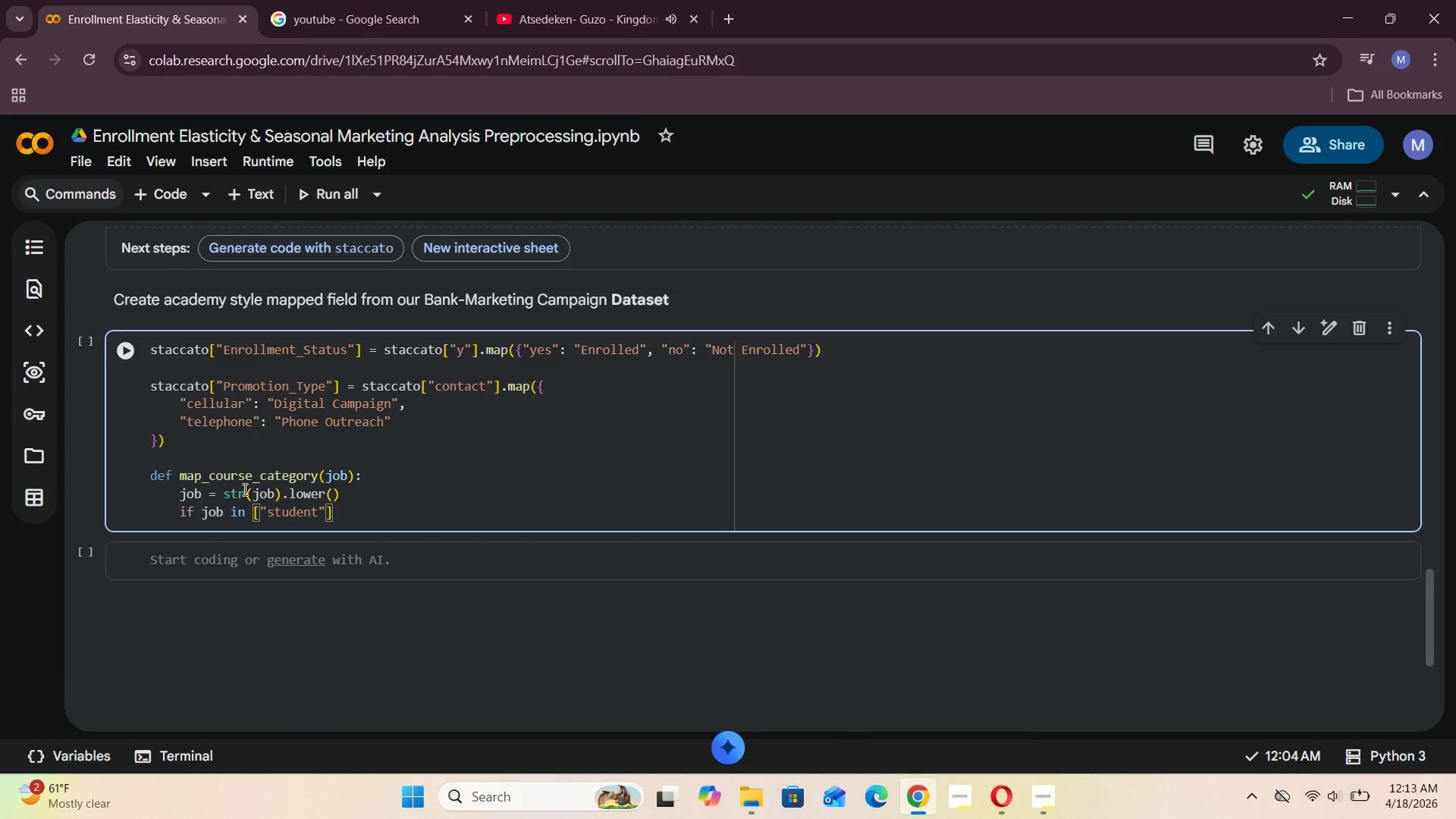 
key(ArrowRight)
 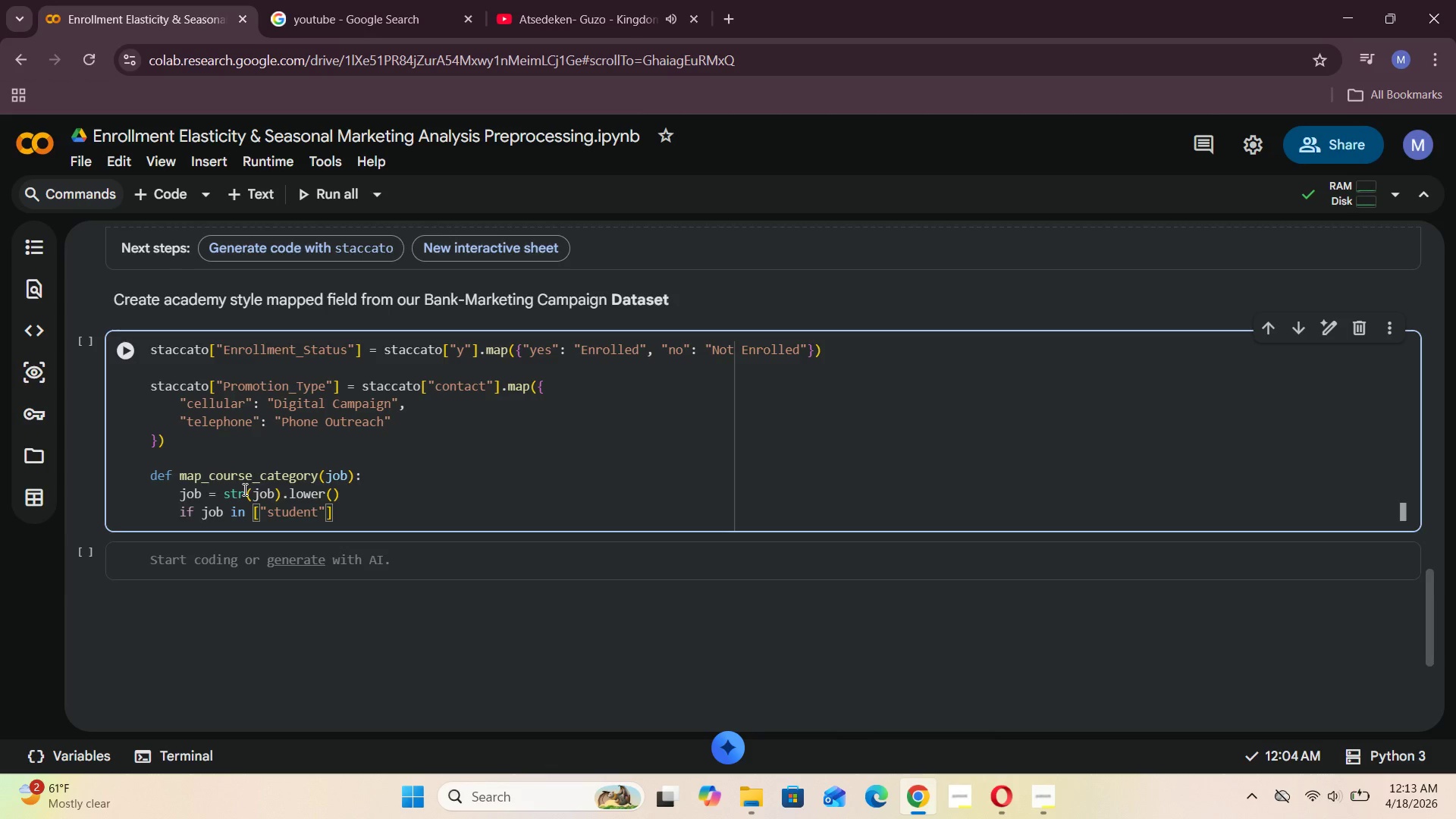 
type(, "technician)
 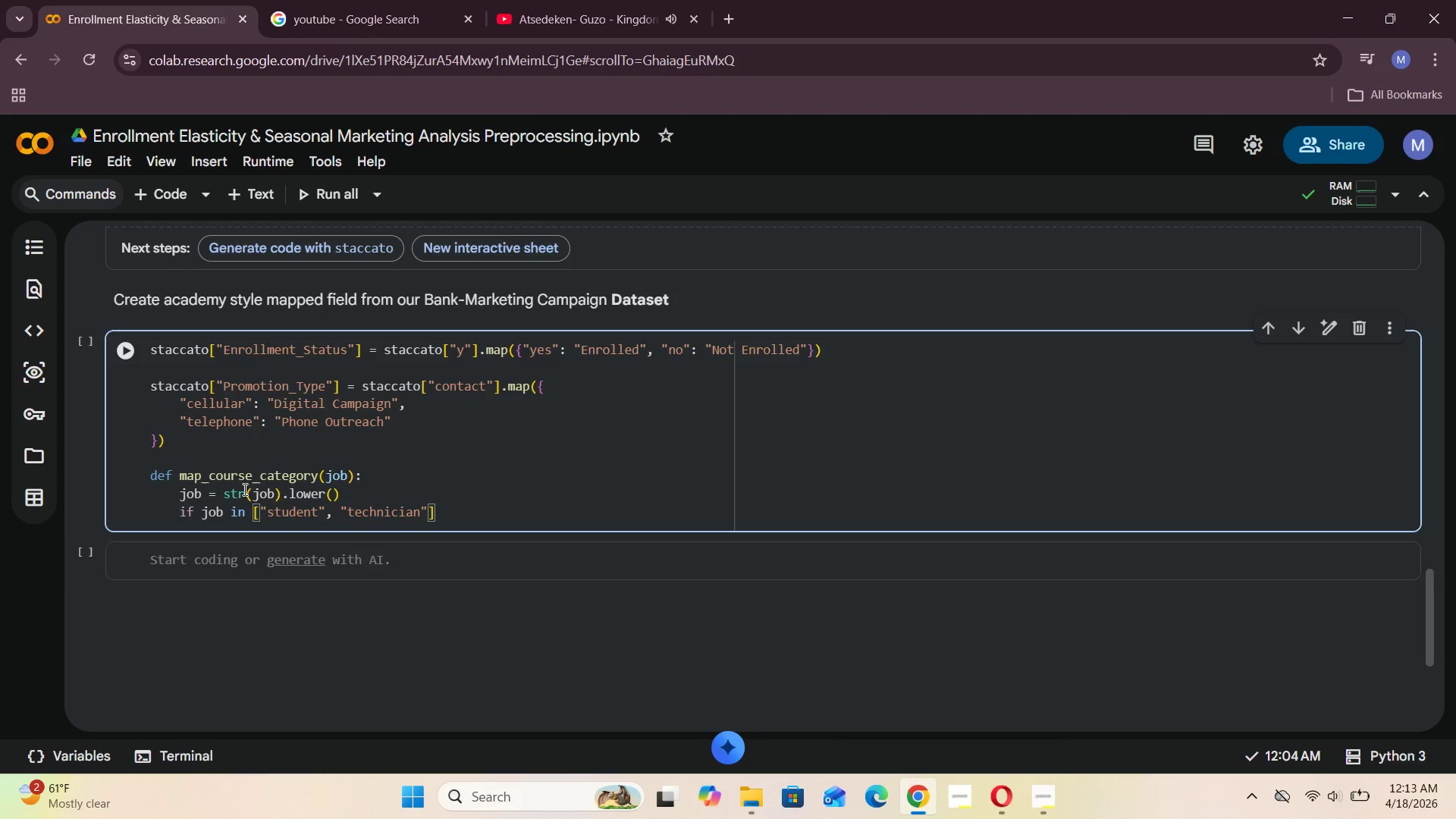 
key(ArrowRight)
 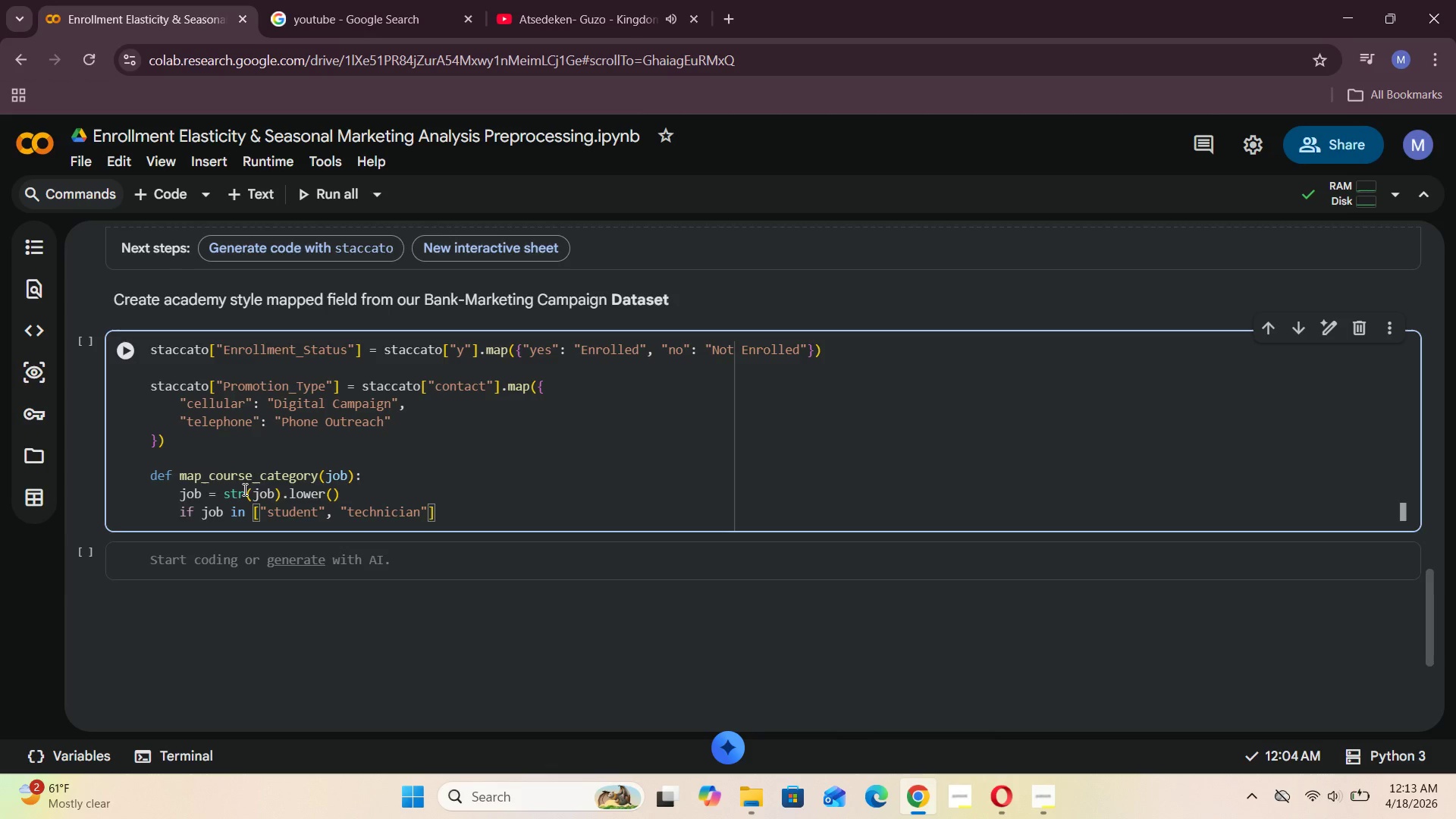 
type(, "admin)
 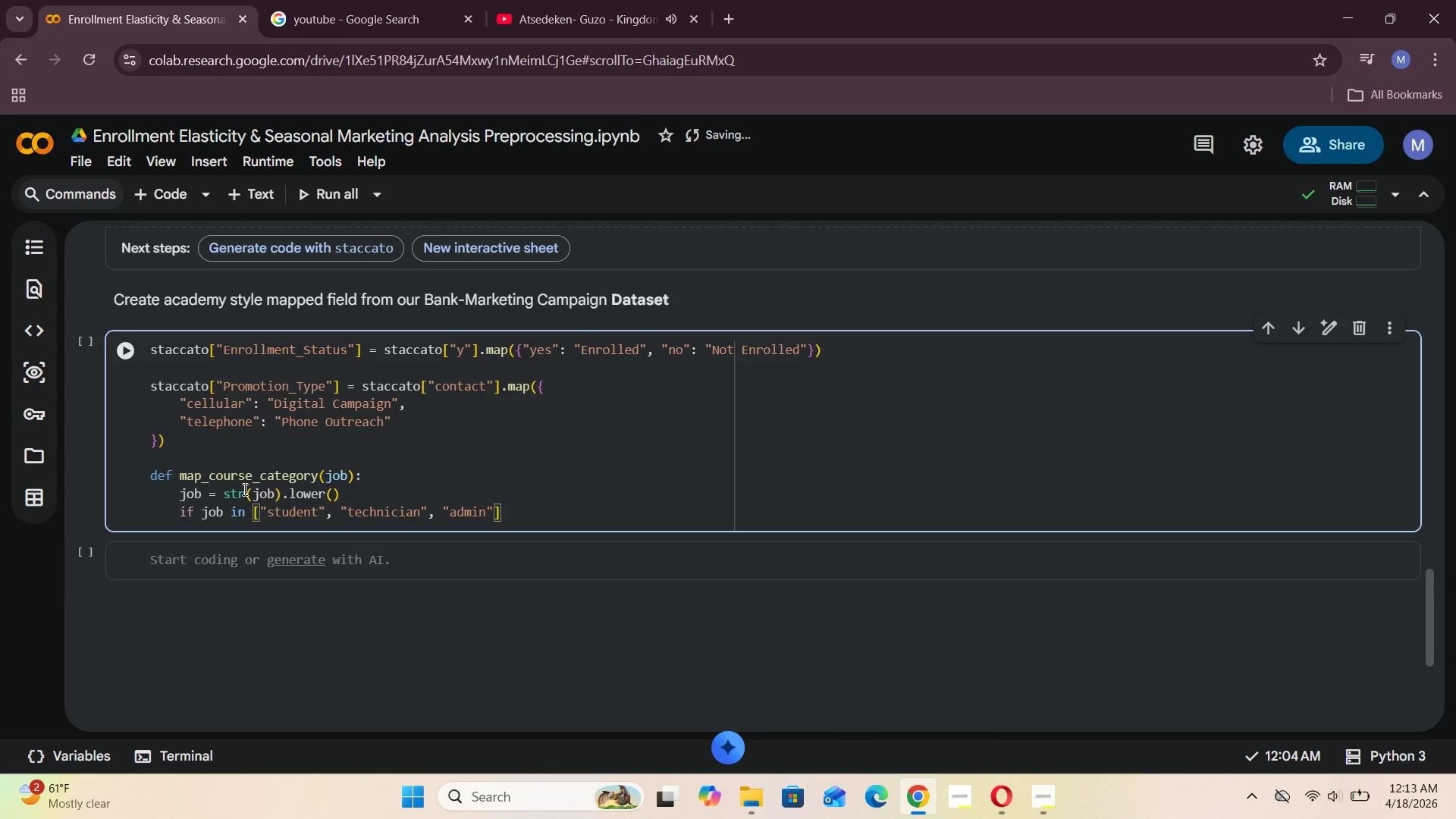 
wait(9.67)
 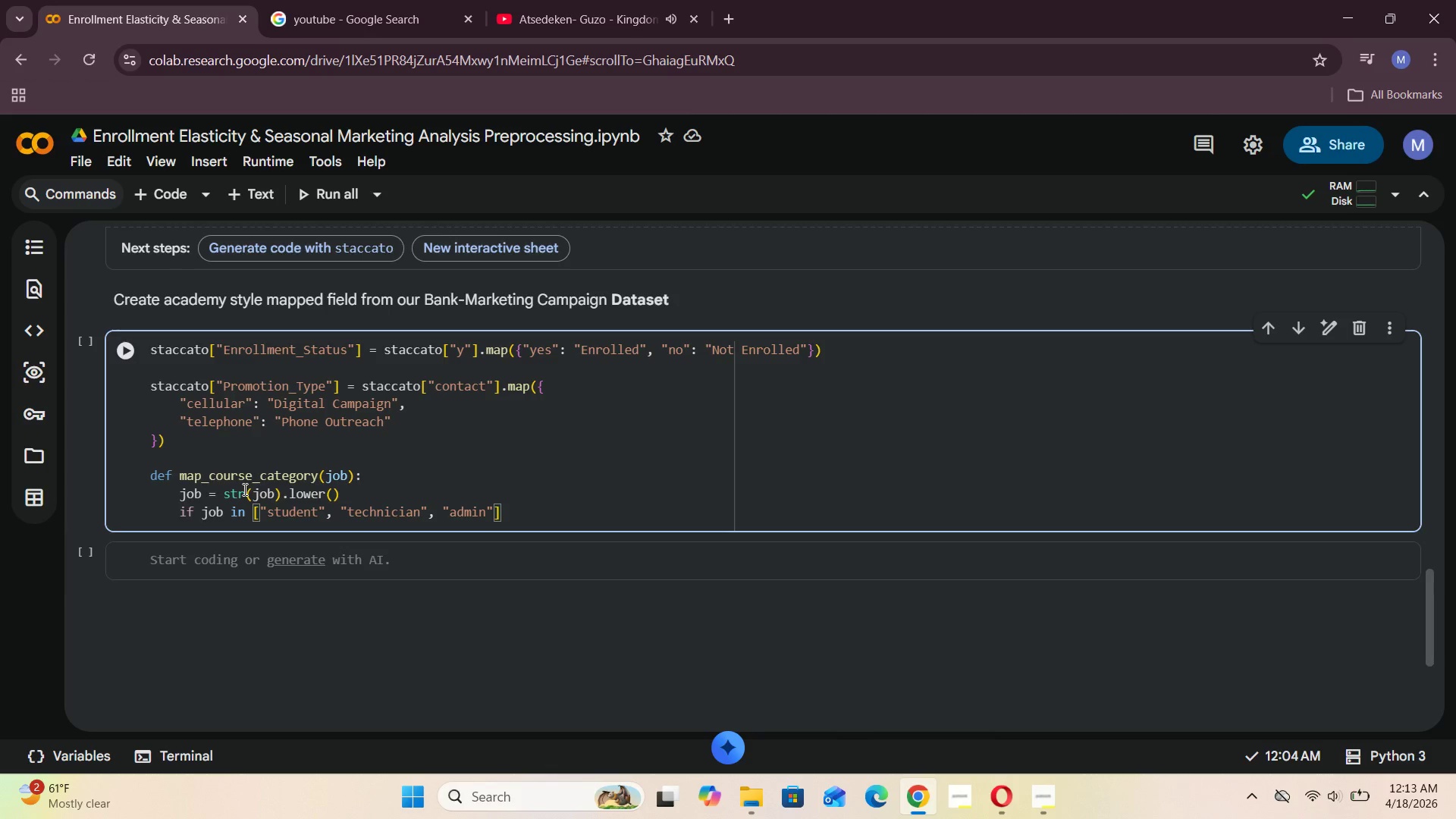 
key(Period)
 